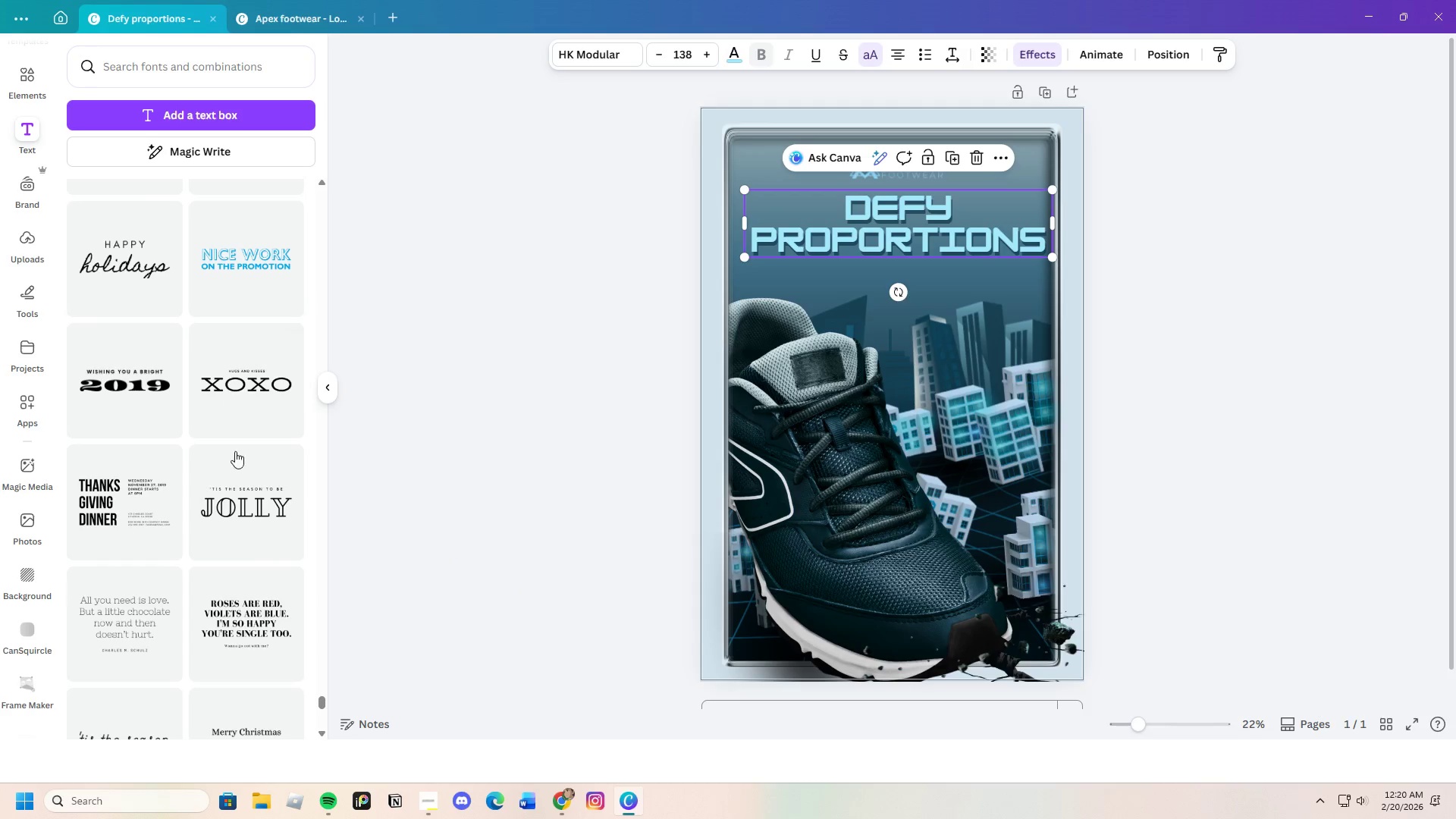 
scroll: coordinate [181, 605], scroll_direction: down, amount: 17.0
 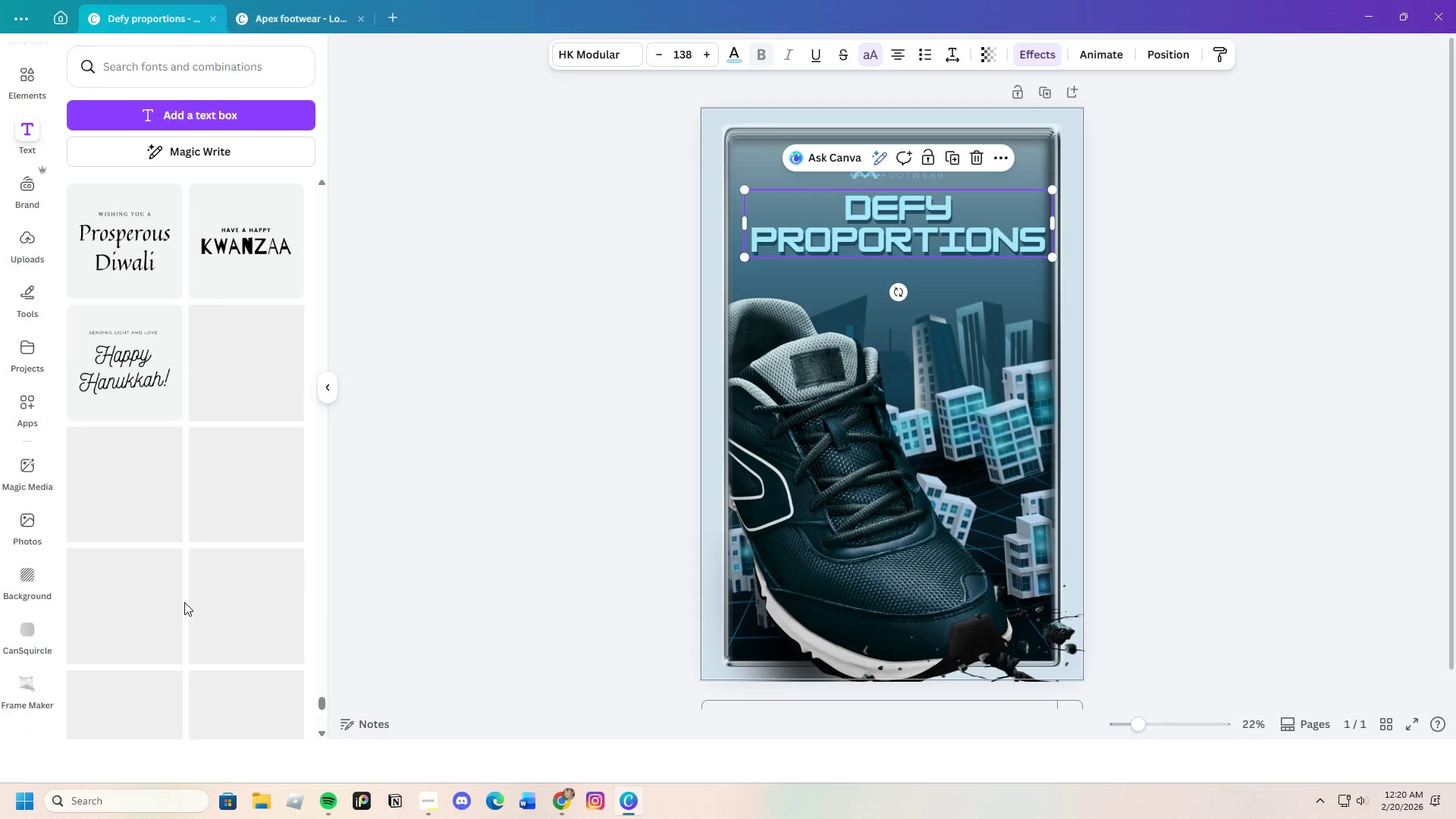 
scroll: coordinate [186, 601], scroll_direction: up, amount: 2.0
 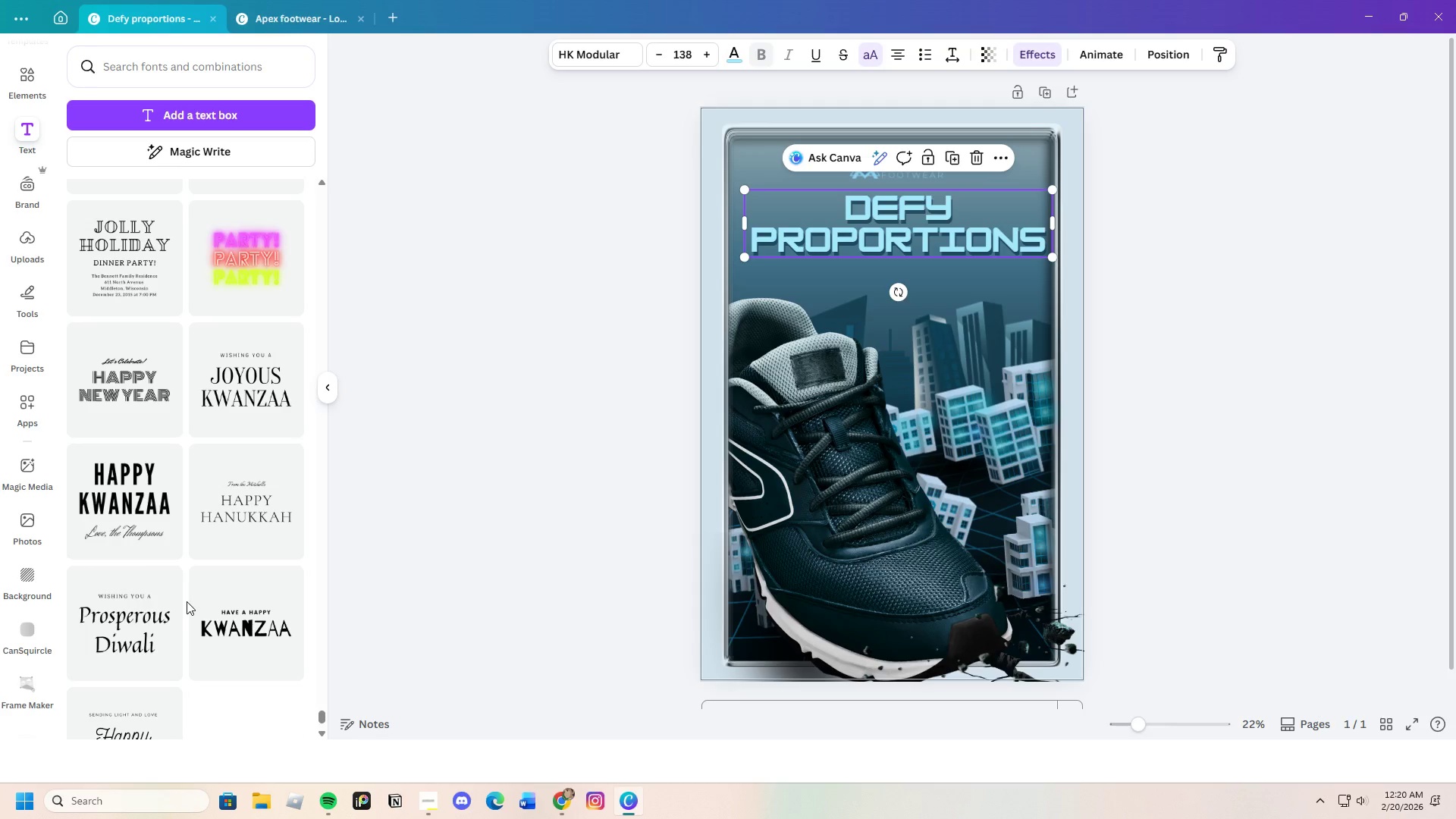 
mouse_move([199, 615])
 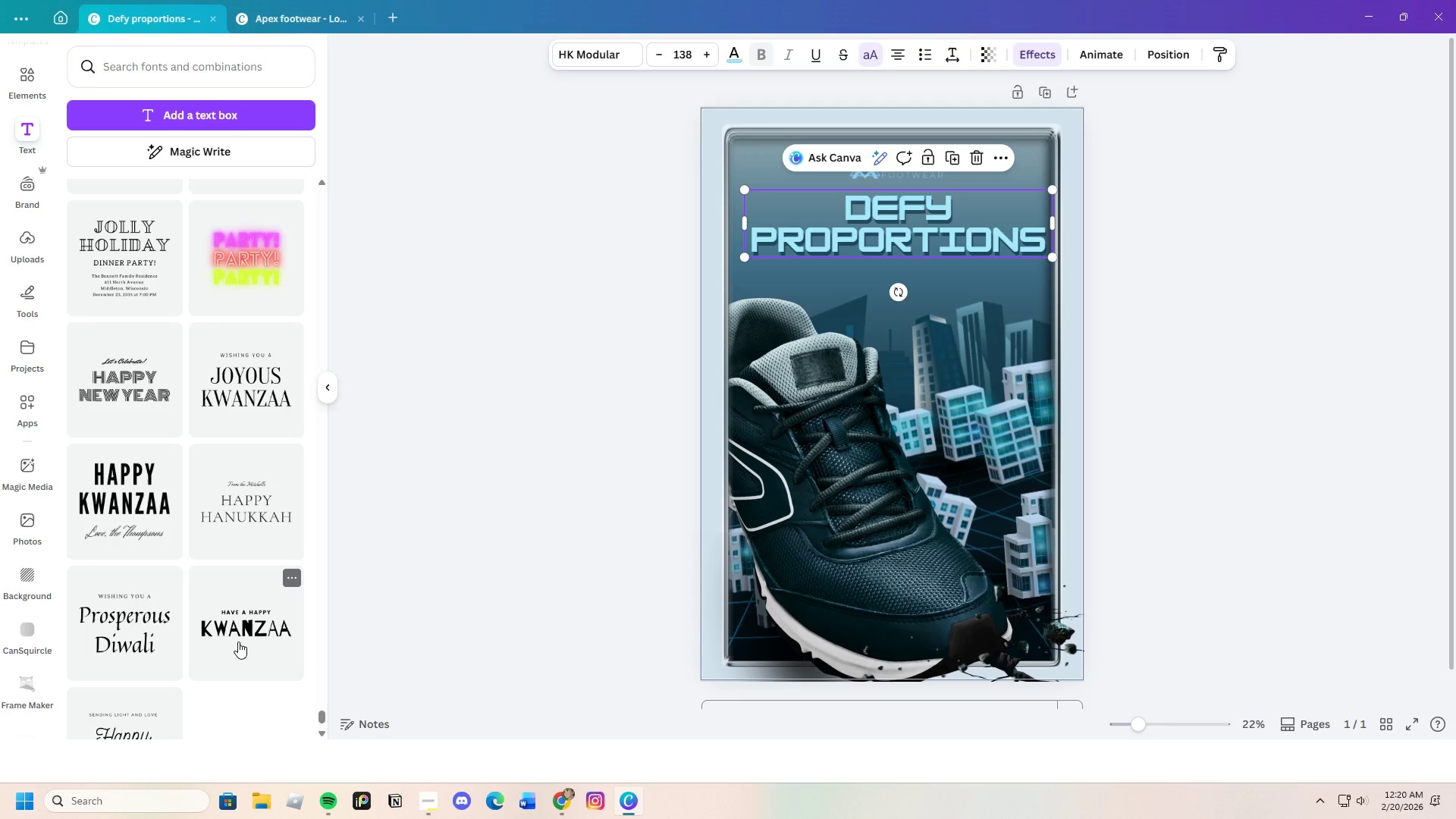 
scroll: coordinate [240, 632], scroll_direction: down, amount: 4.0
 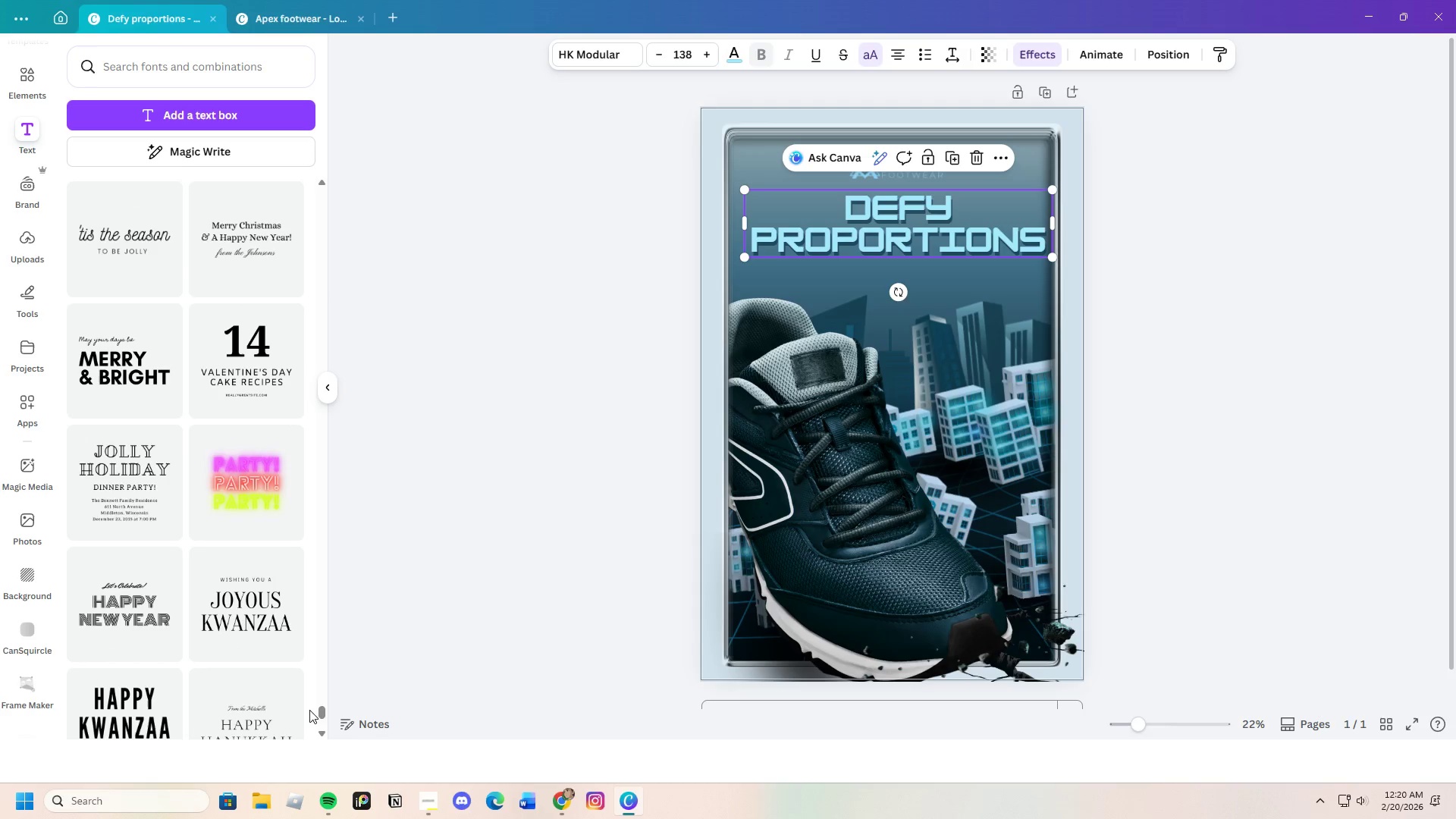 
left_click_drag(start_coordinate=[319, 708], to_coordinate=[404, 259])
 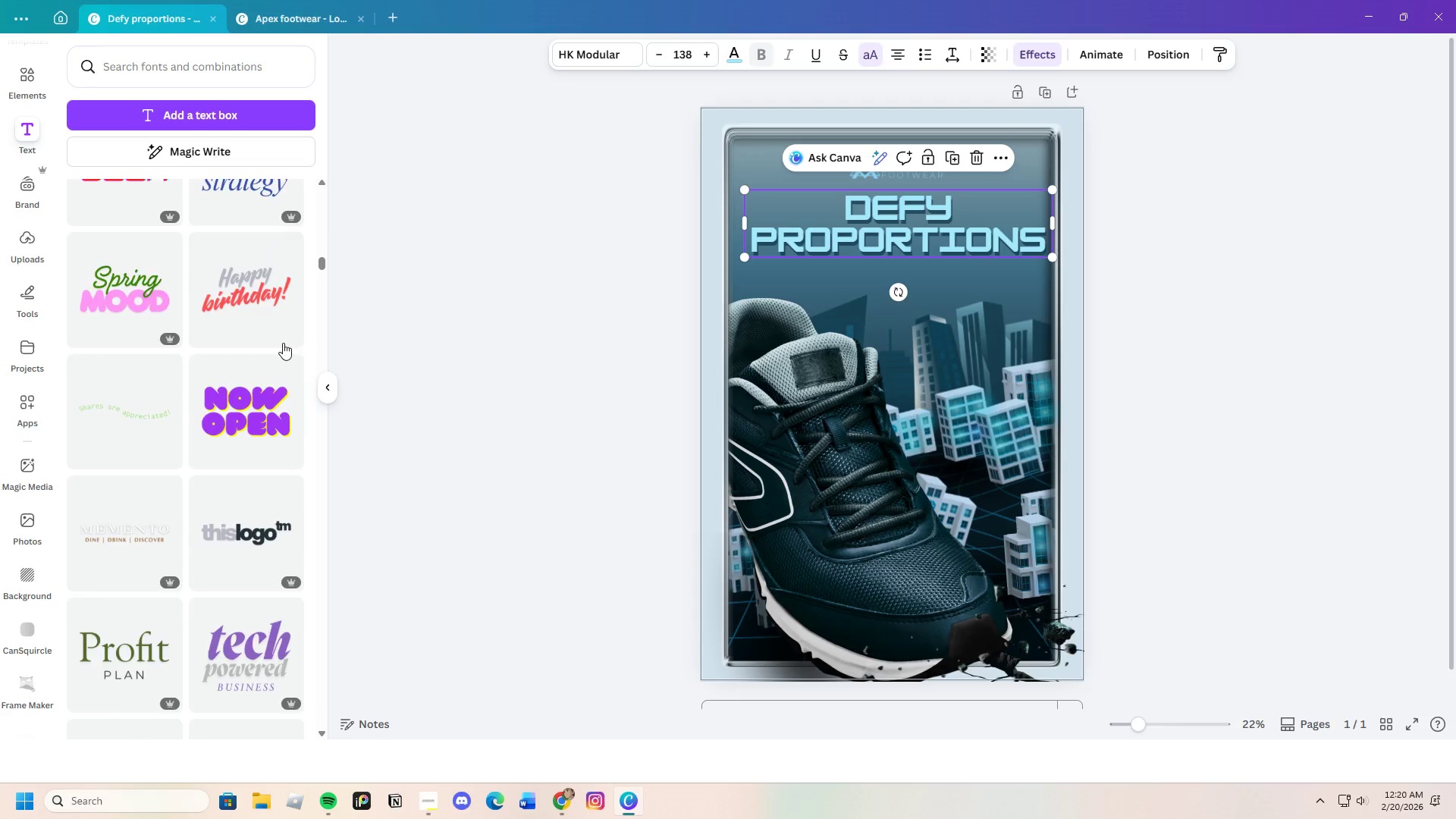 
scroll: coordinate [278, 337], scroll_direction: up, amount: 43.0
 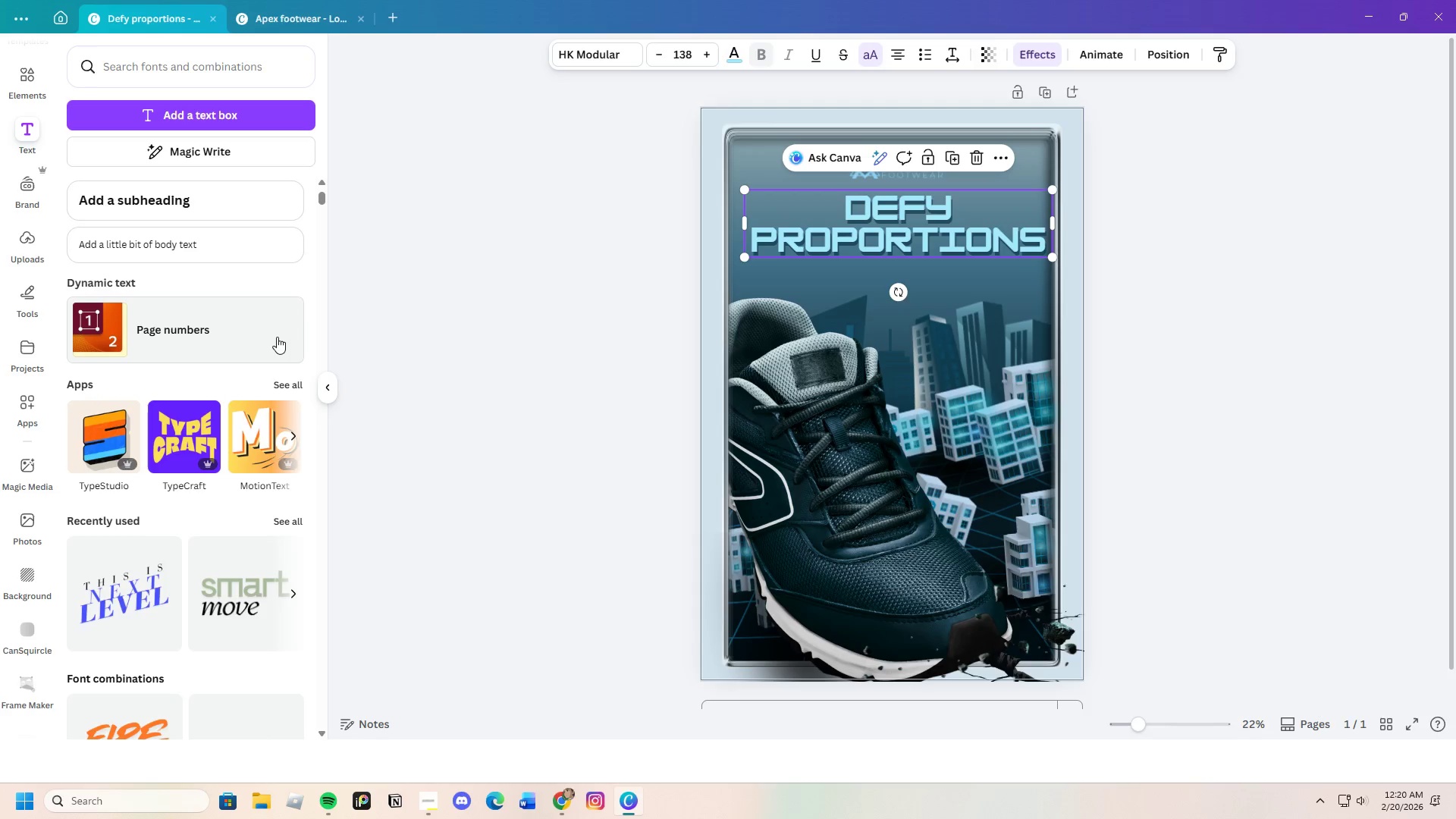 
scroll: coordinate [228, 453], scroll_direction: down, amount: 29.0
 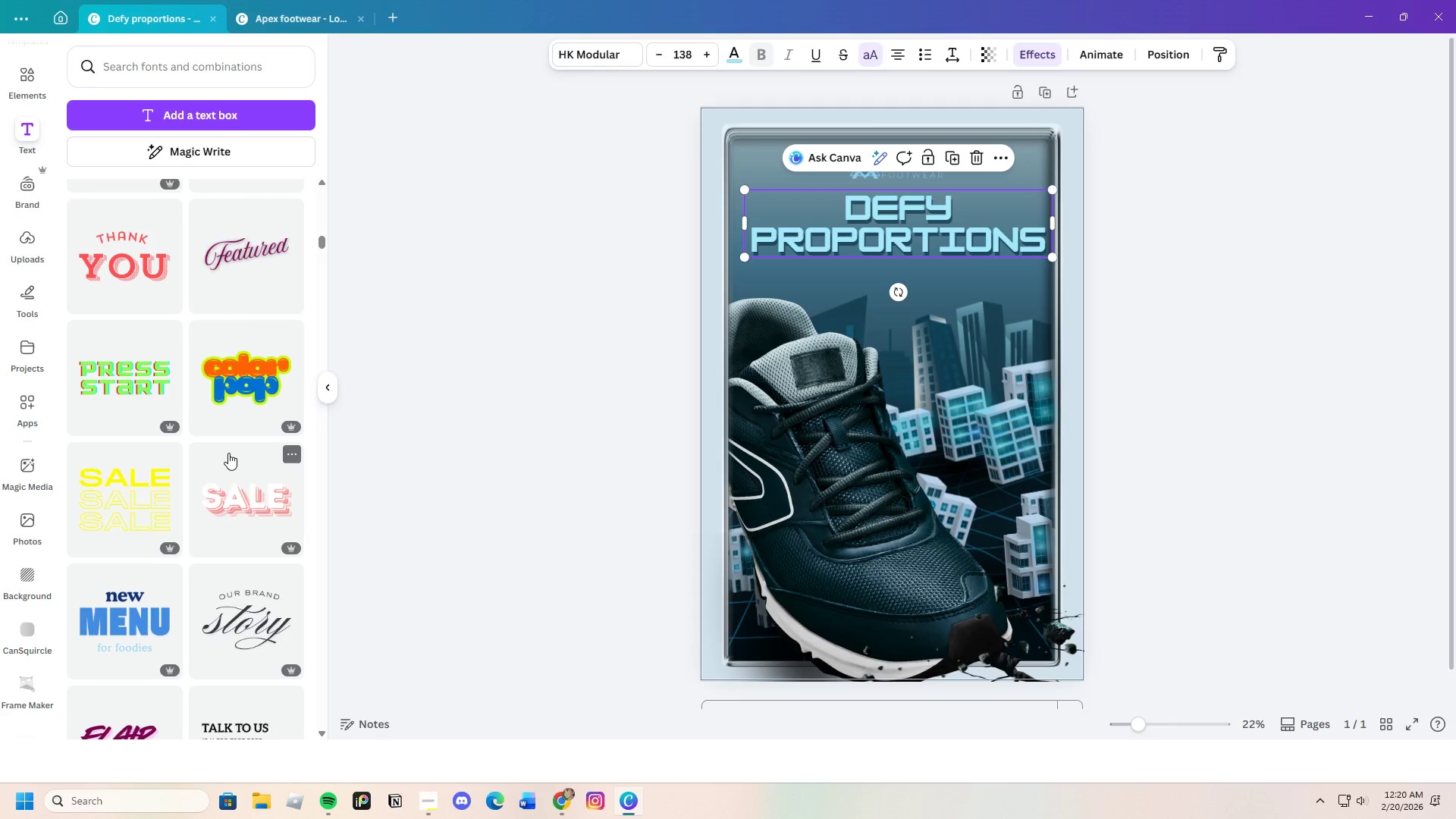 
scroll: coordinate [228, 453], scroll_direction: down, amount: 2.0
 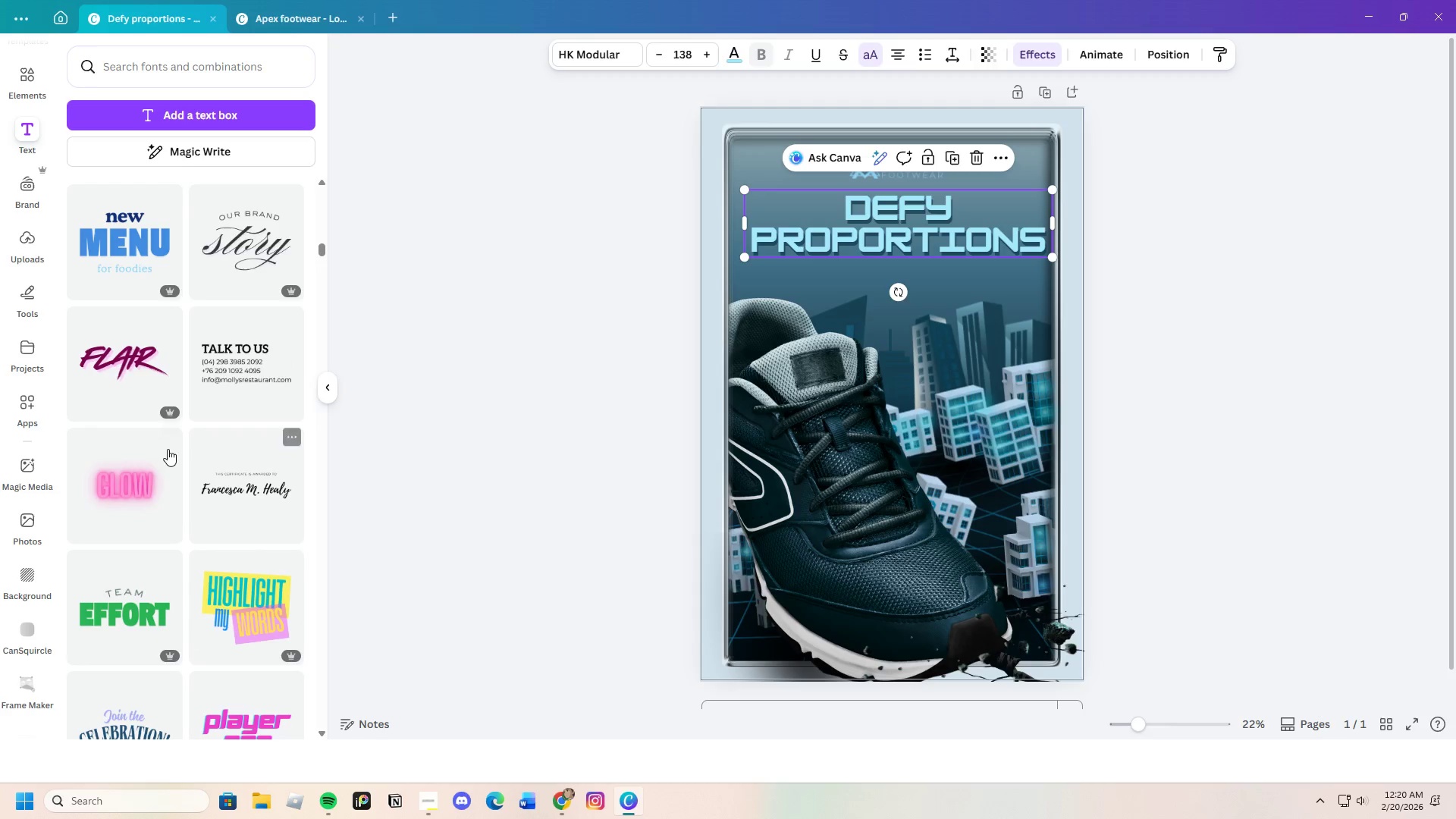 
left_click([105, 358])
 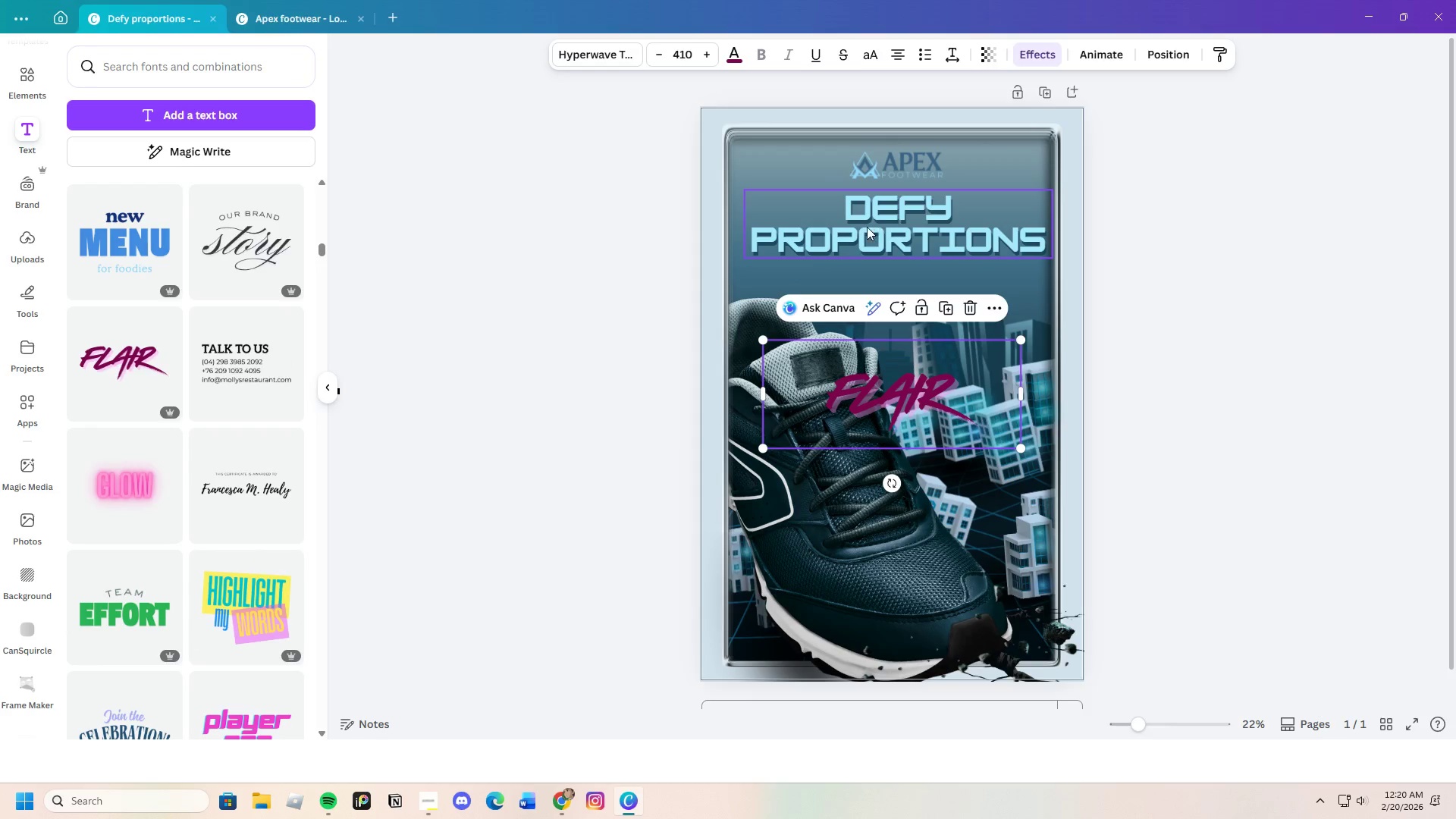 
left_click([904, 225])
 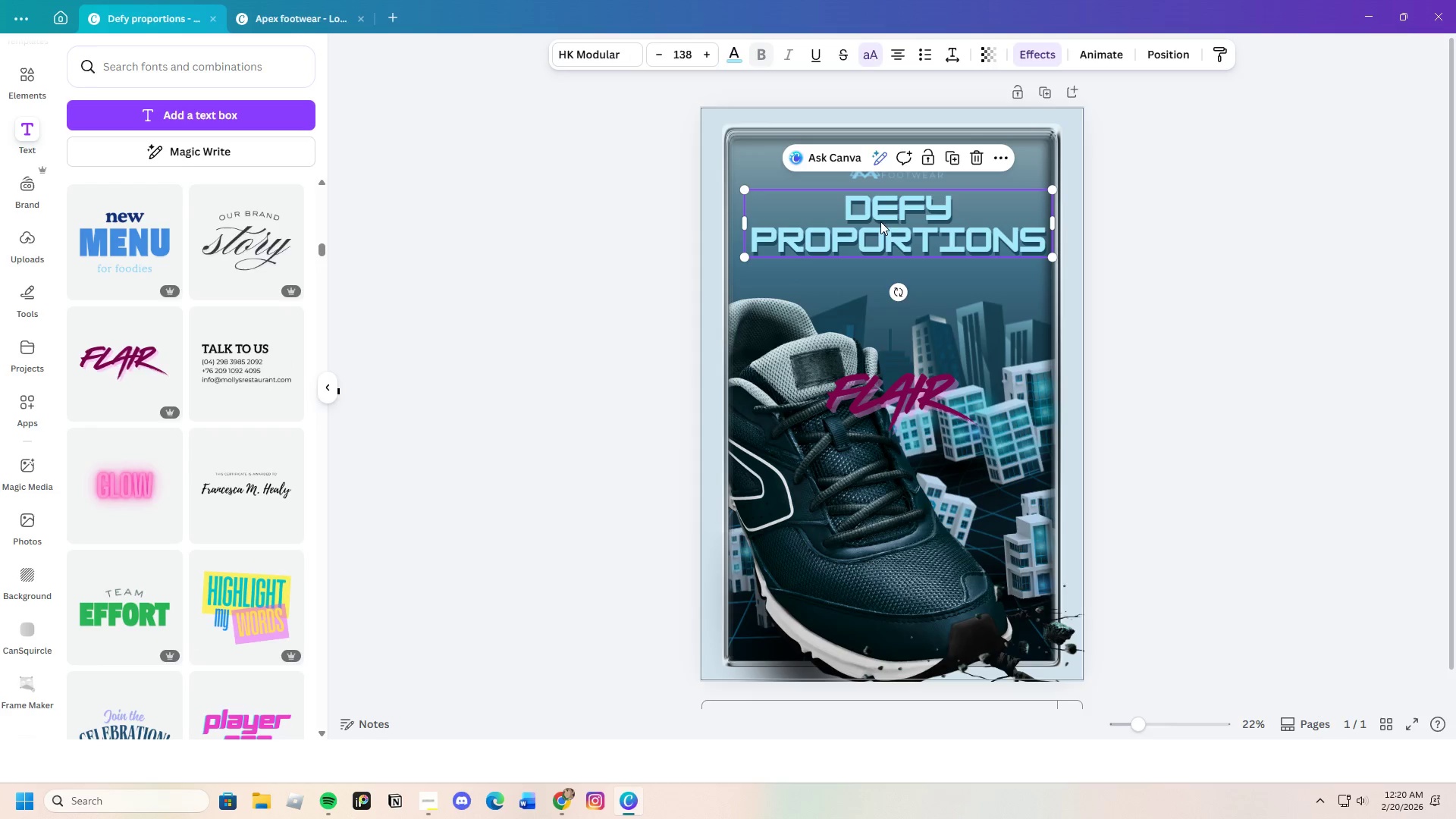 
left_click([878, 221])
 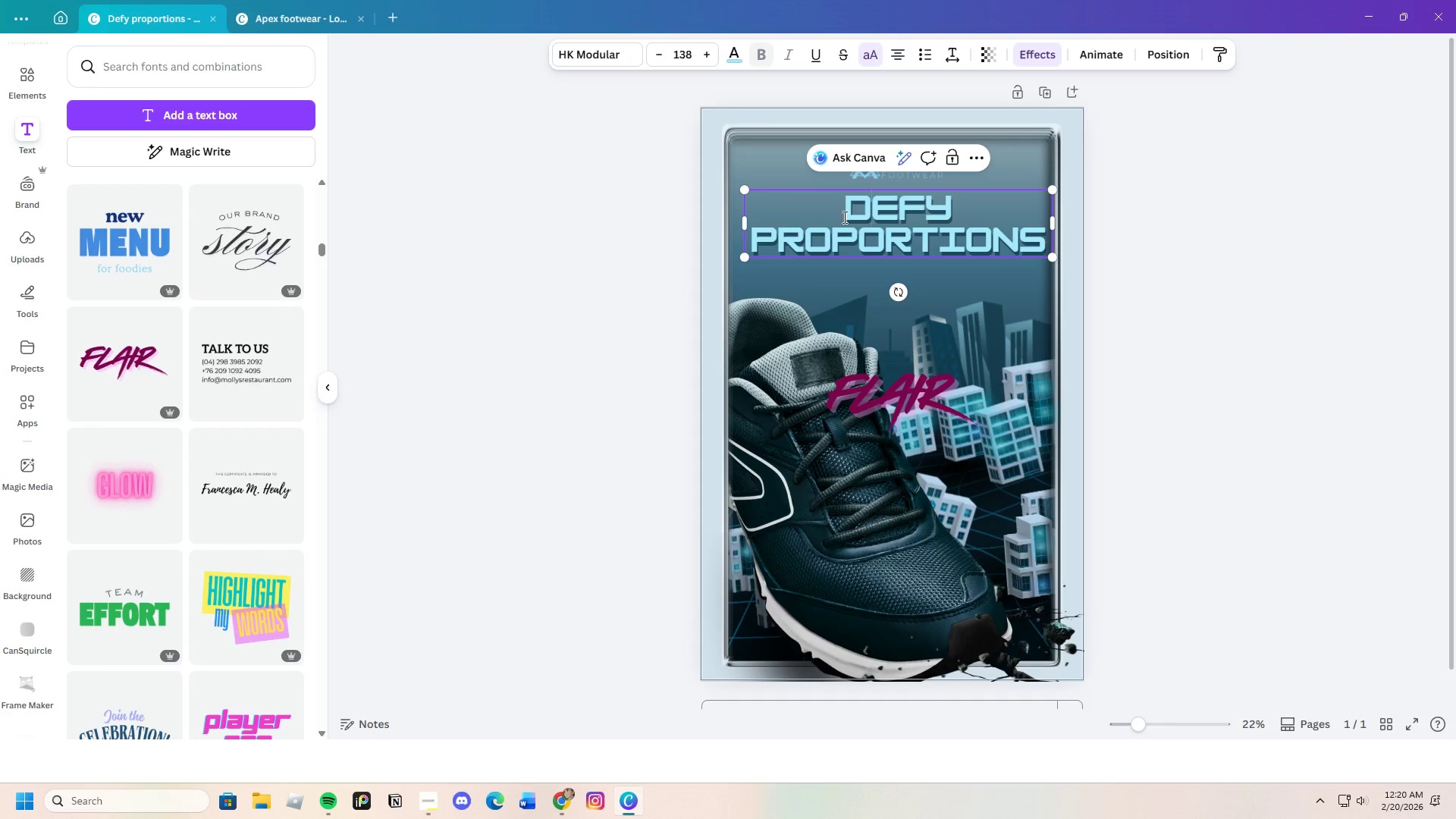 
left_click_drag(start_coordinate=[843, 217], to_coordinate=[1042, 248])
 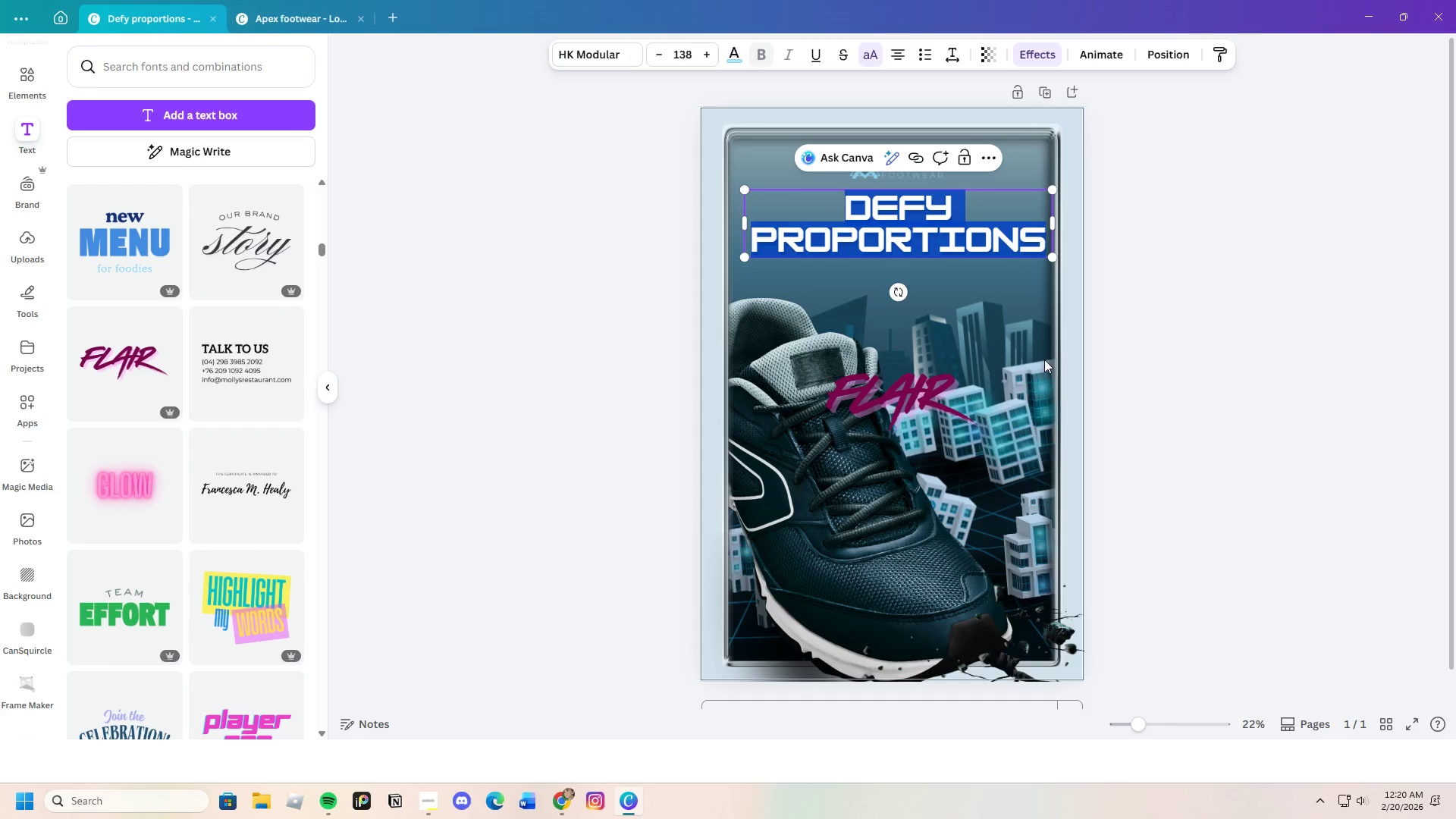 
double_click([940, 427])
 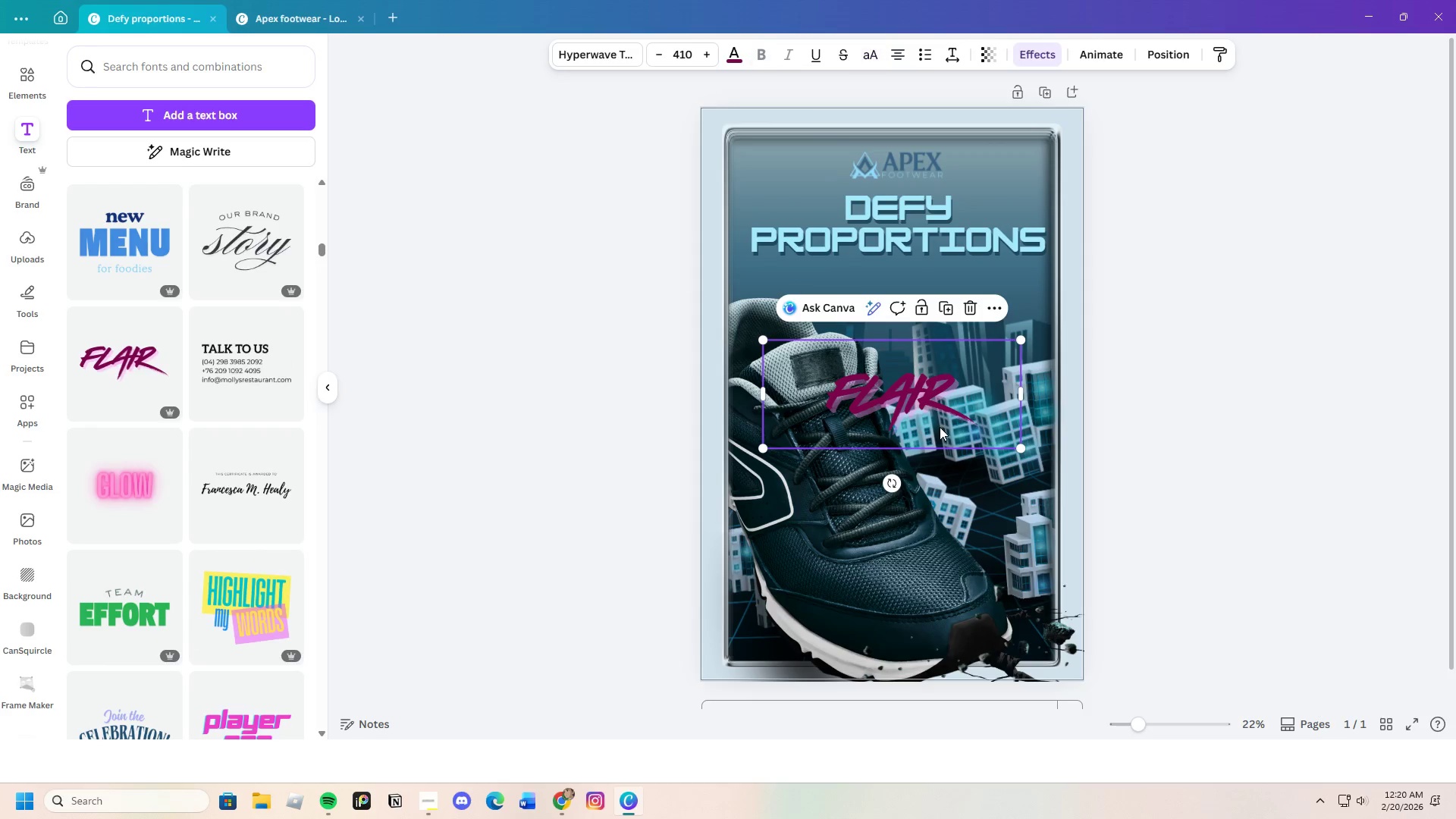 
triple_click([940, 427])
 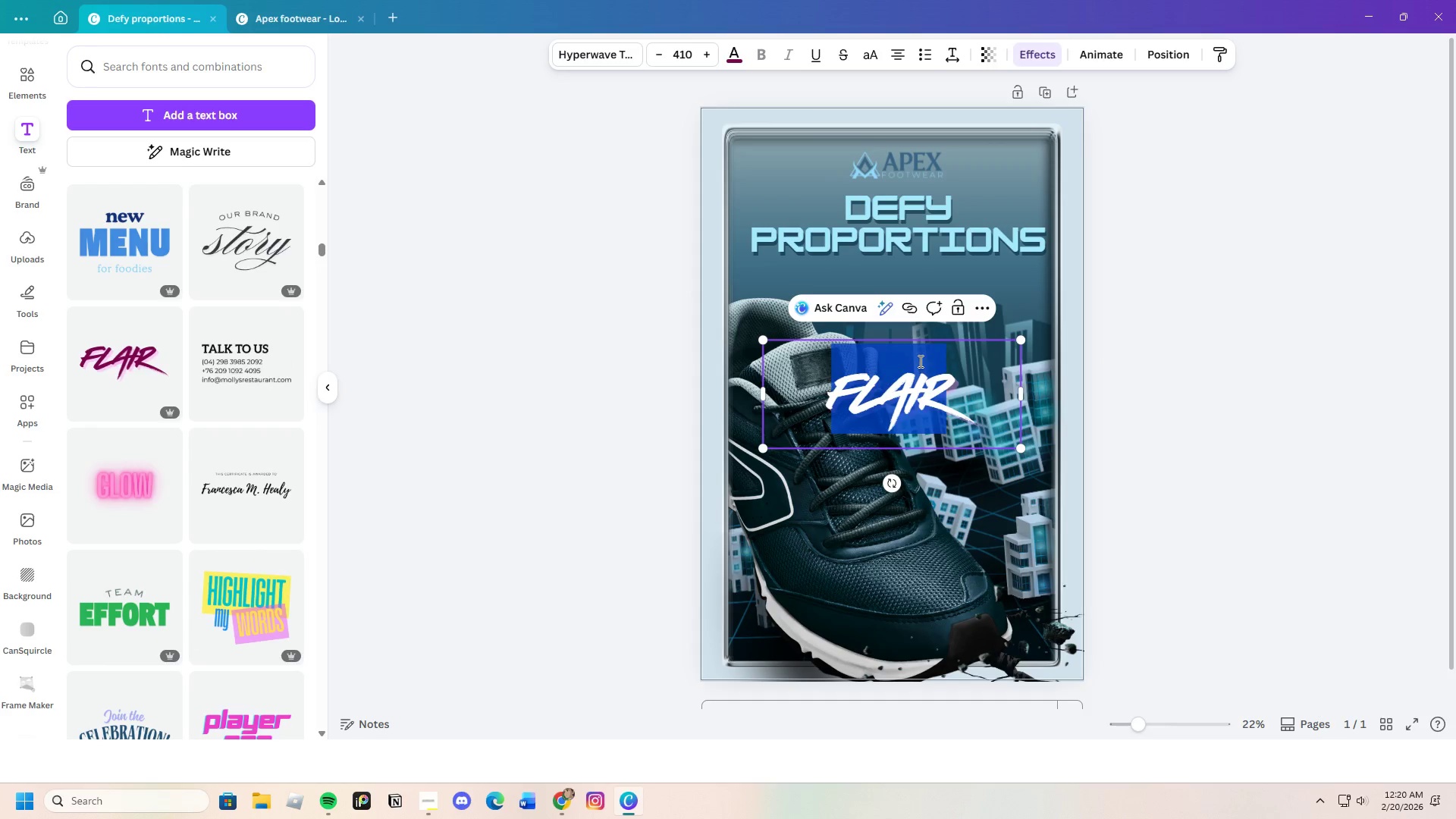 
key(Backspace)
 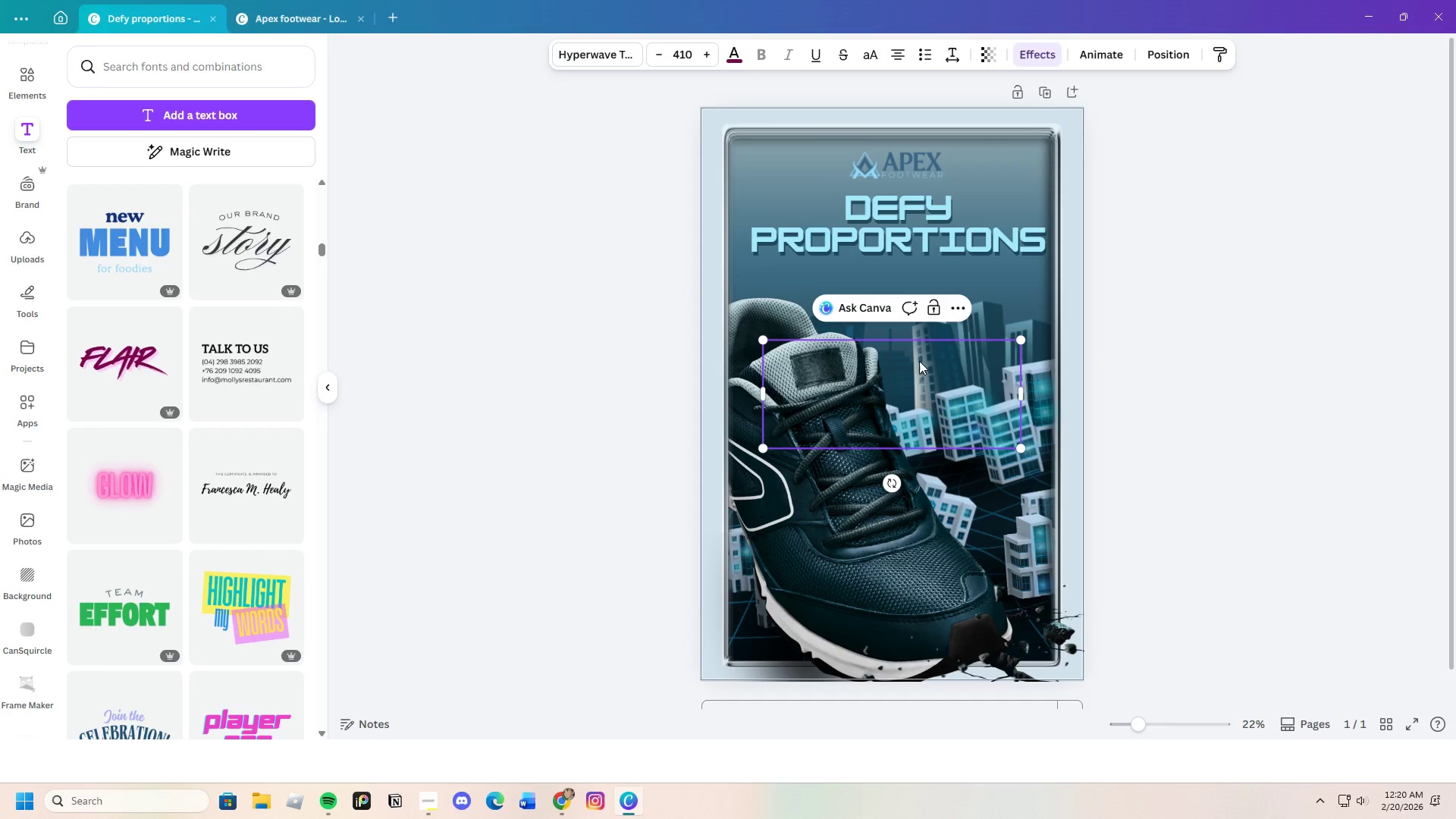 
key(Control+V)
 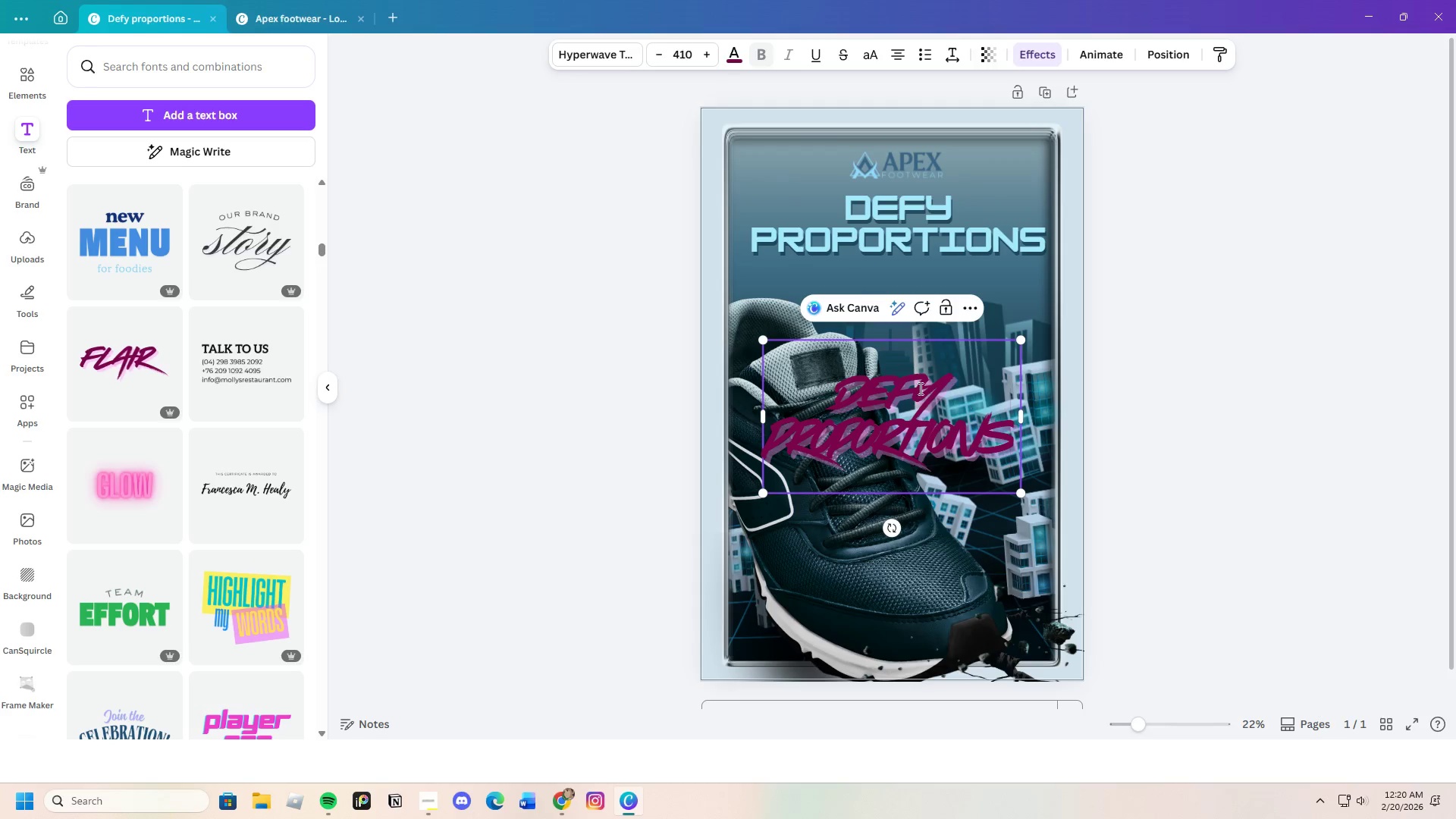 
left_click_drag(start_coordinate=[839, 386], to_coordinate=[1019, 448])
 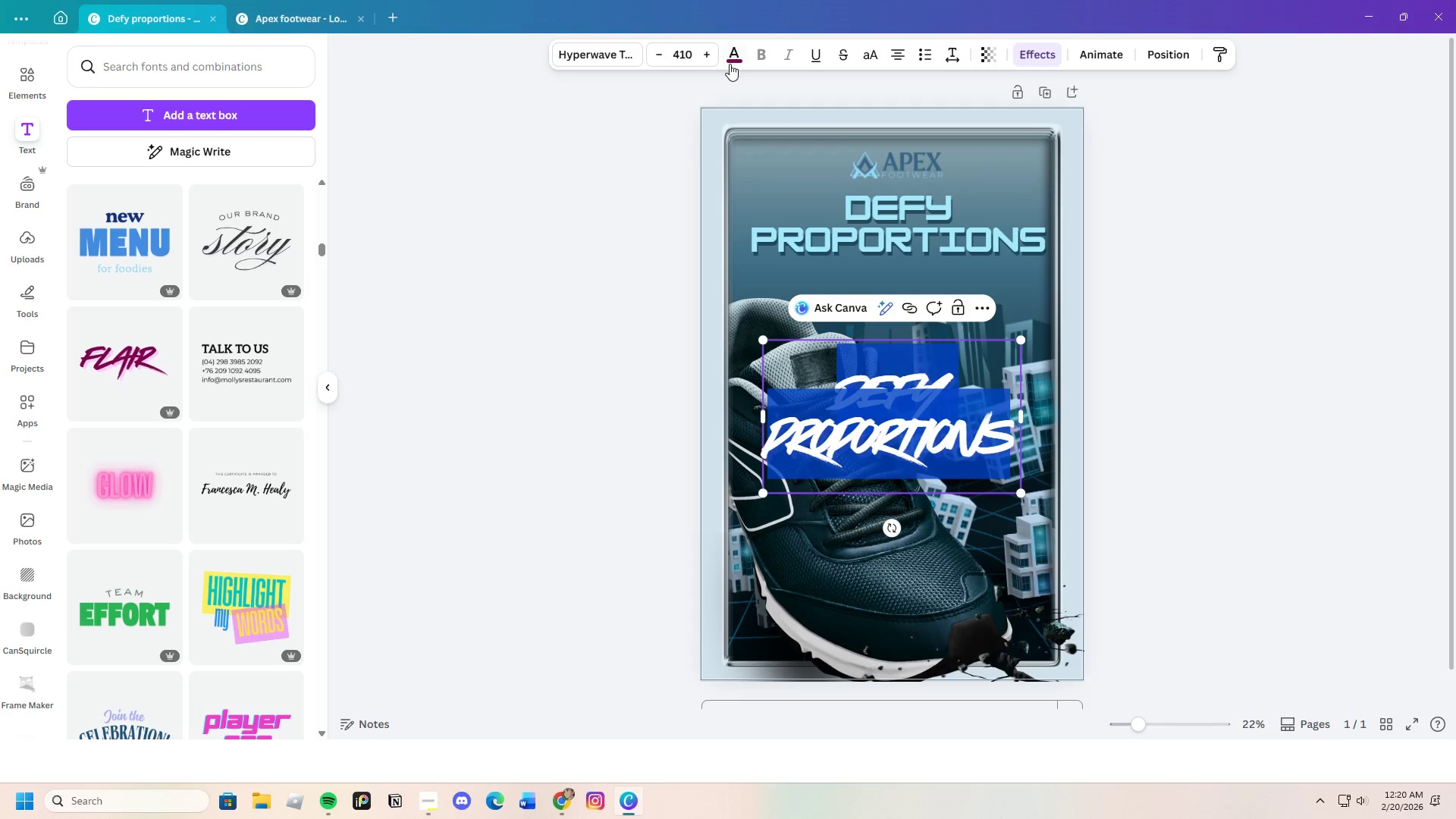 
left_click([730, 63])
 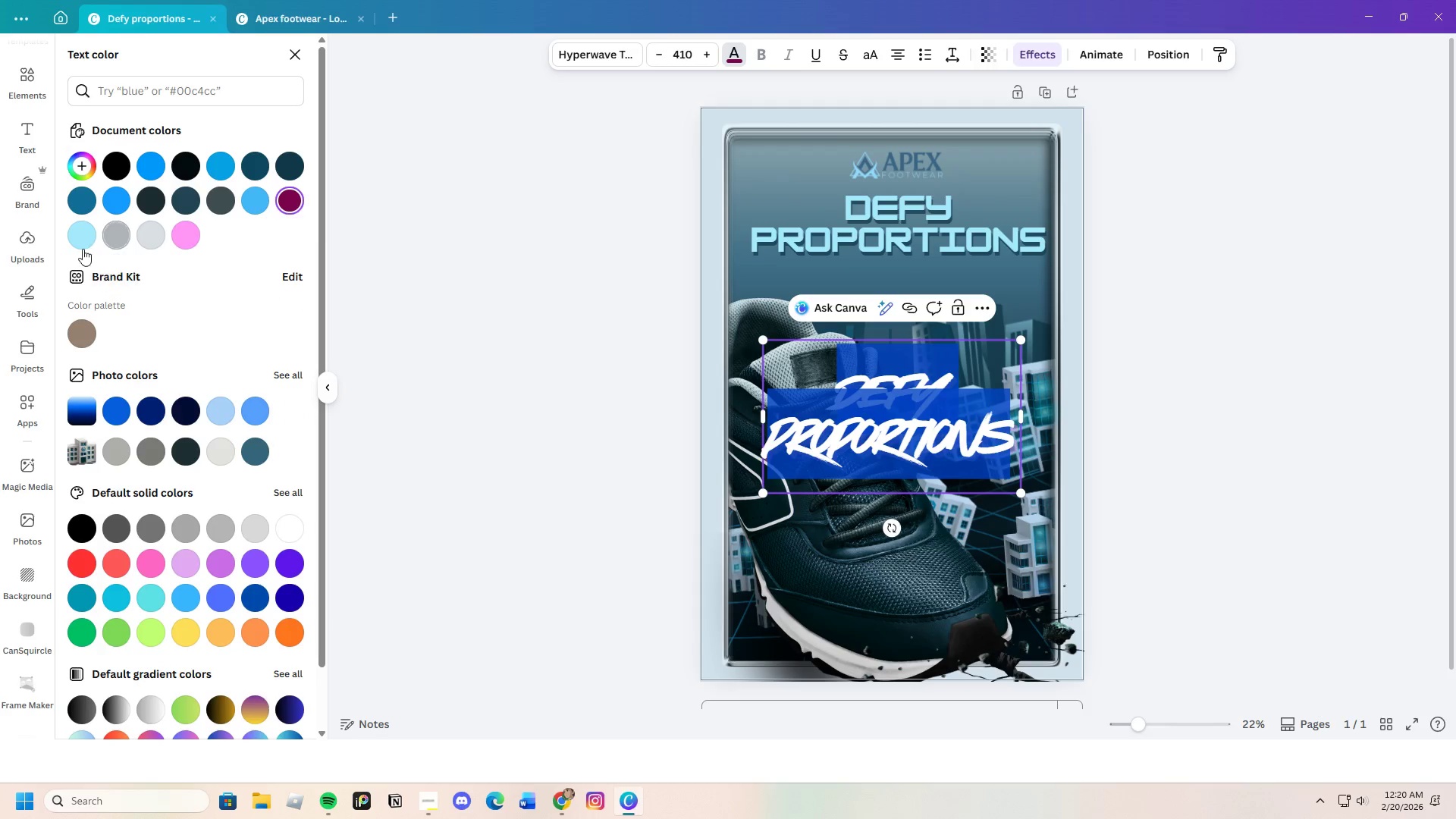 
left_click([82, 241])
 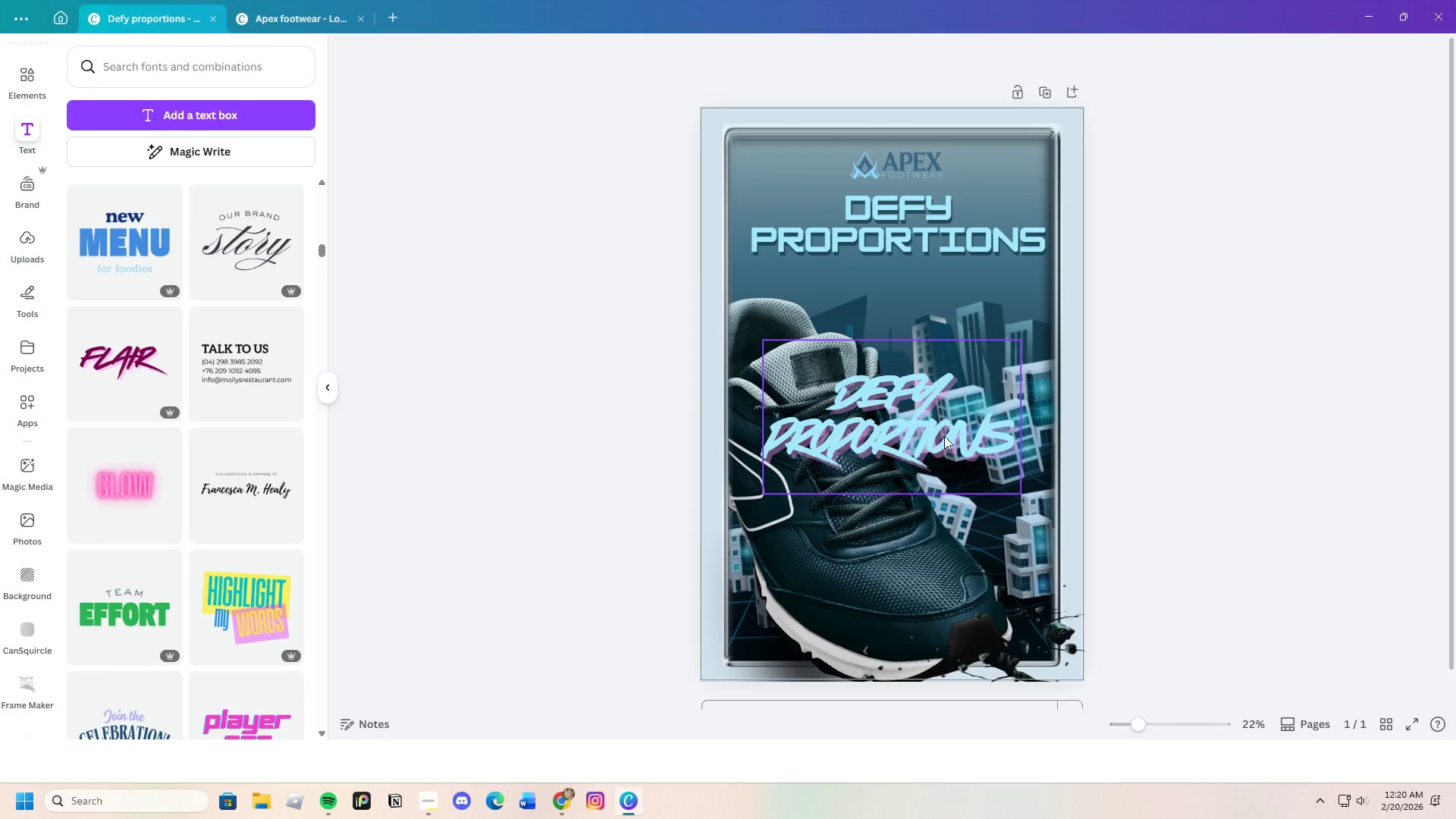 
left_click([959, 249])
 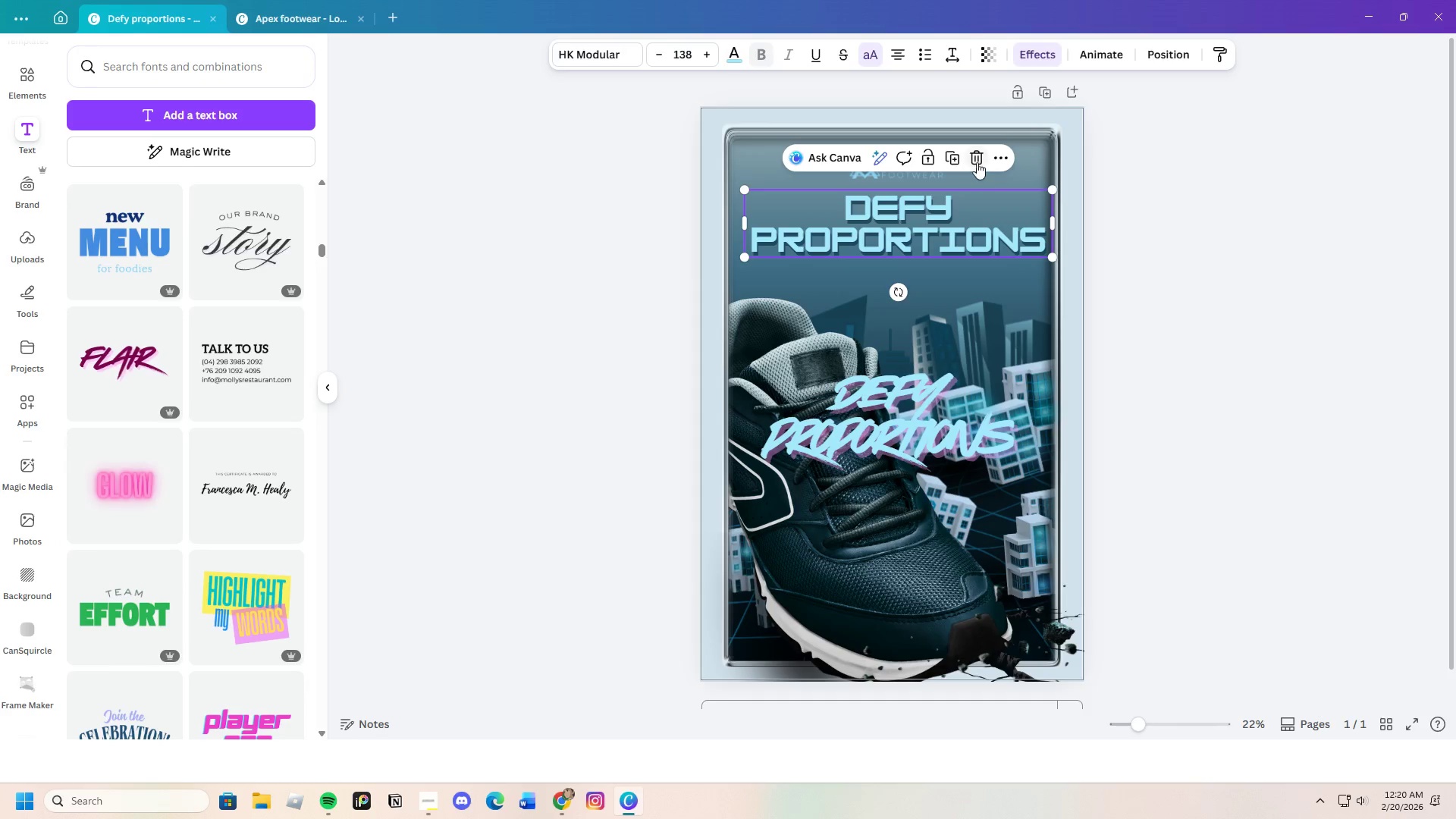 
left_click([977, 158])
 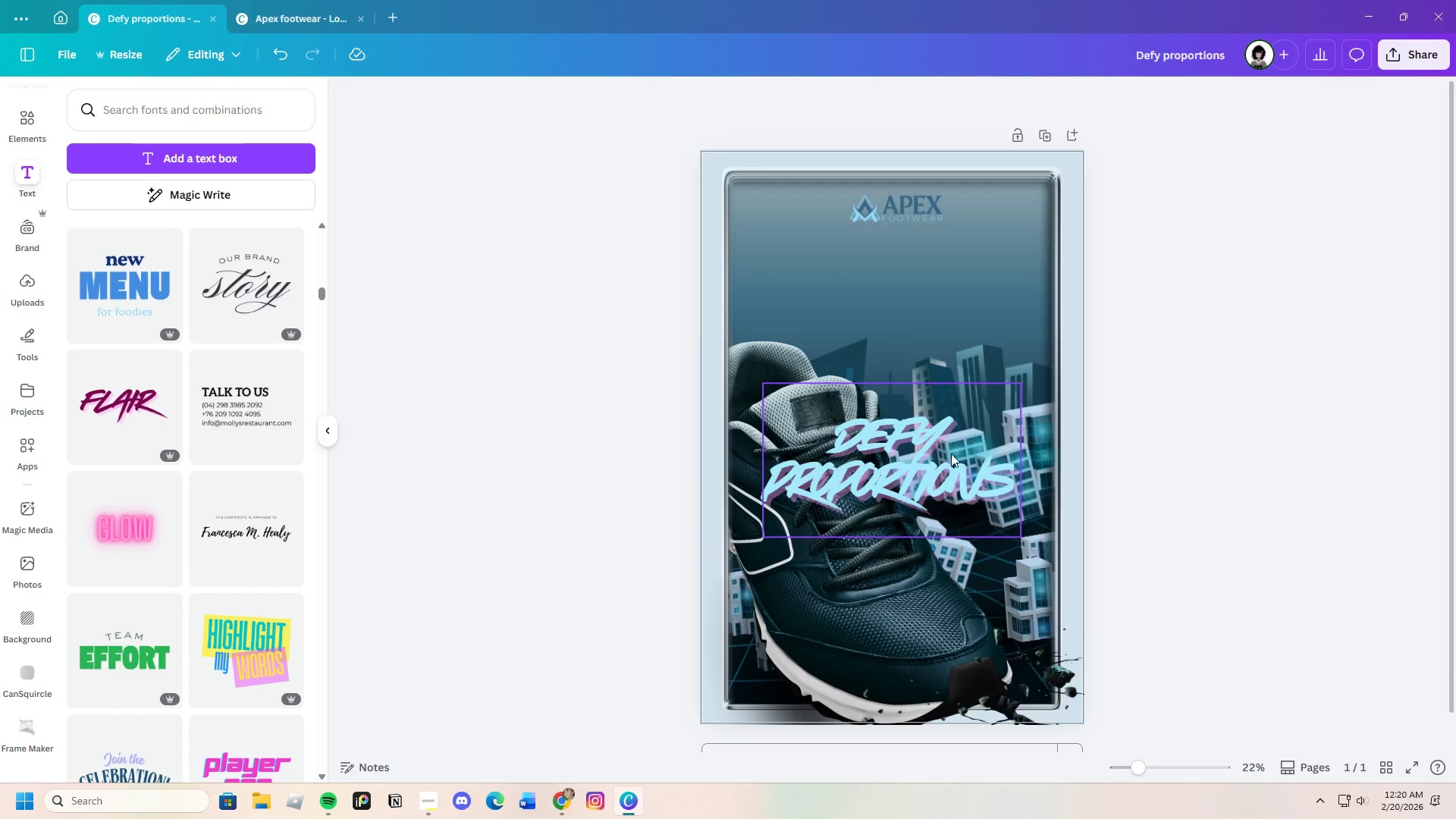 
left_click_drag(start_coordinate=[950, 466], to_coordinate=[961, 293])
 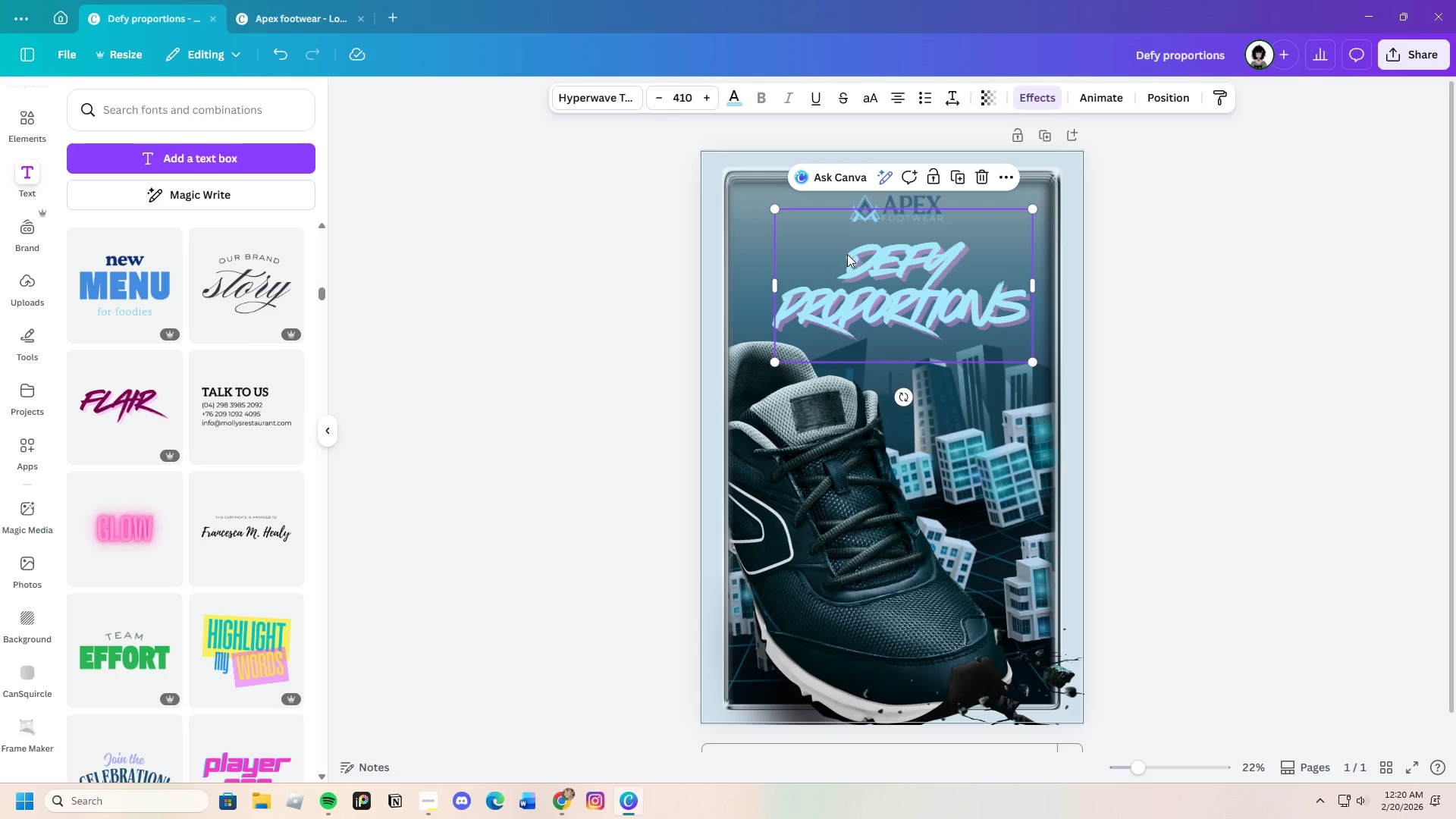 
left_click([847, 254])
 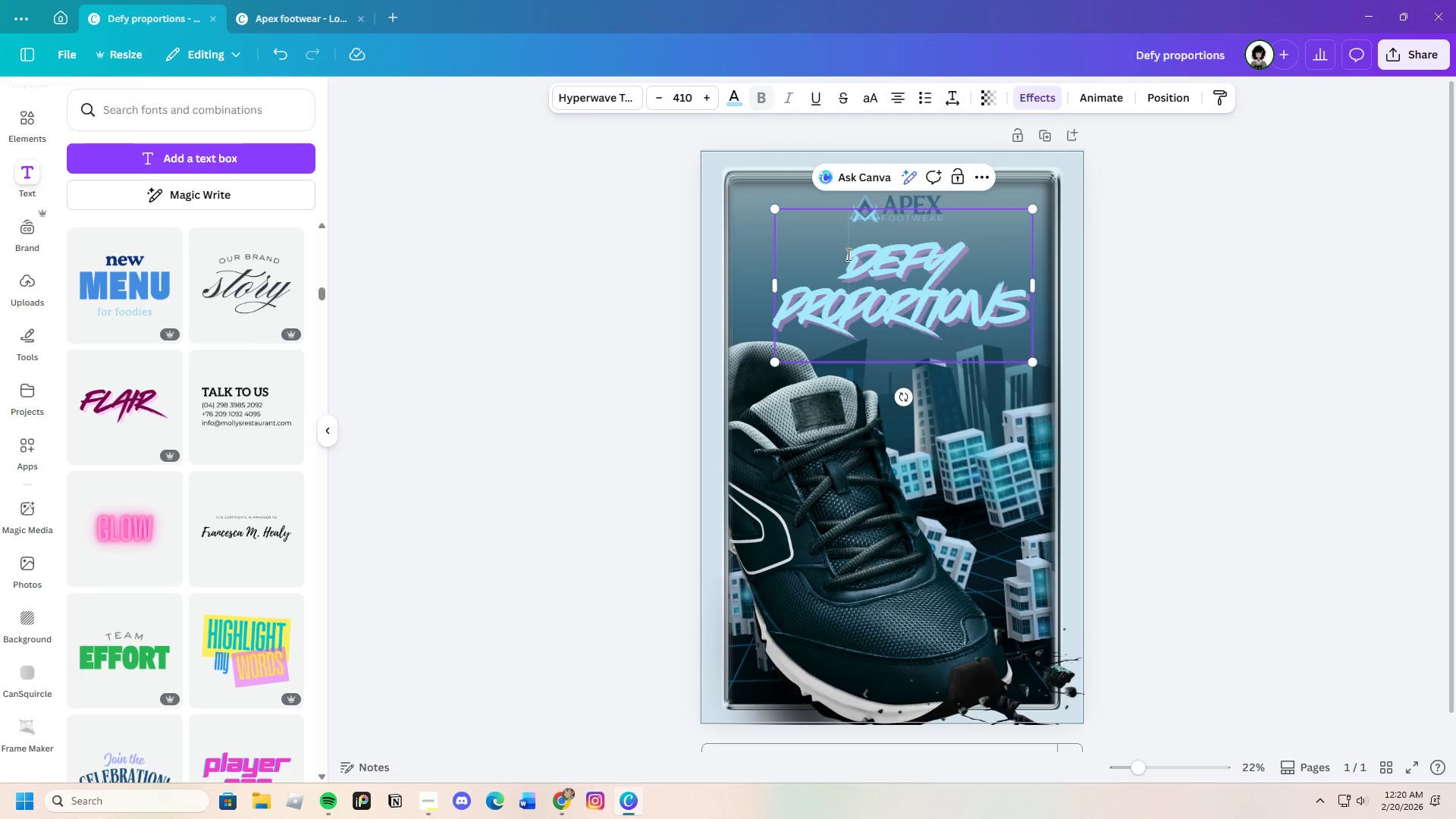 
left_click_drag(start_coordinate=[847, 254], to_coordinate=[1029, 312])
 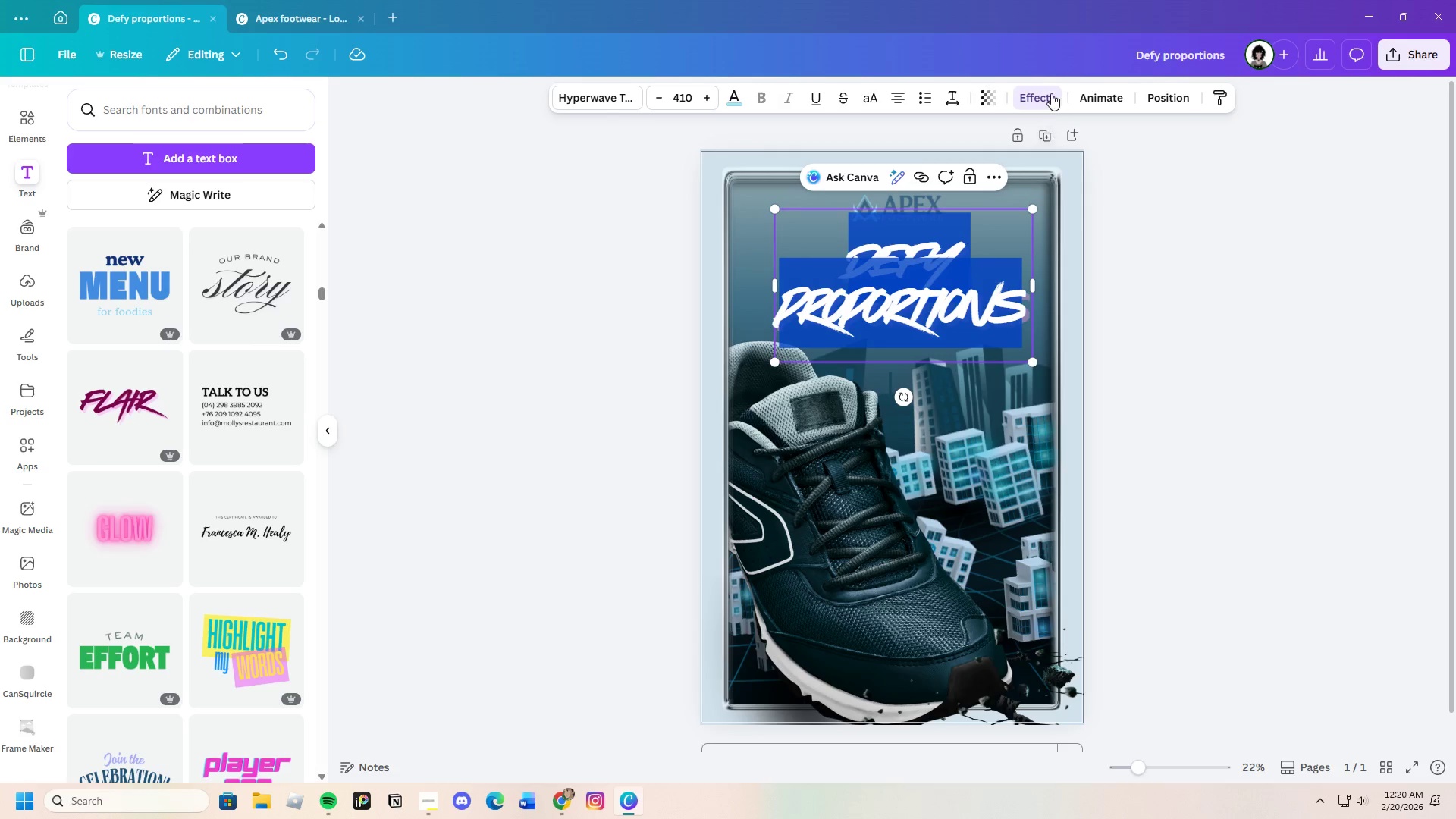 
left_click([1051, 93])
 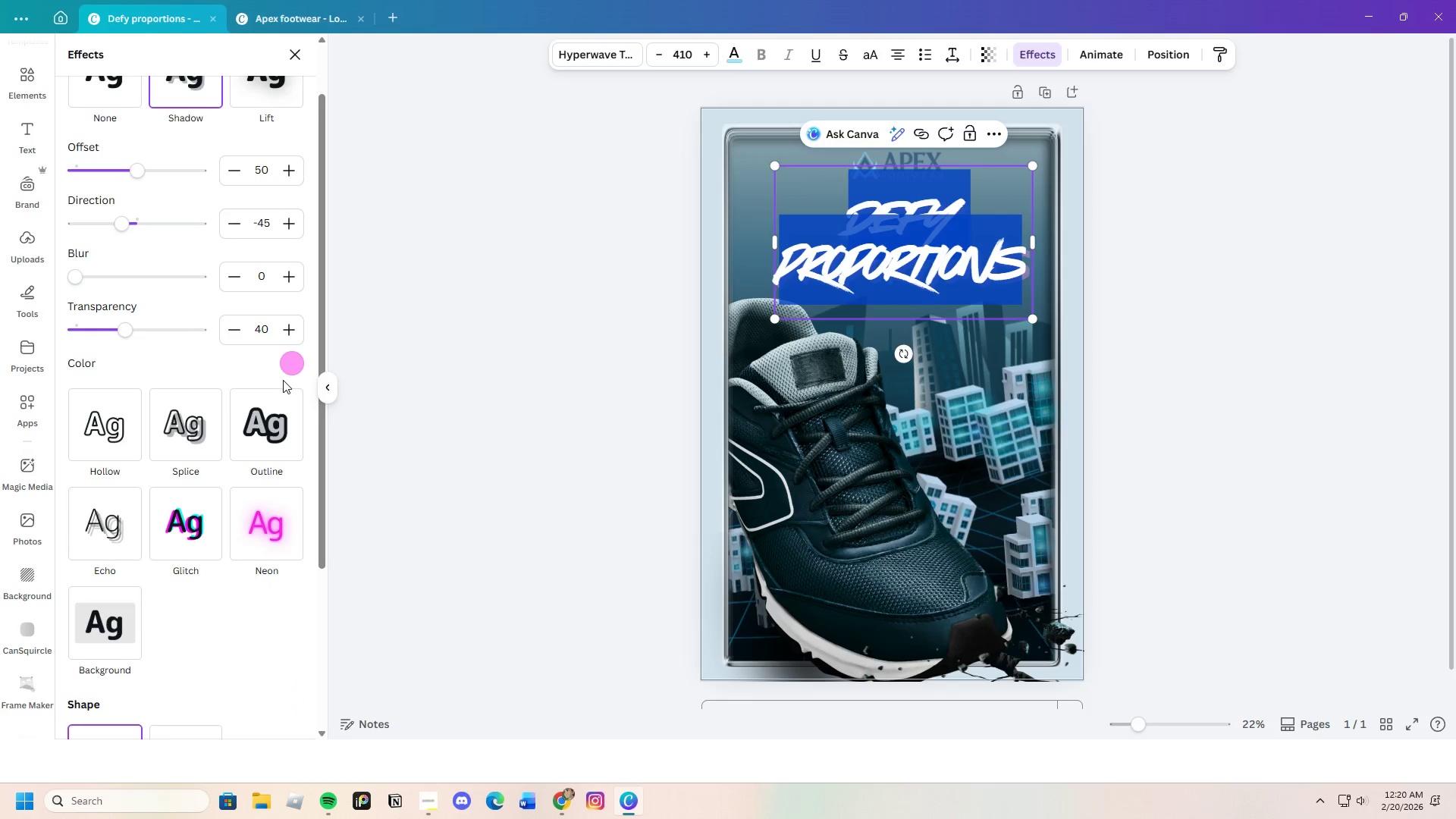 
left_click([299, 368])
 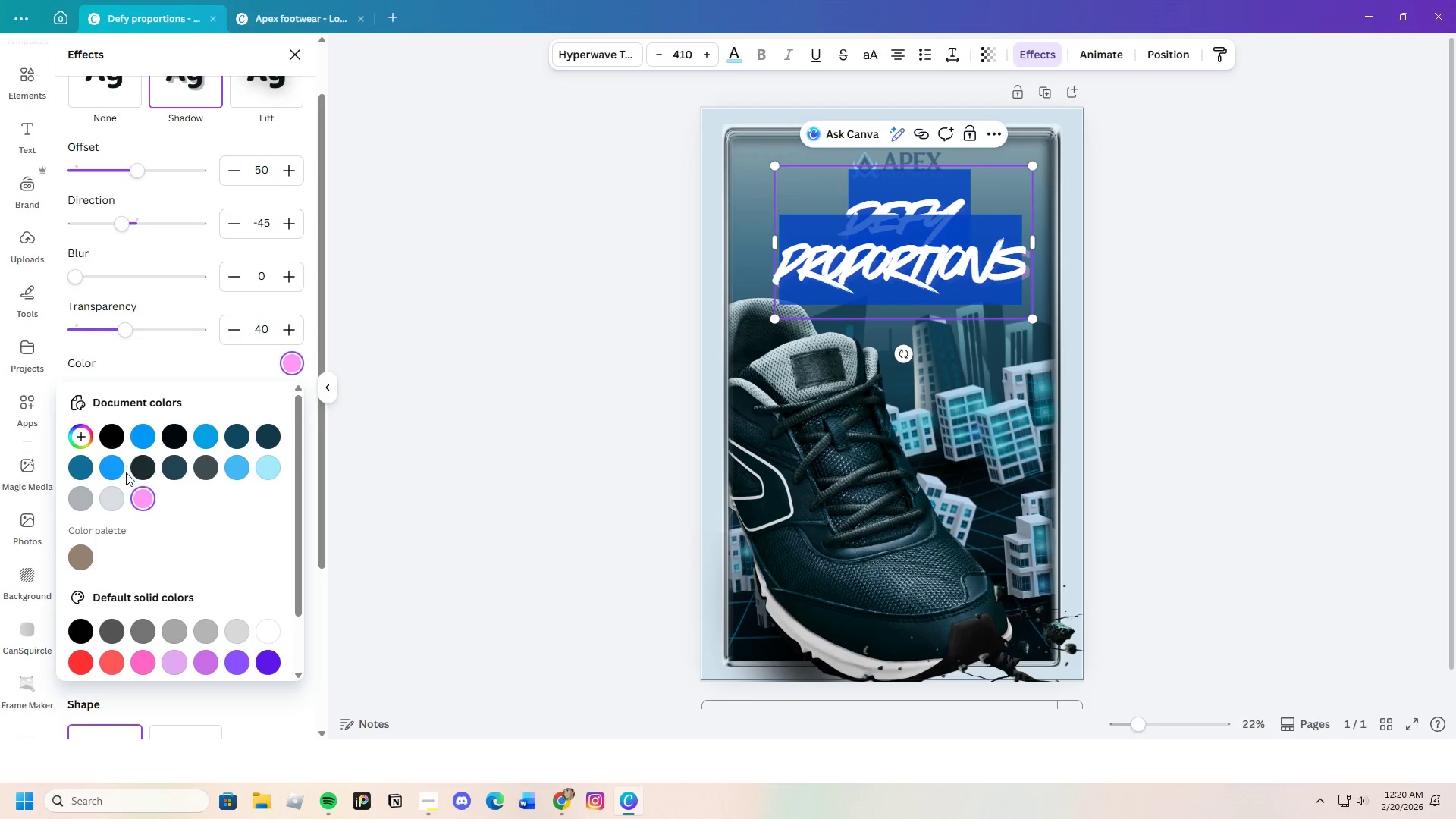 
left_click([147, 472])
 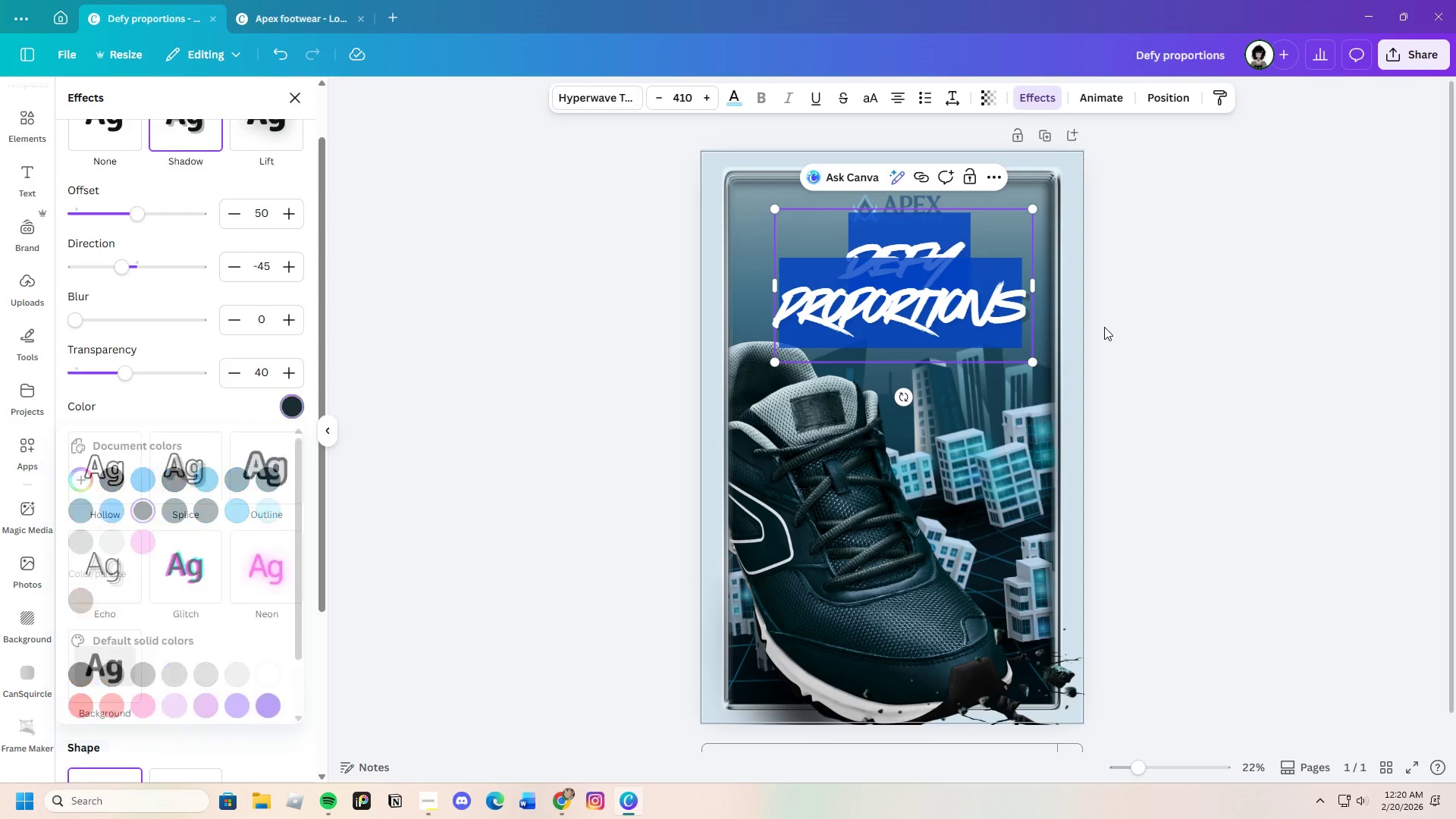 
double_click([1104, 326])
 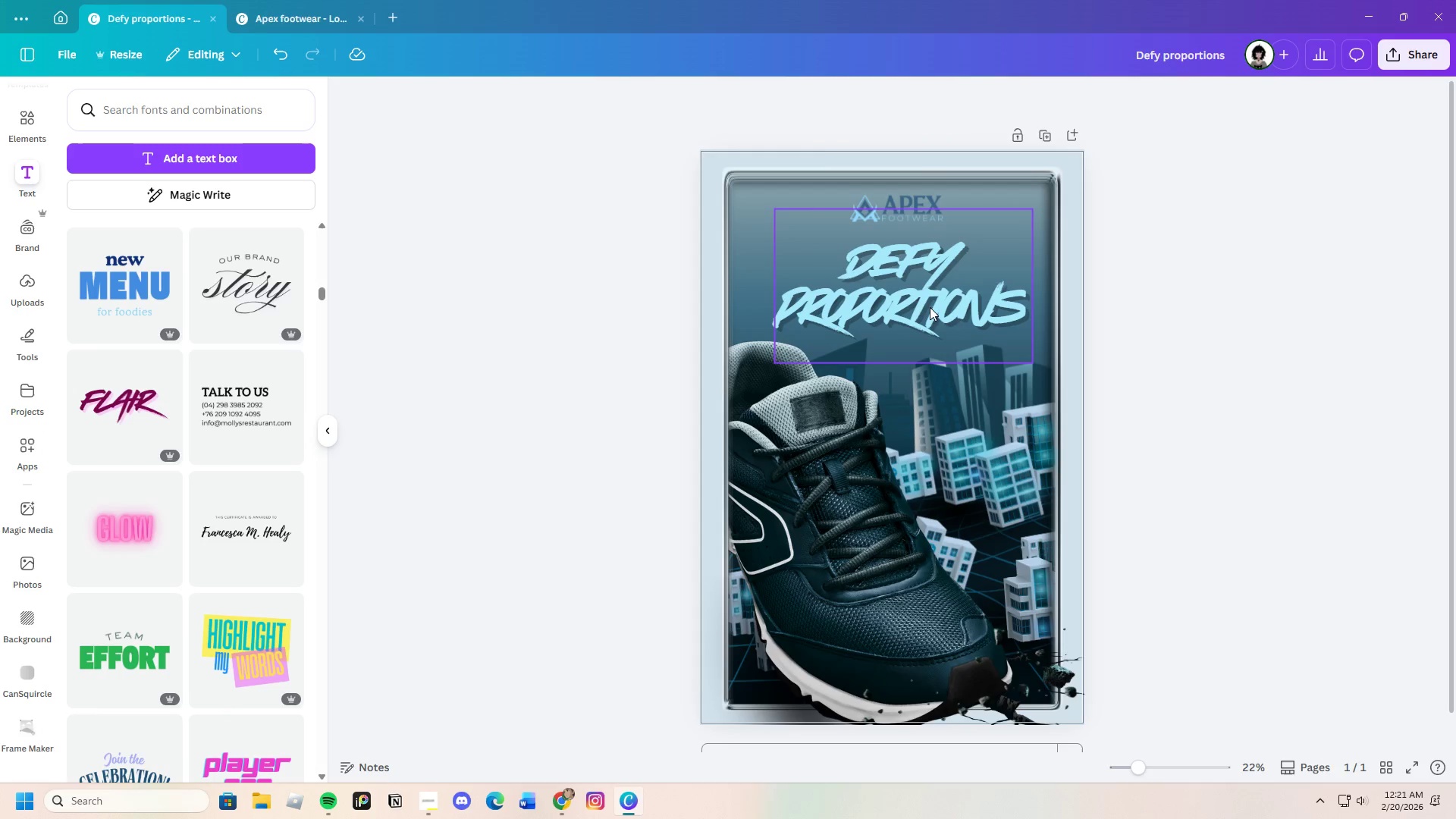 
left_click([929, 306])
 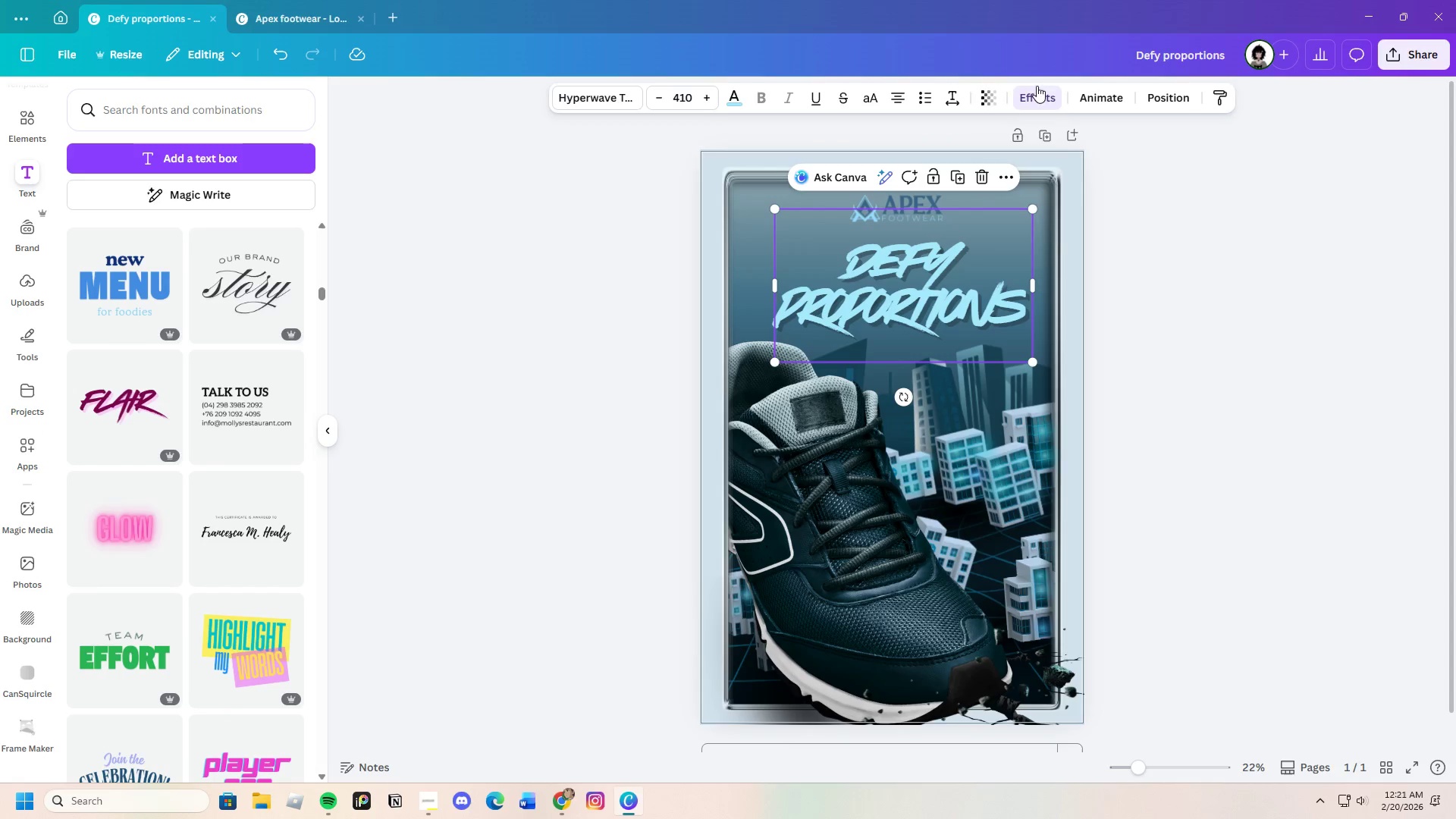 
left_click([1052, 99])
 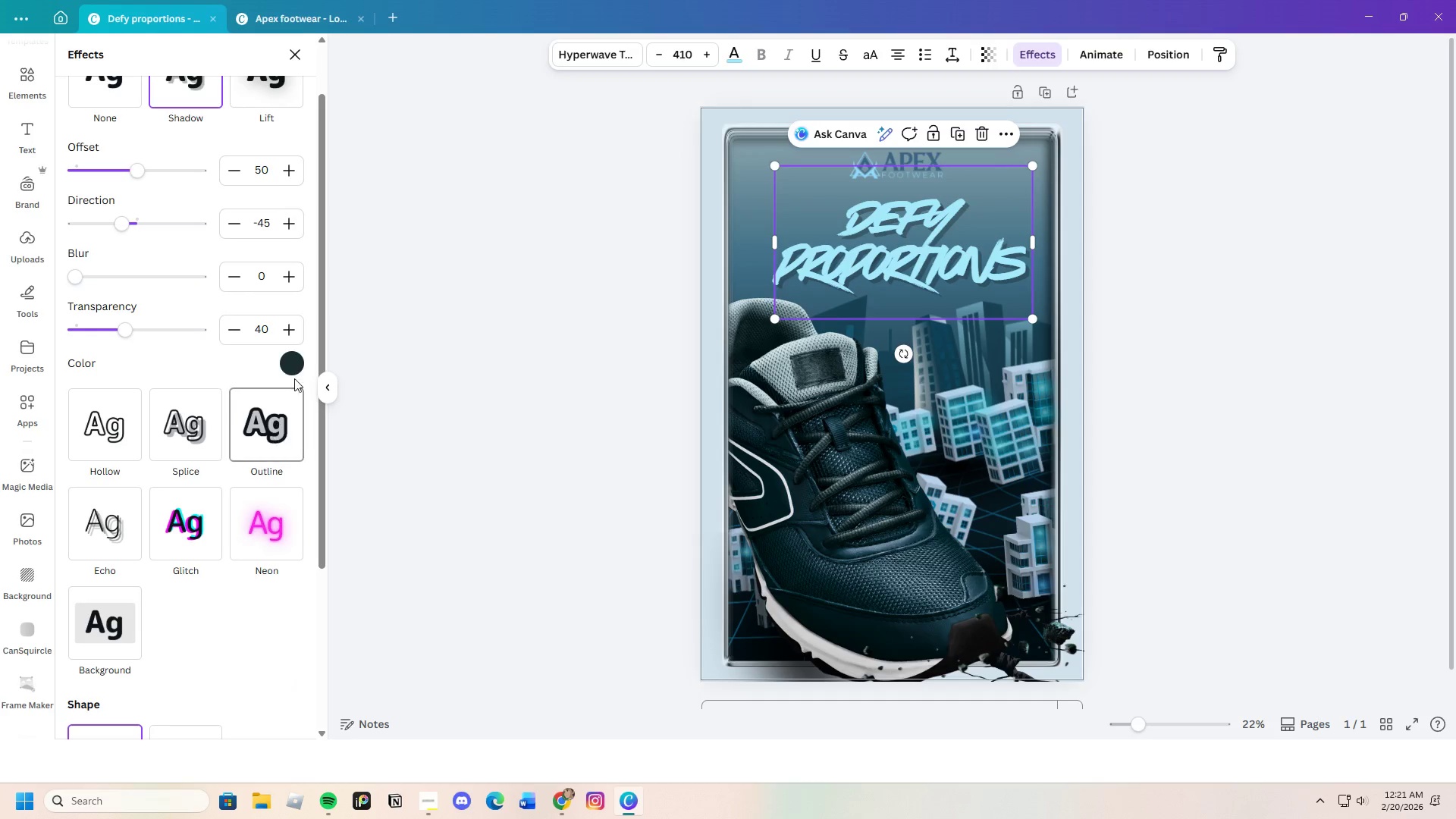 
left_click([297, 362])
 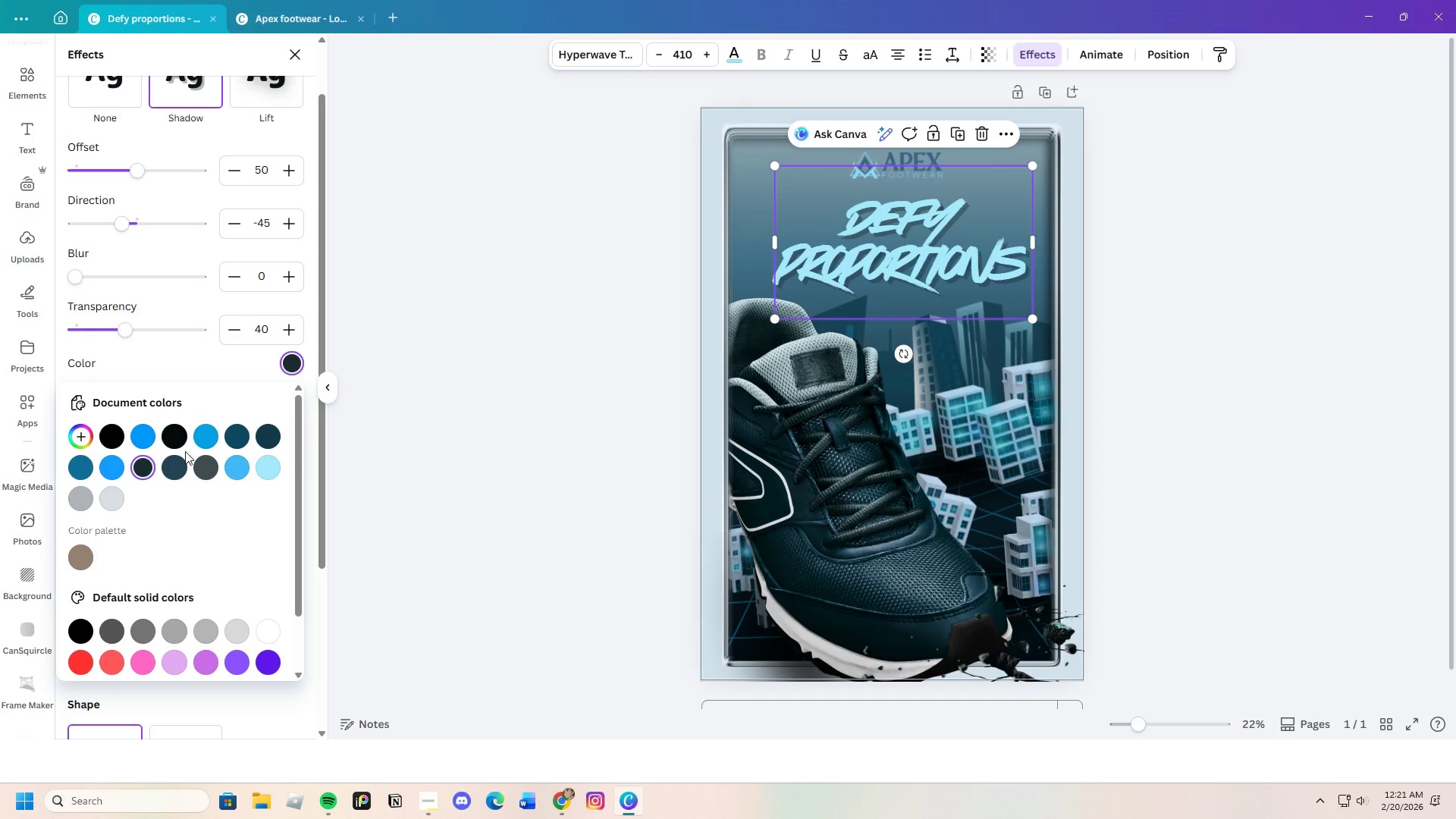 
left_click([173, 438])
 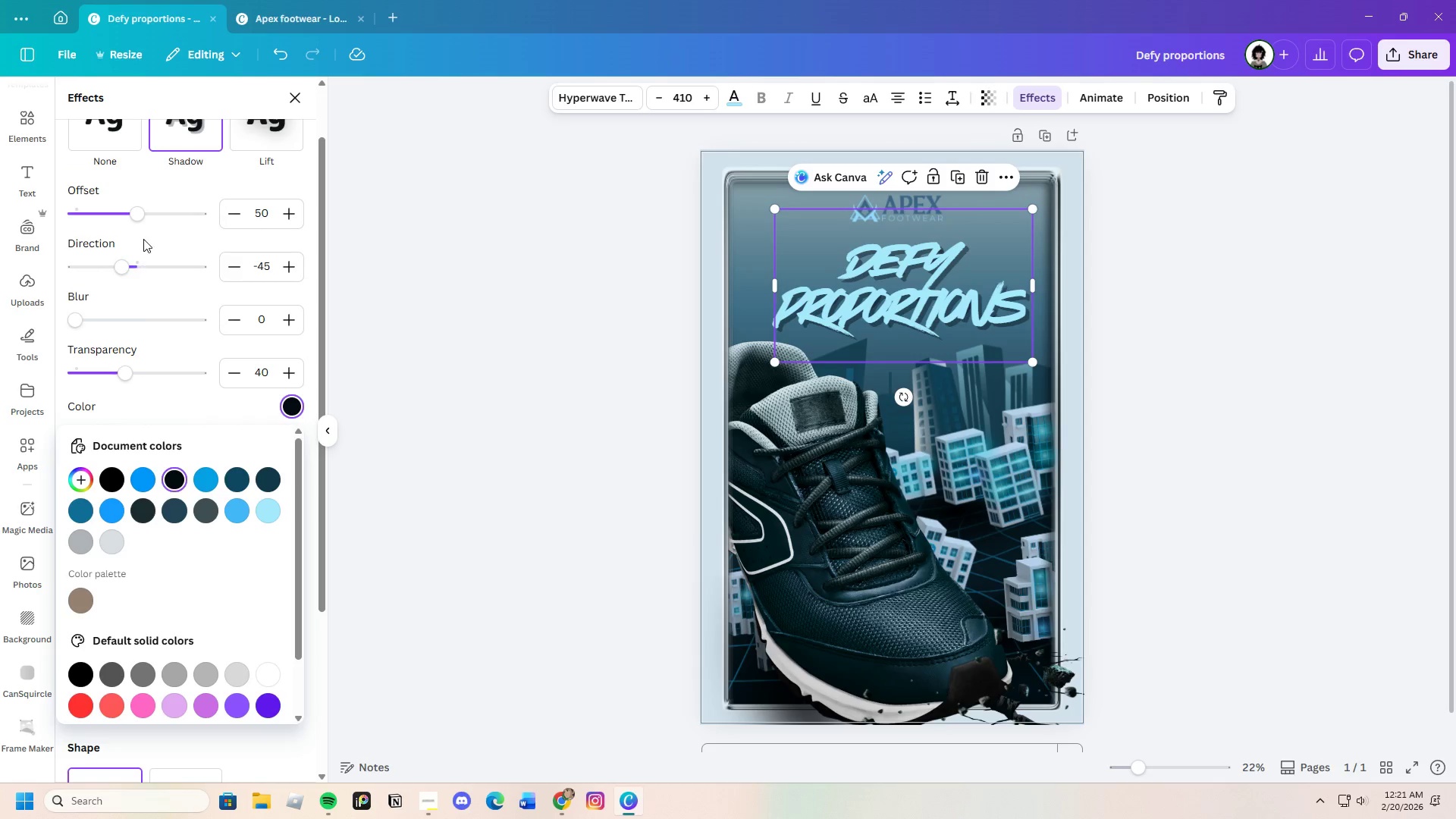 
left_click_drag(start_coordinate=[125, 264], to_coordinate=[128, 270])
 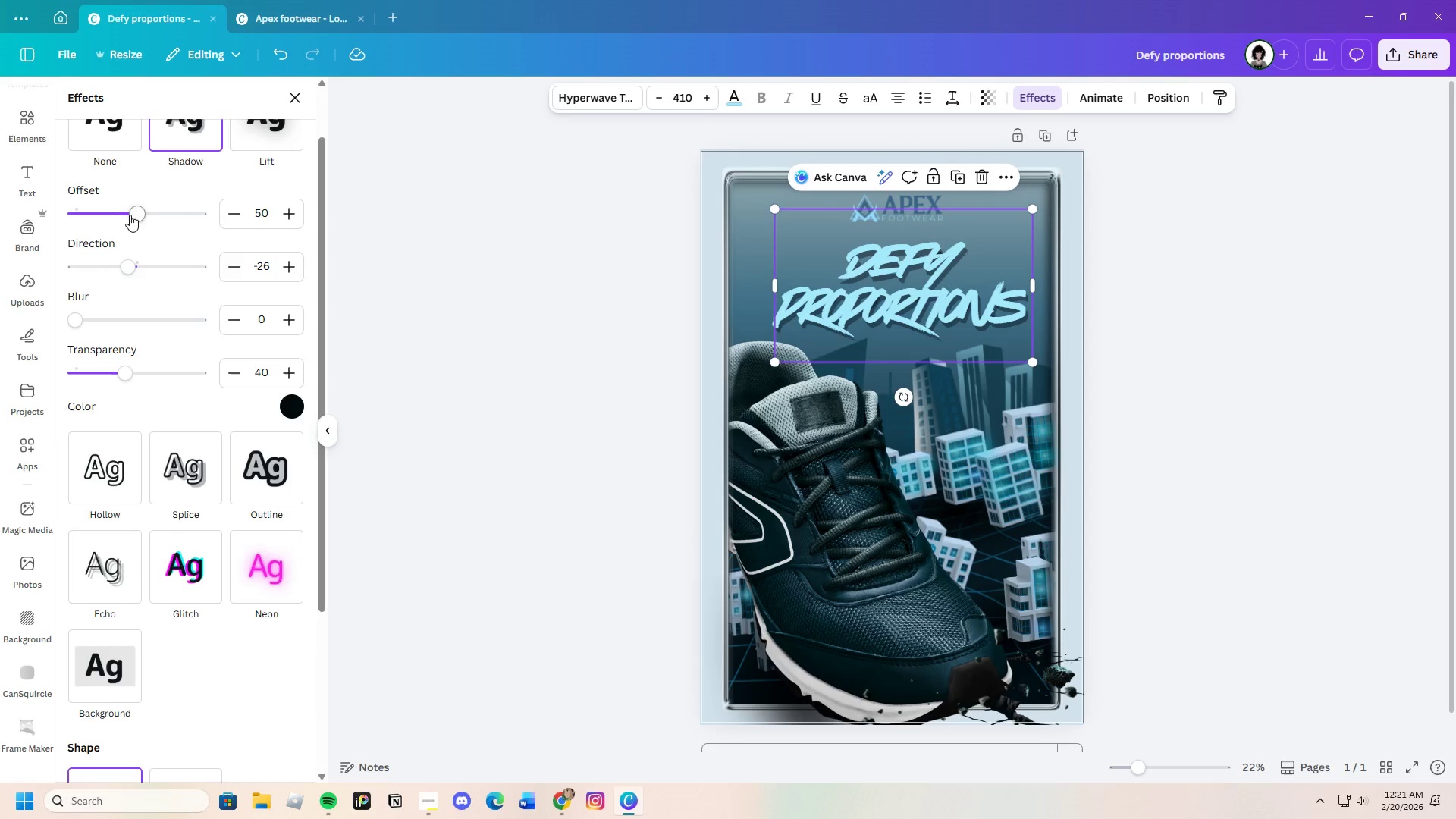 
left_click_drag(start_coordinate=[133, 215], to_coordinate=[153, 221])
 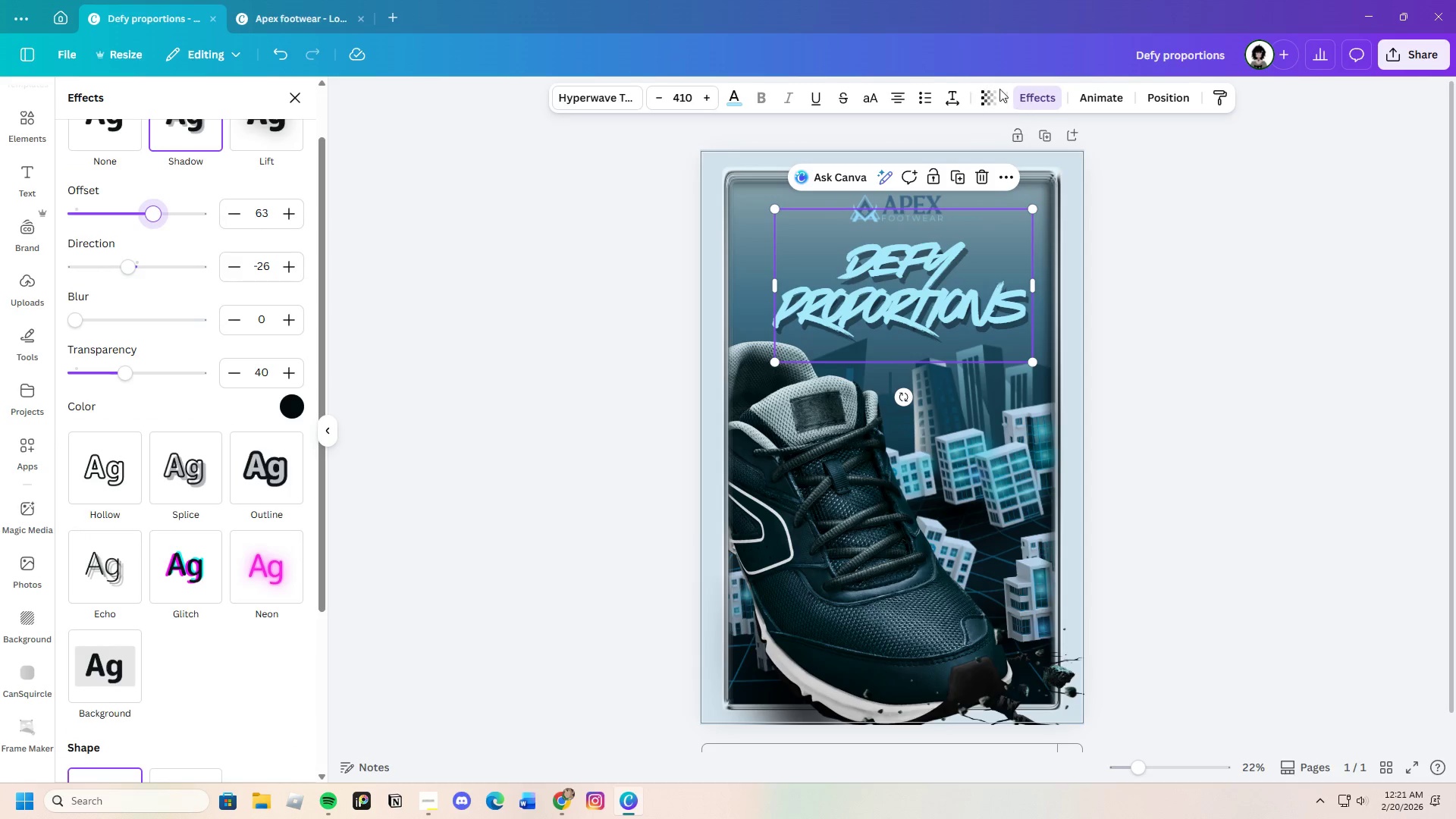 
left_click([956, 99])
 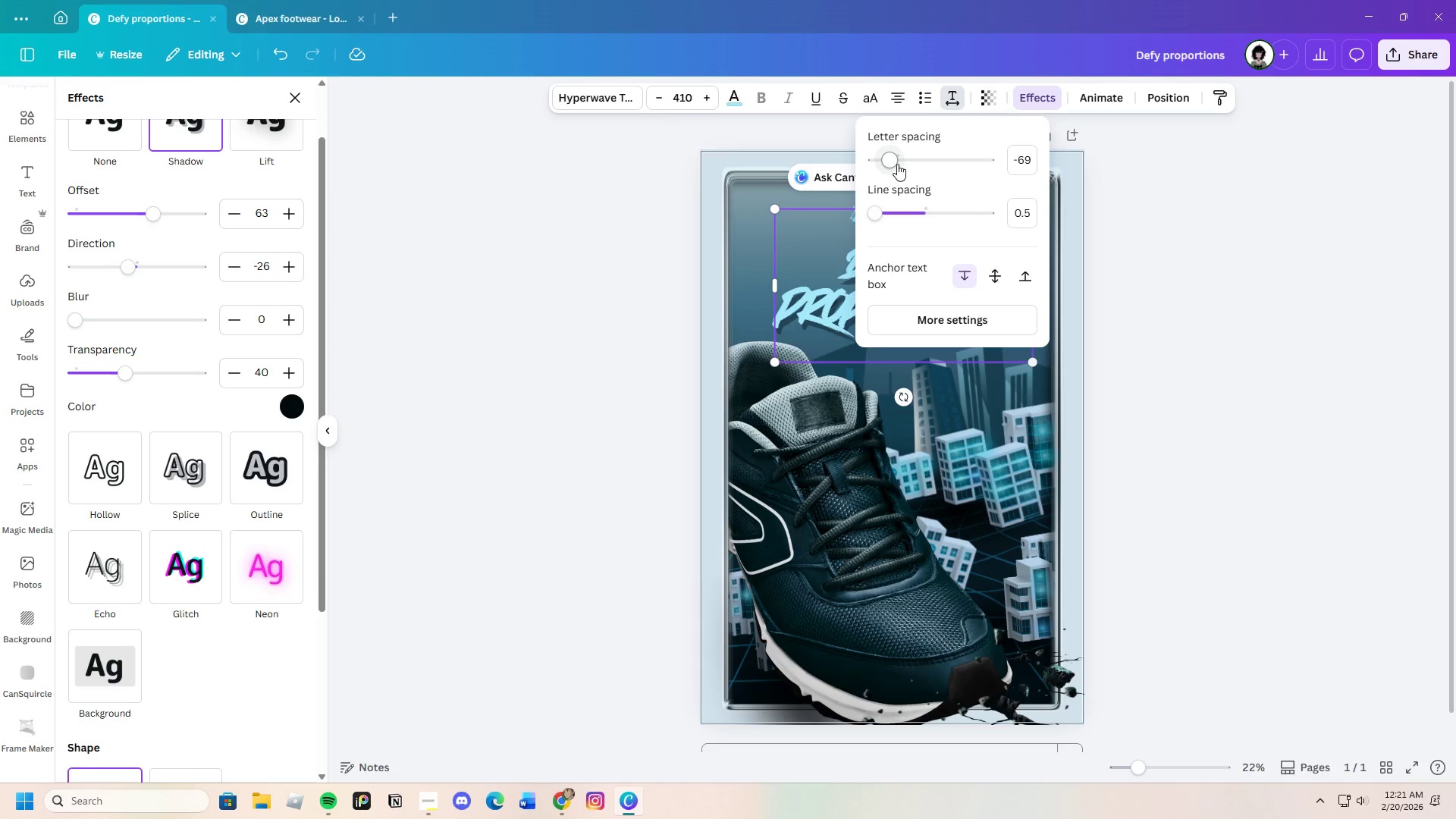 
left_click_drag(start_coordinate=[897, 163], to_coordinate=[893, 165])
 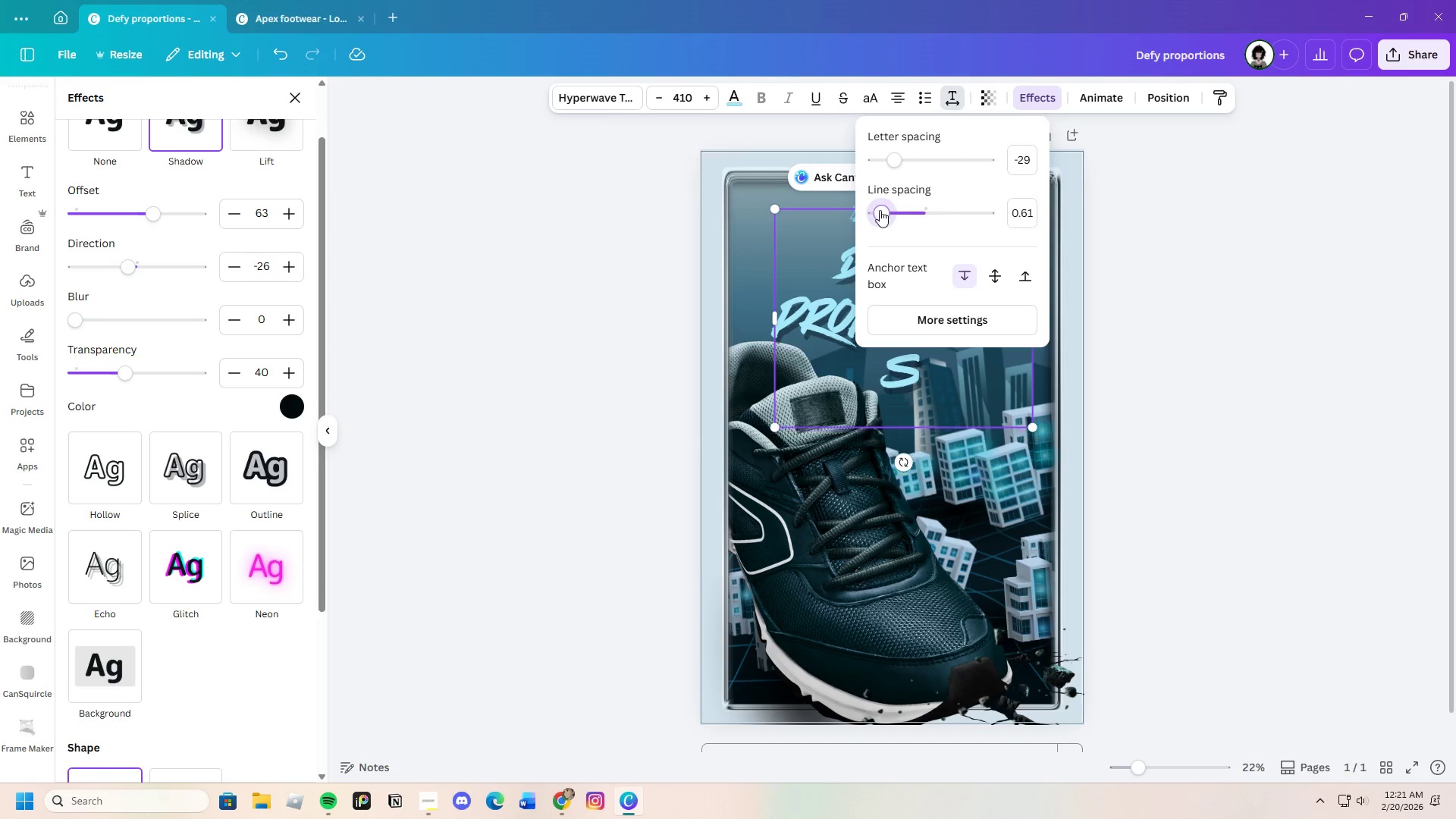 
left_click([1205, 340])
 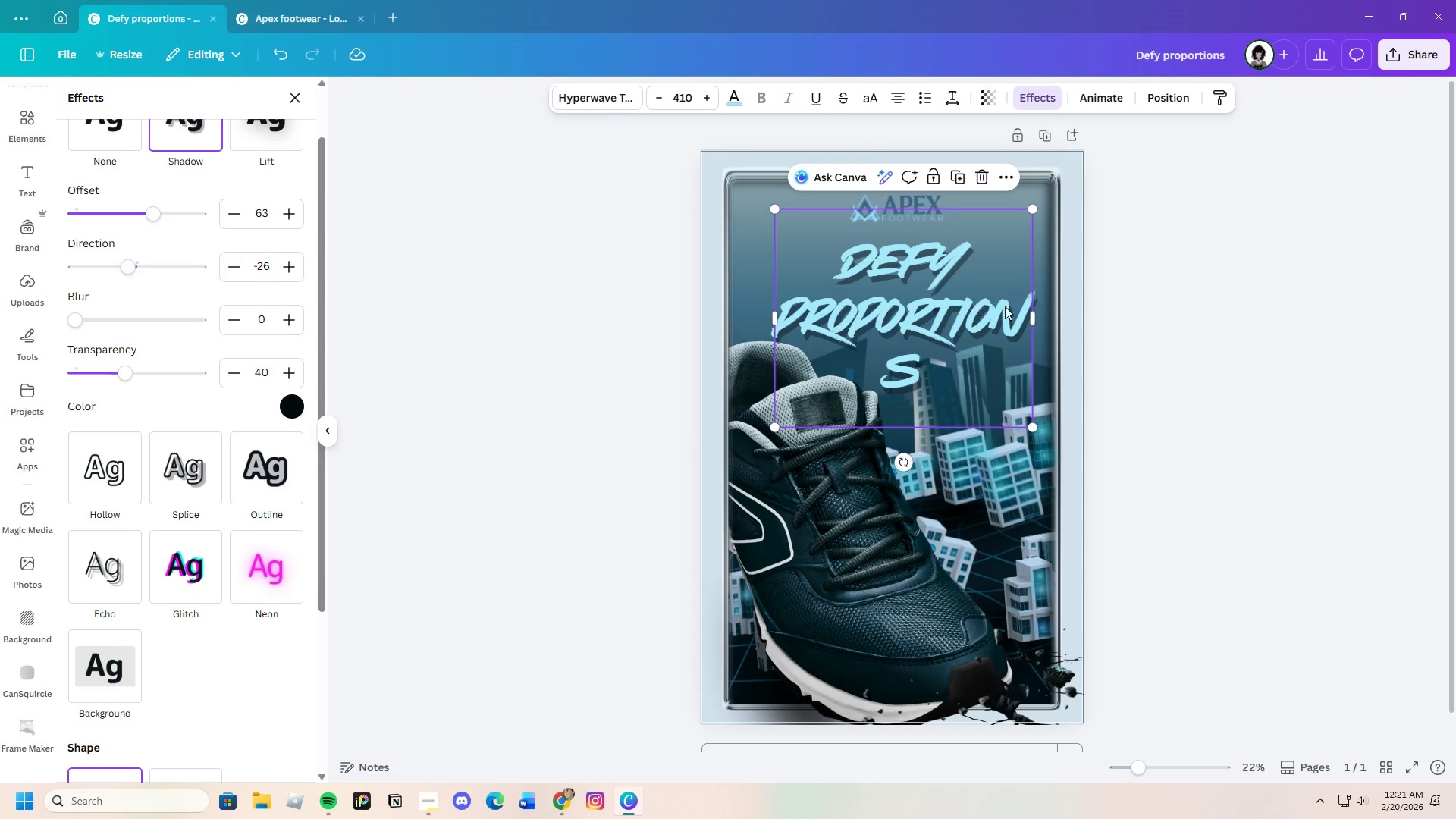 
left_click([1194, 333])
 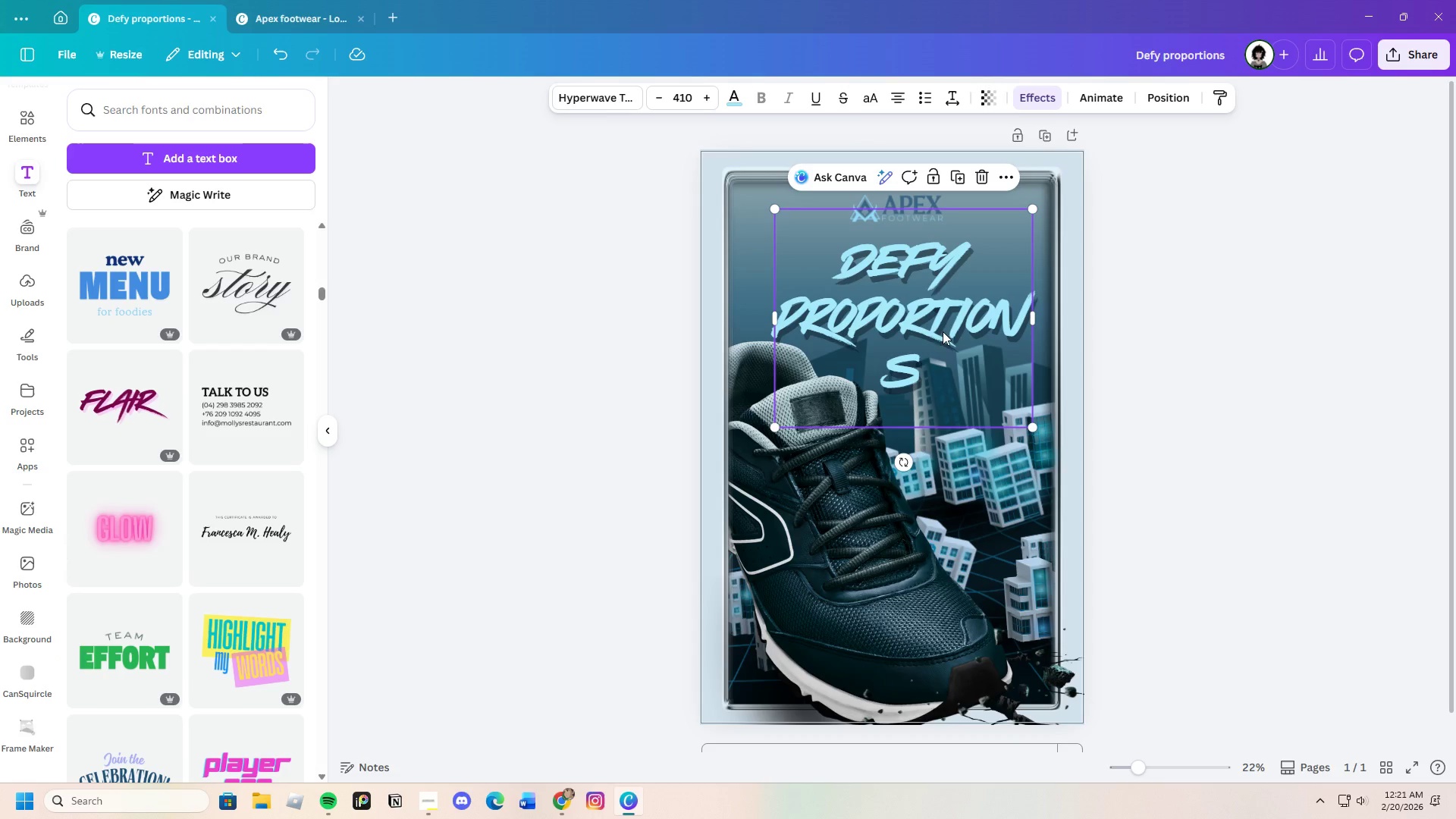 
left_click([943, 331])
 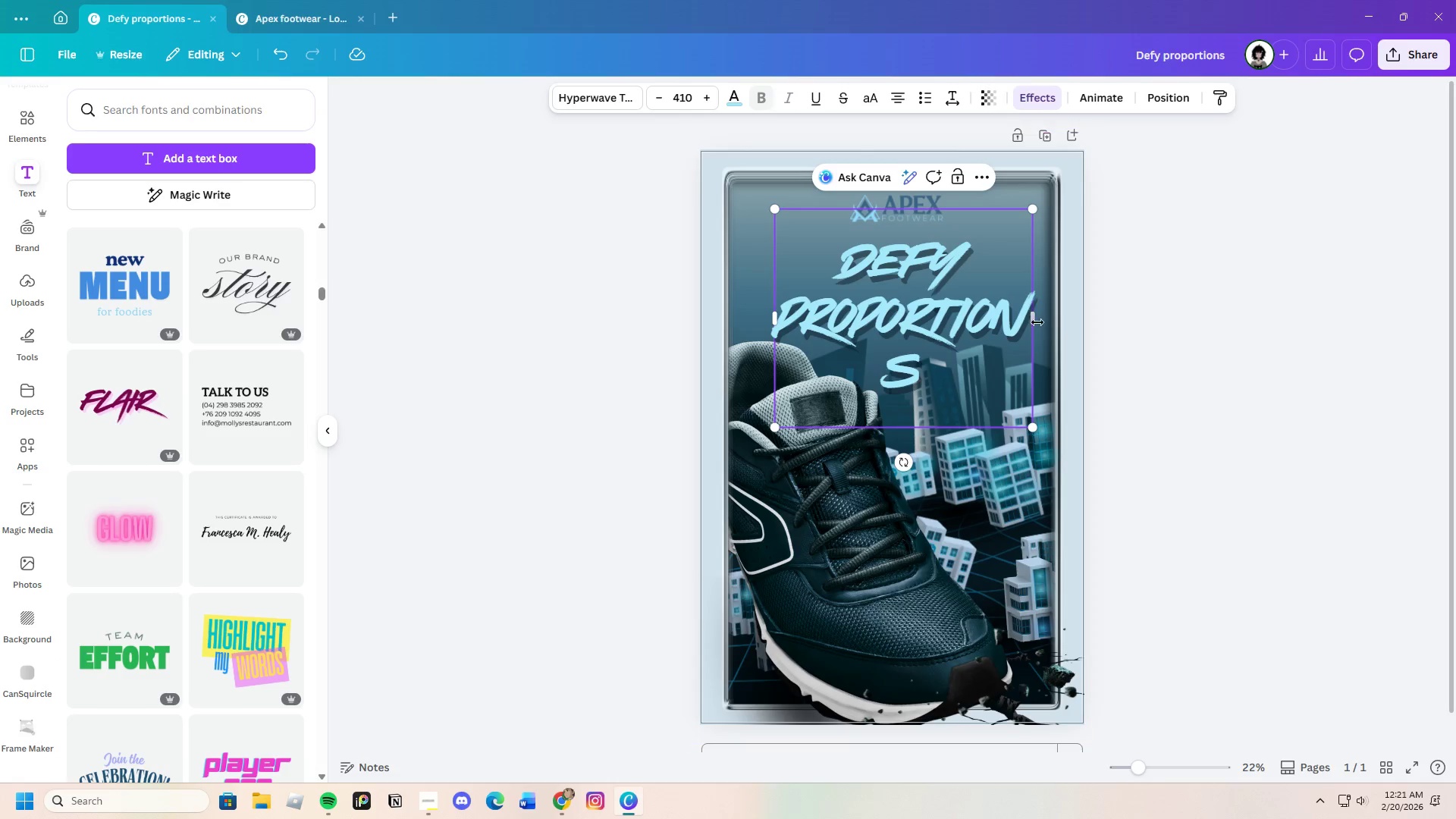 
left_click_drag(start_coordinate=[1035, 319], to_coordinate=[1083, 319])
 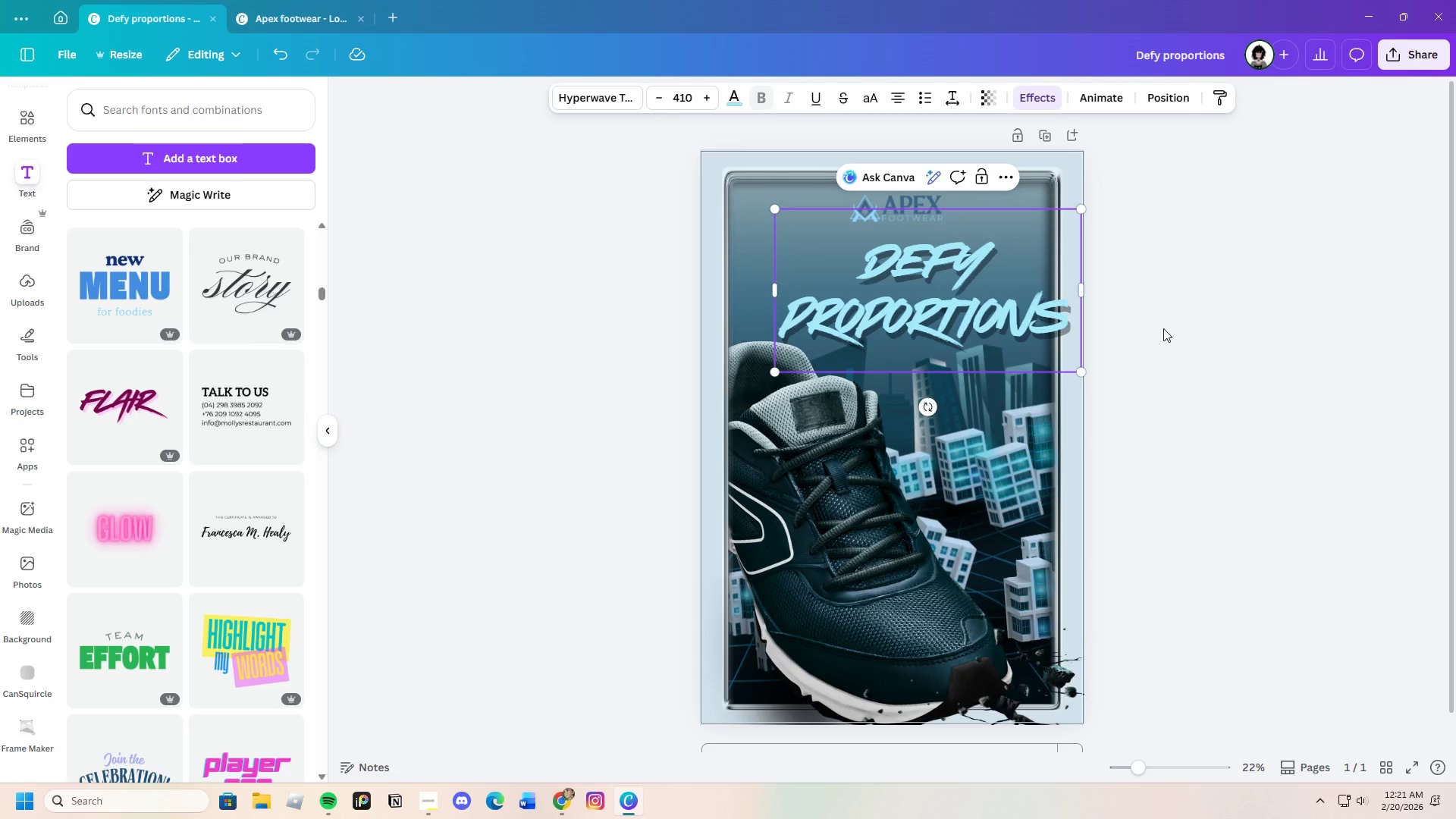 
left_click([1163, 328])
 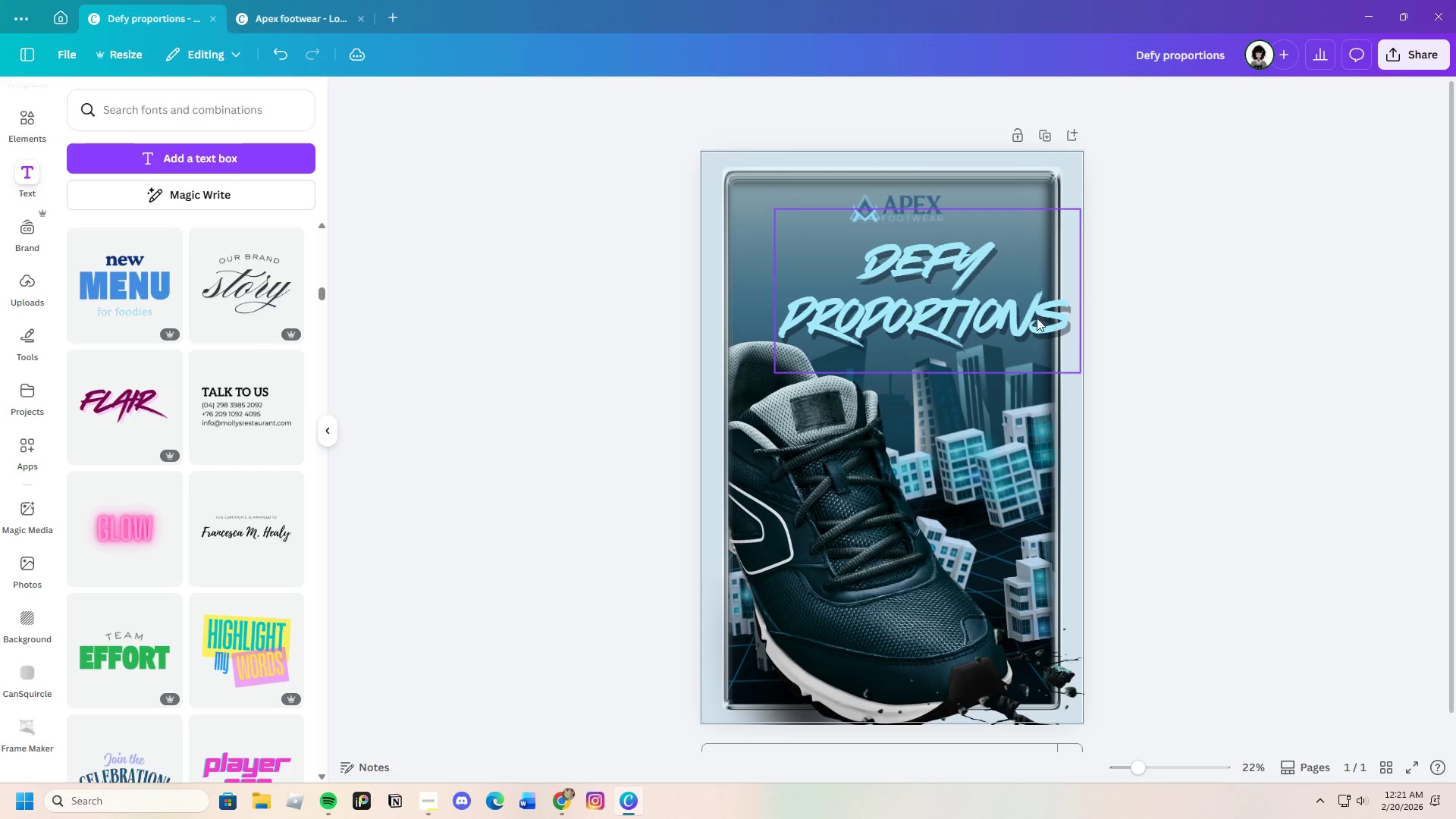 
left_click_drag(start_coordinate=[1030, 315], to_coordinate=[1006, 314])
 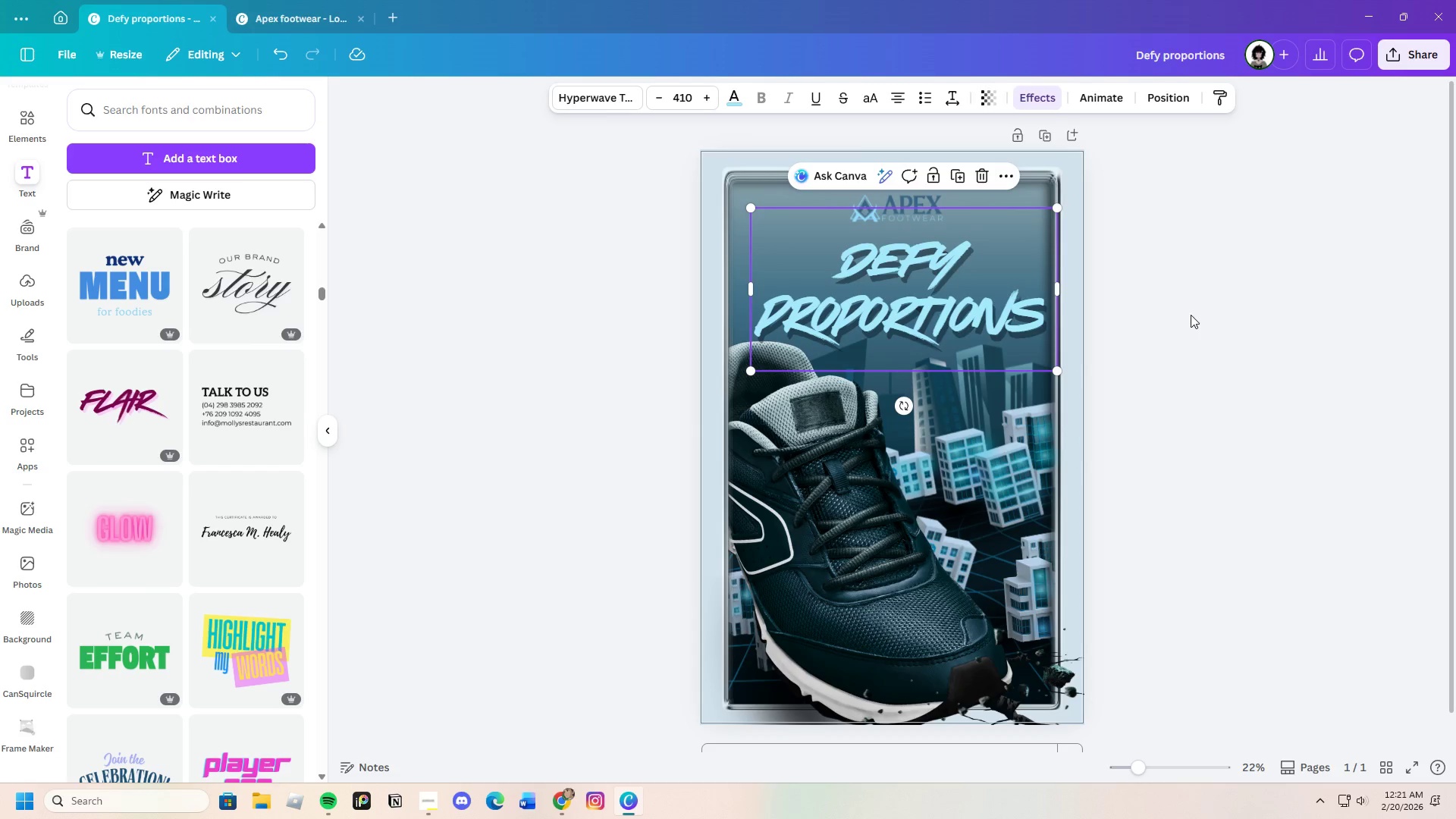 
left_click([1191, 315])
 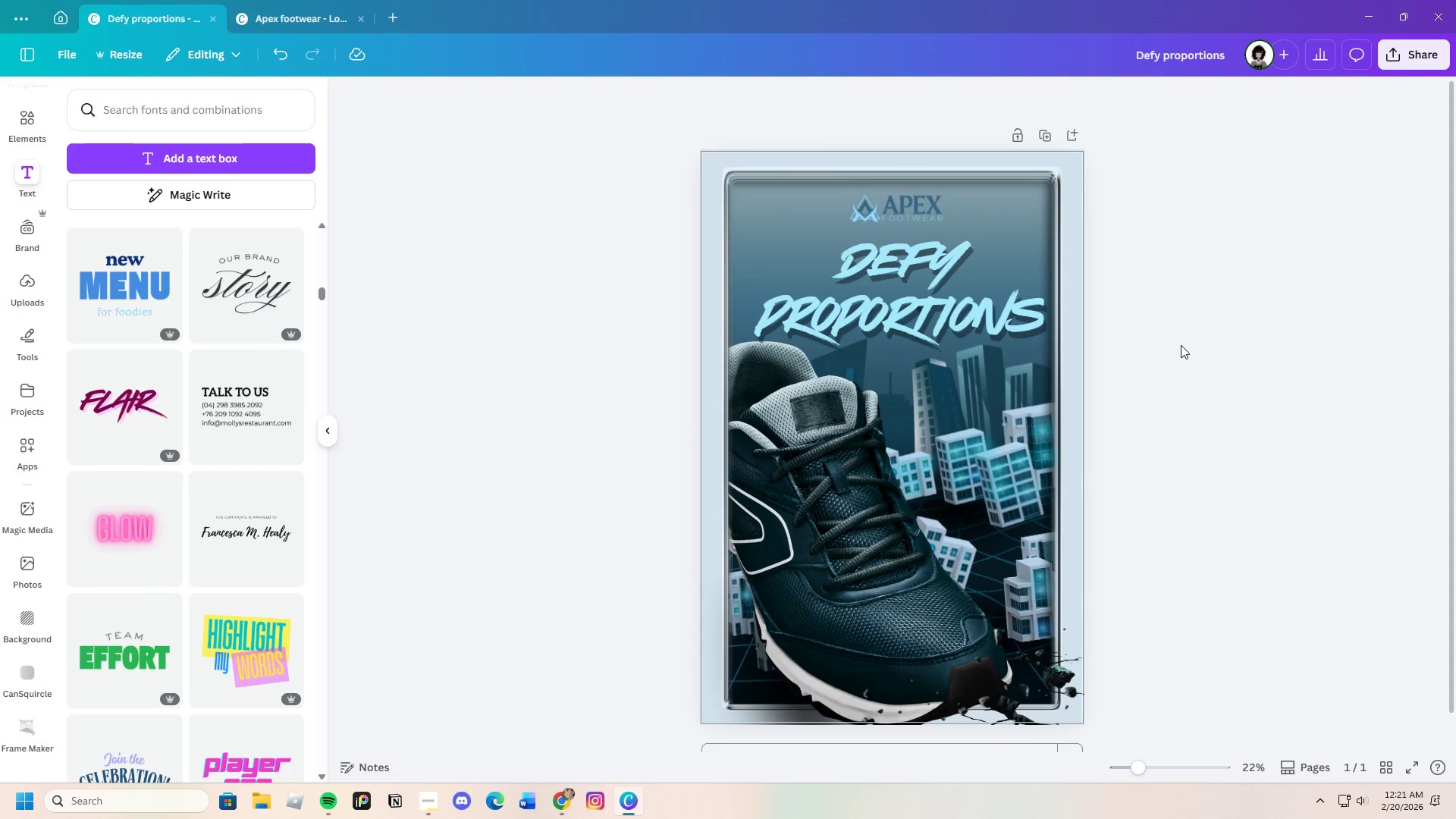 
wait(5.95)
 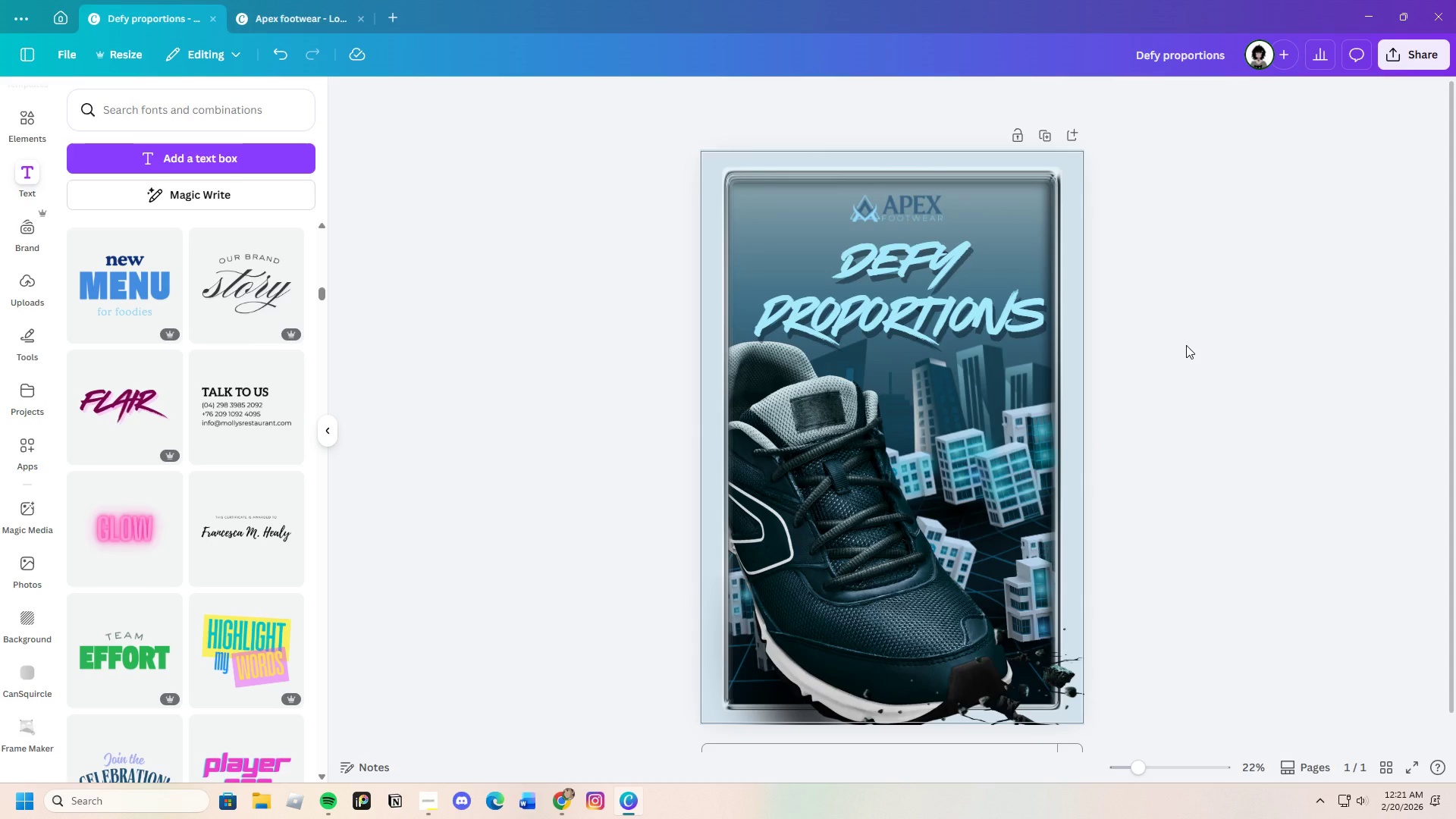 
left_click([1178, 346])
 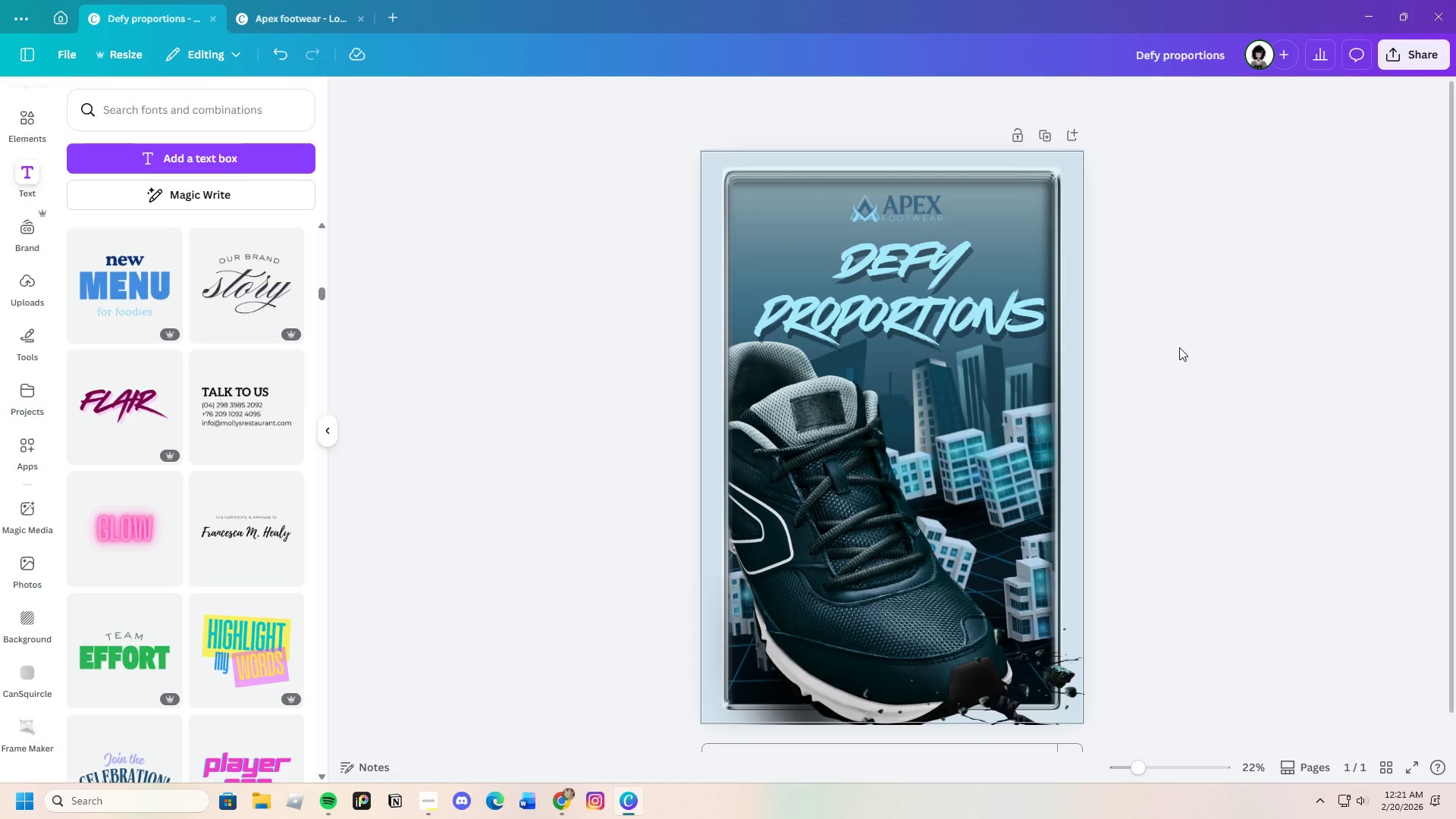 
left_click([933, 295])
 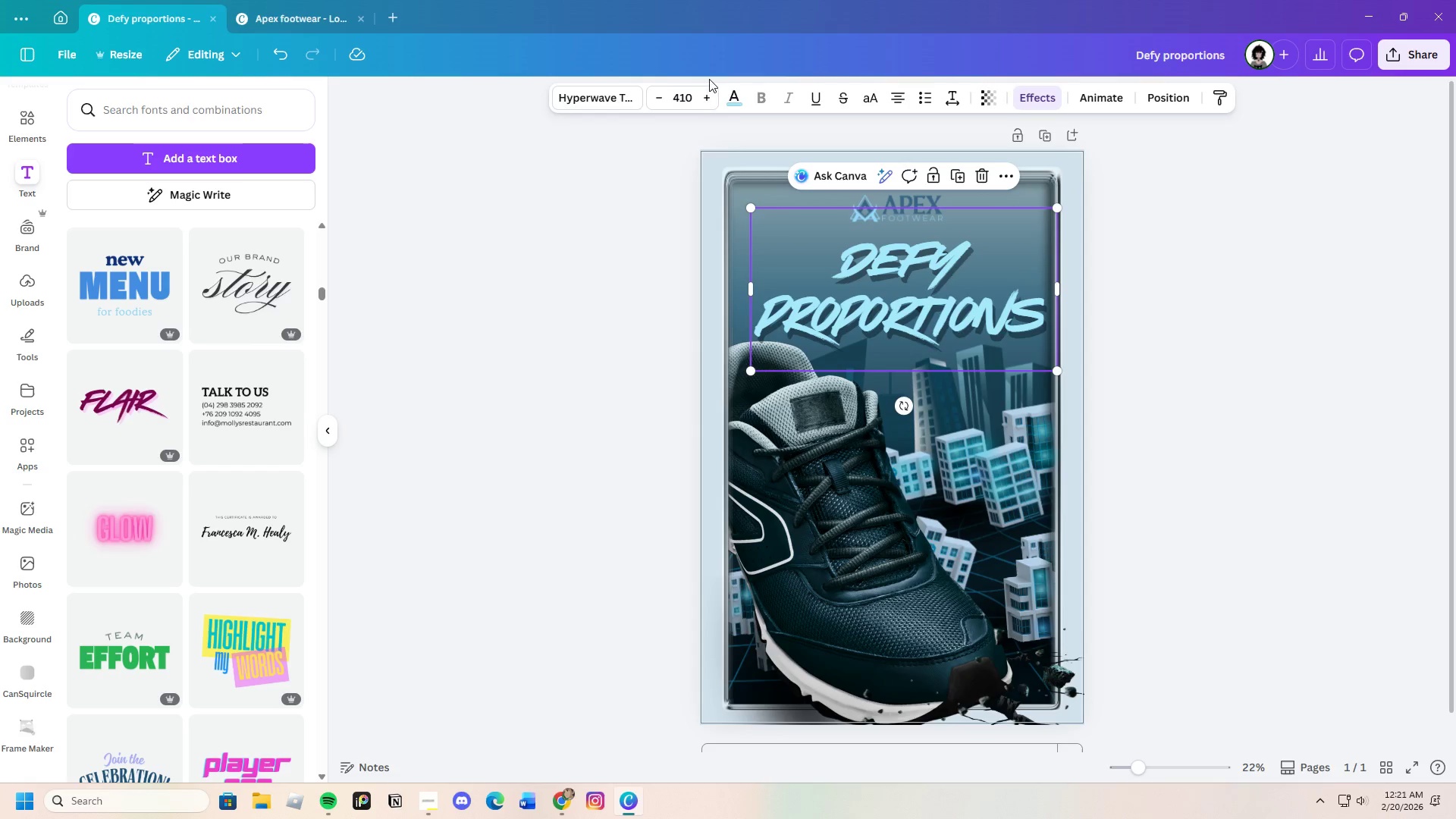 
left_click([731, 96])
 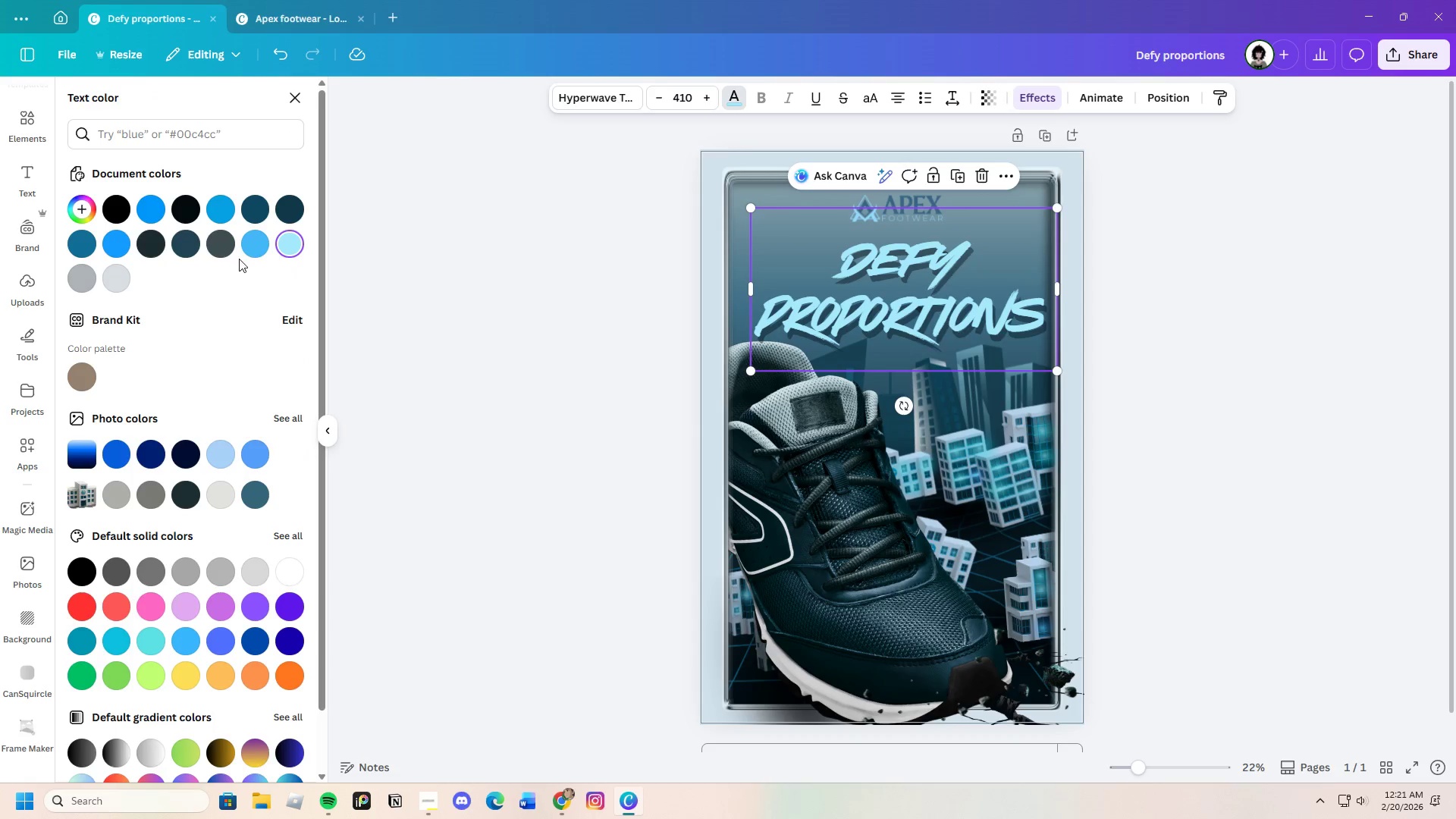 
left_click([253, 246])
 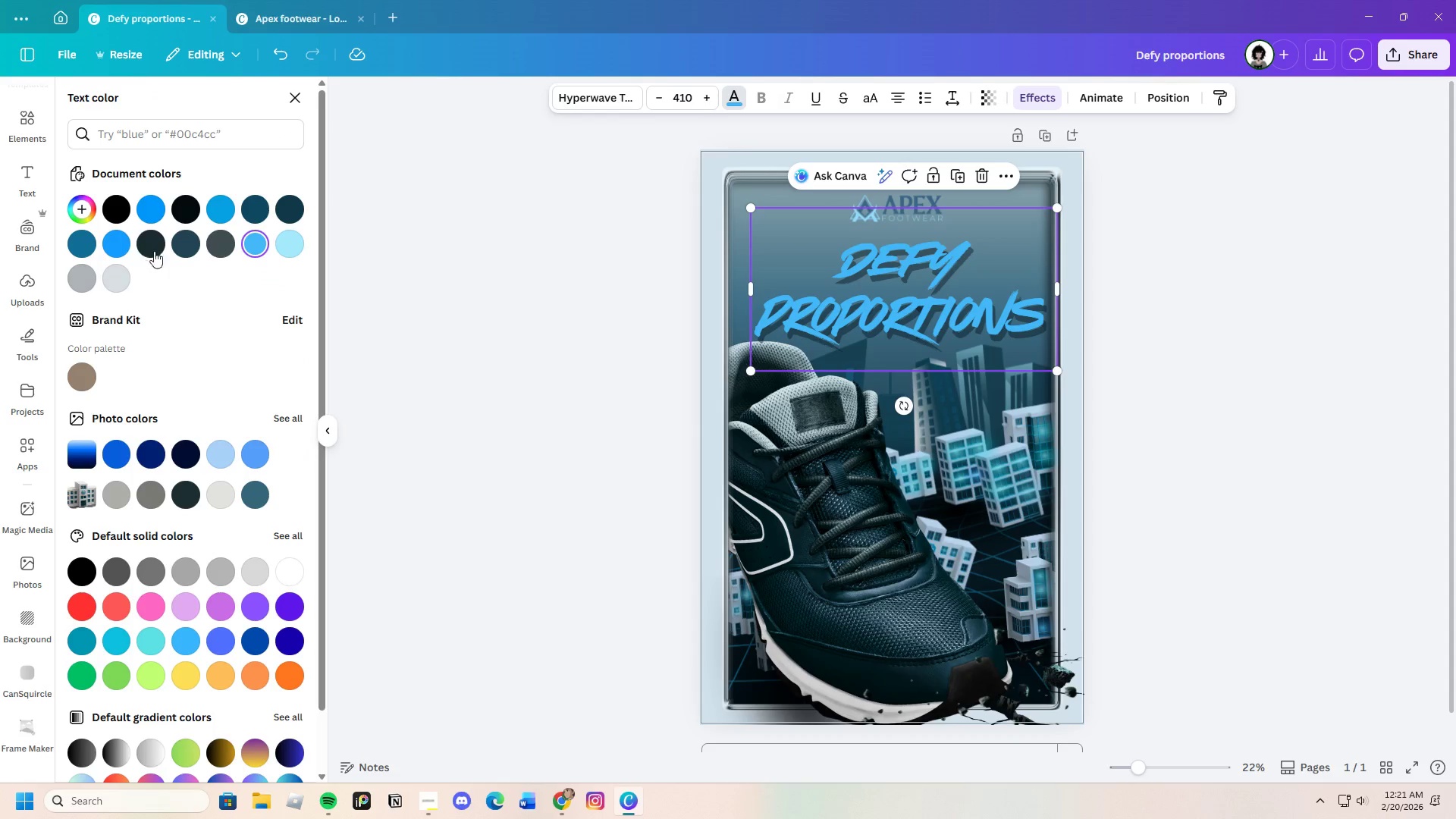 
left_click([89, 239])
 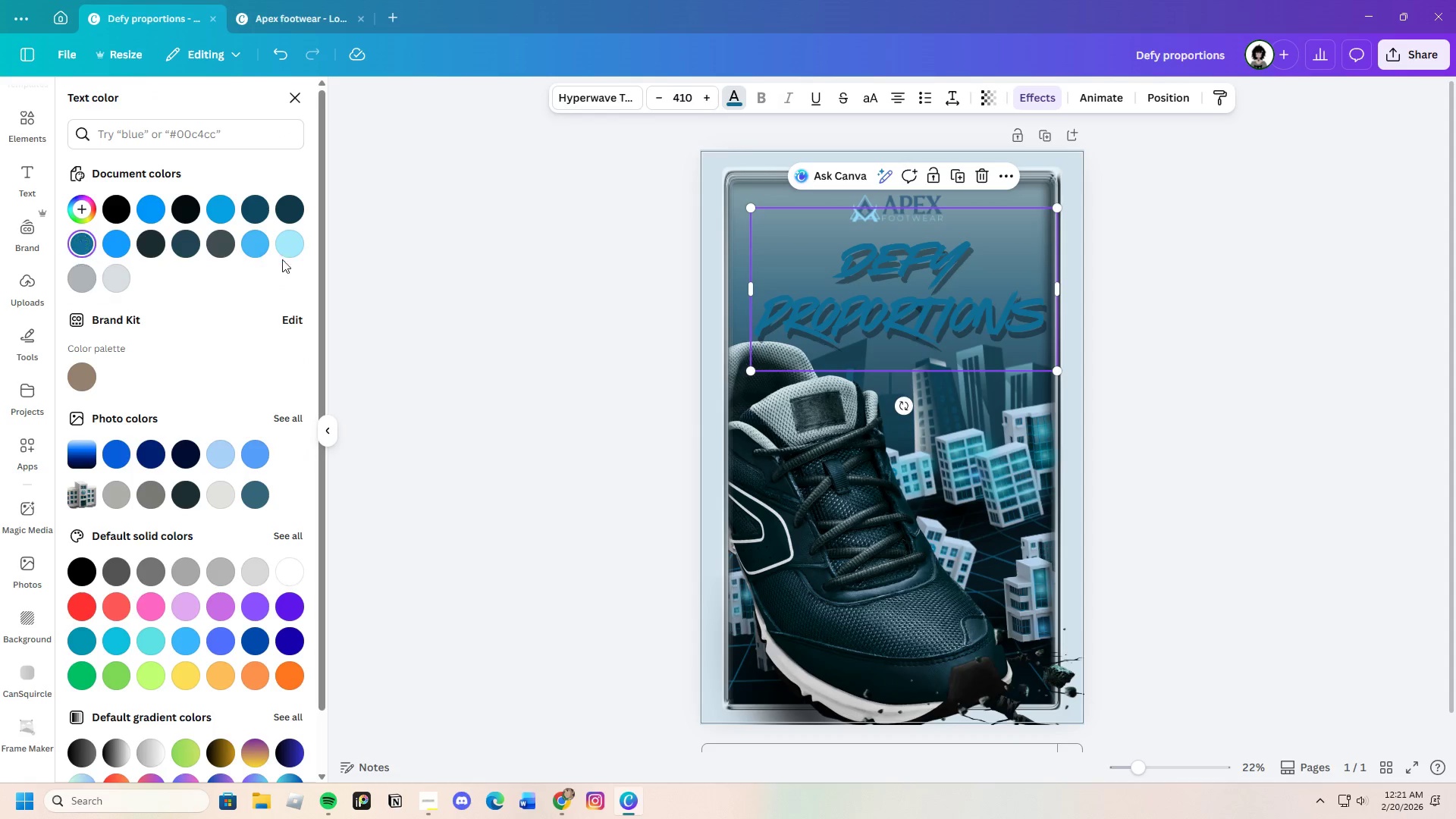 
left_click([293, 249])
 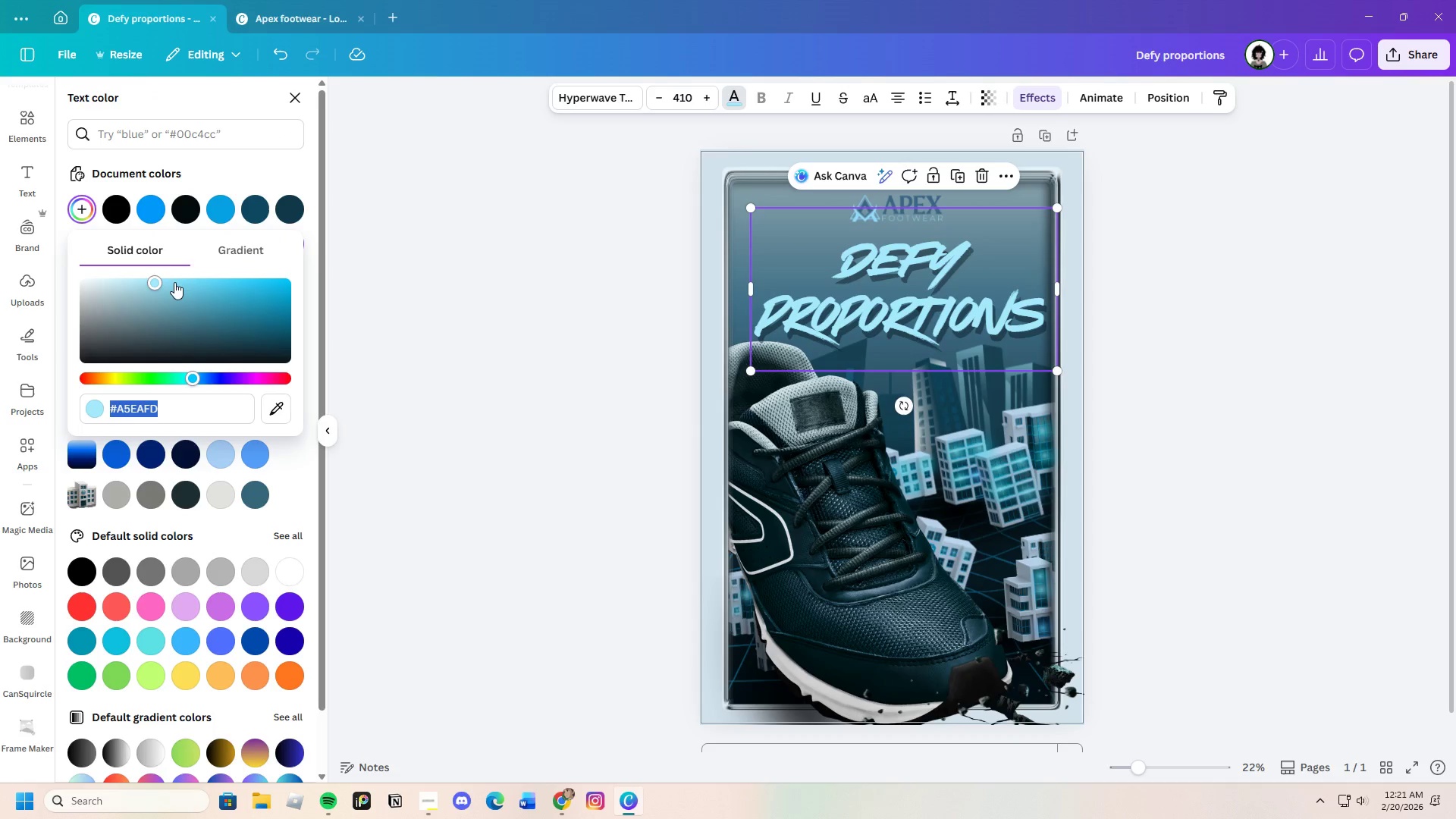 
left_click_drag(start_coordinate=[162, 285], to_coordinate=[127, 277])
 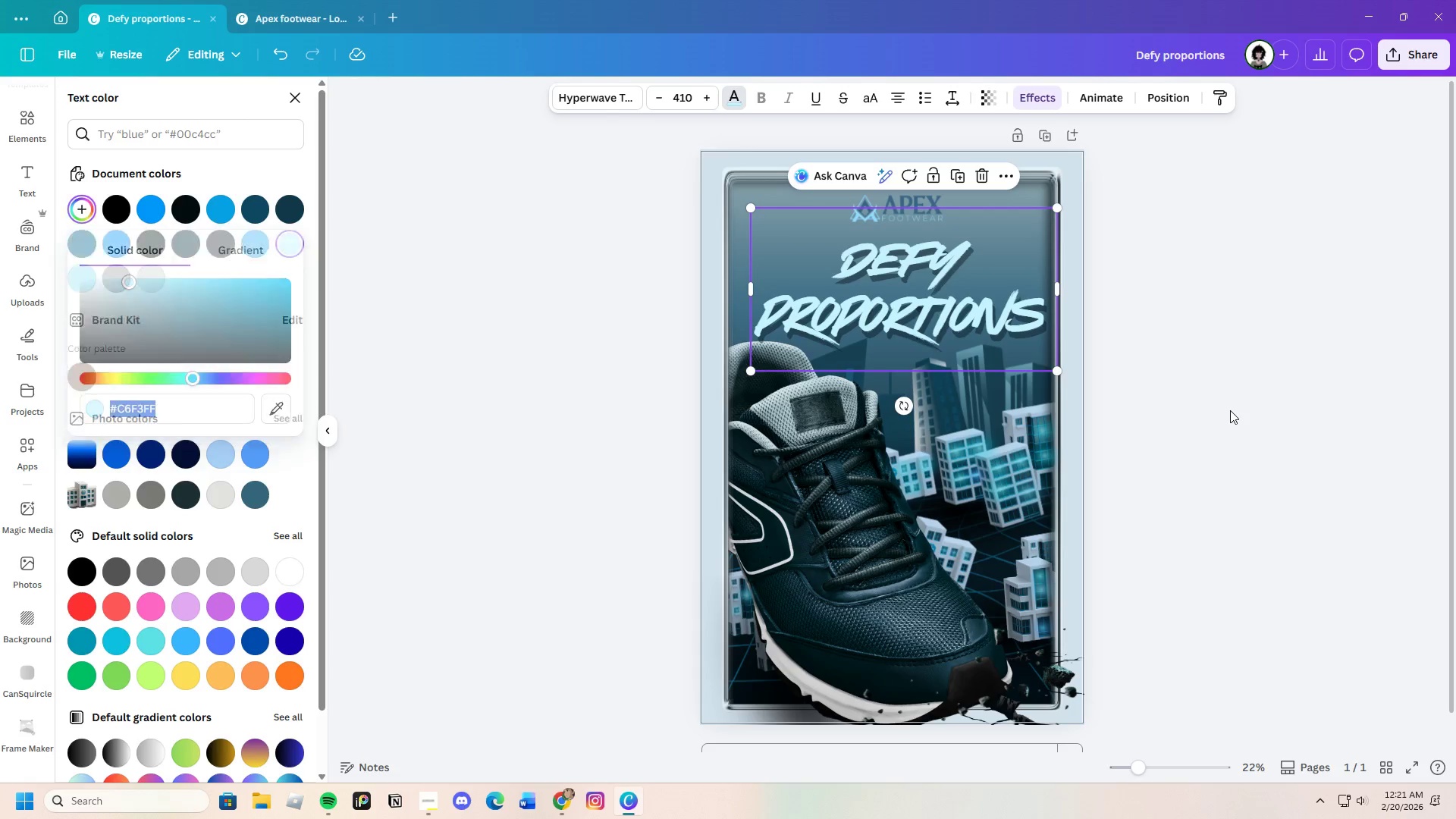 
double_click([1230, 410])
 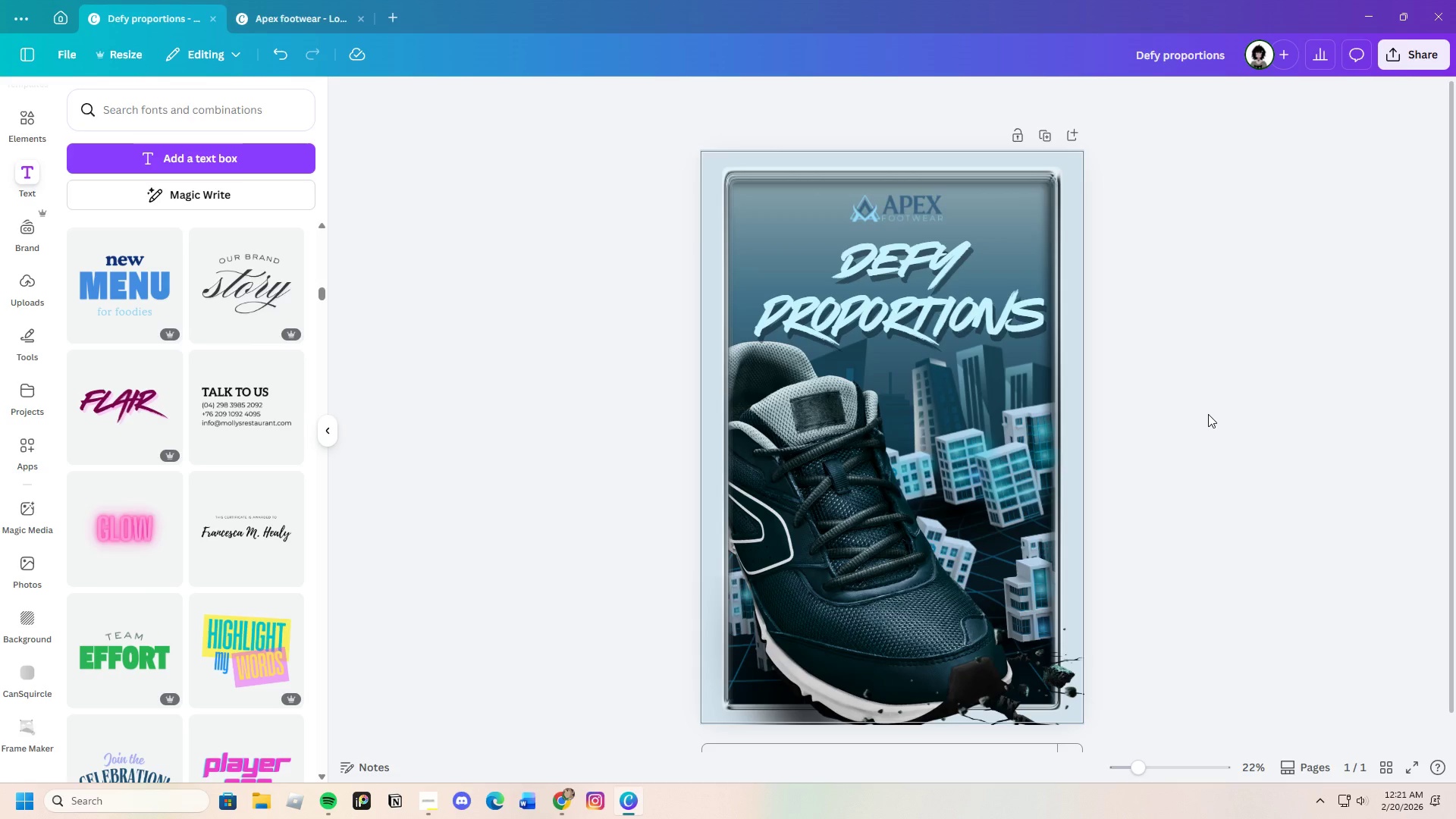 
wait(6.91)
 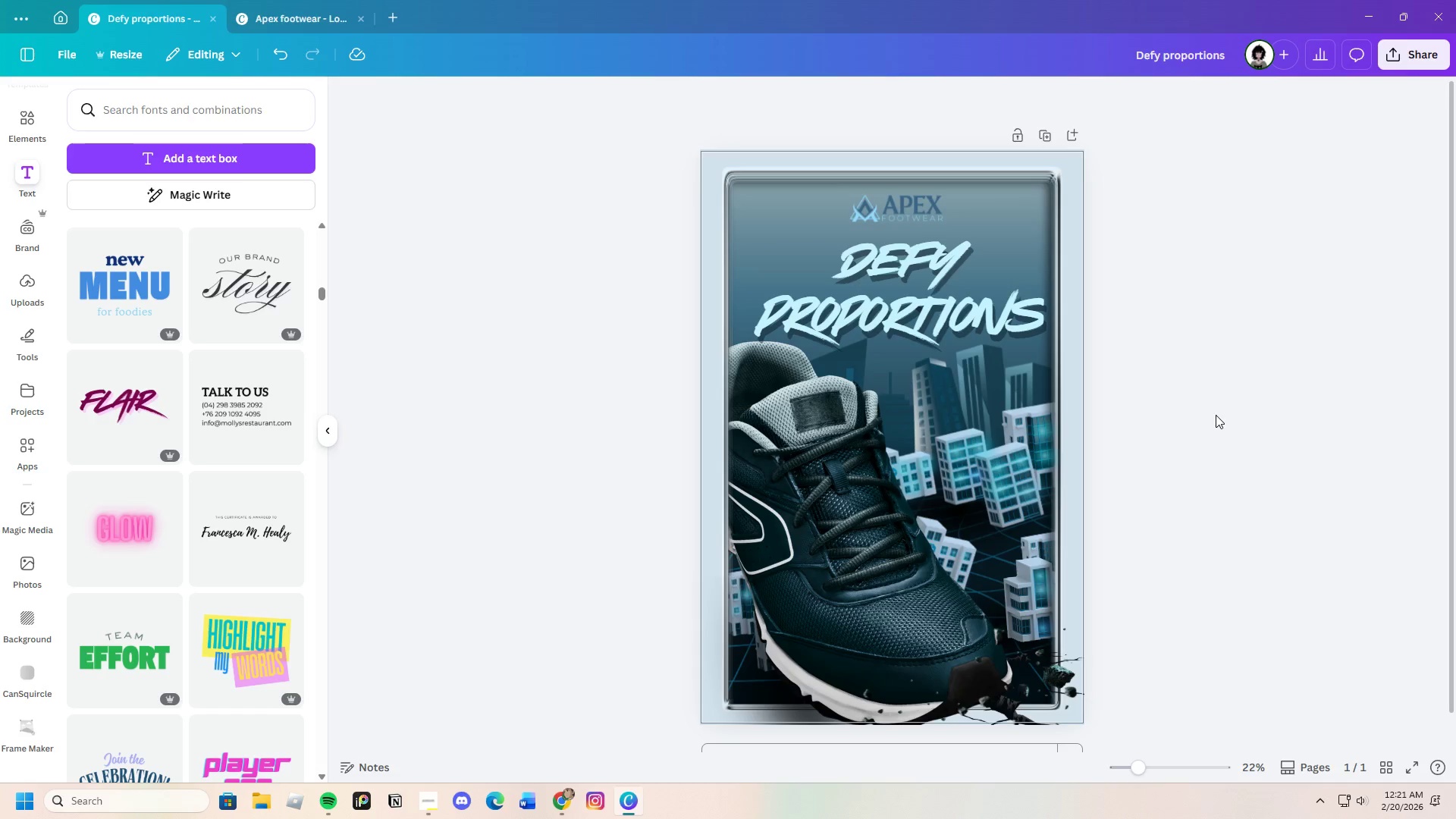 
left_click([968, 315])
 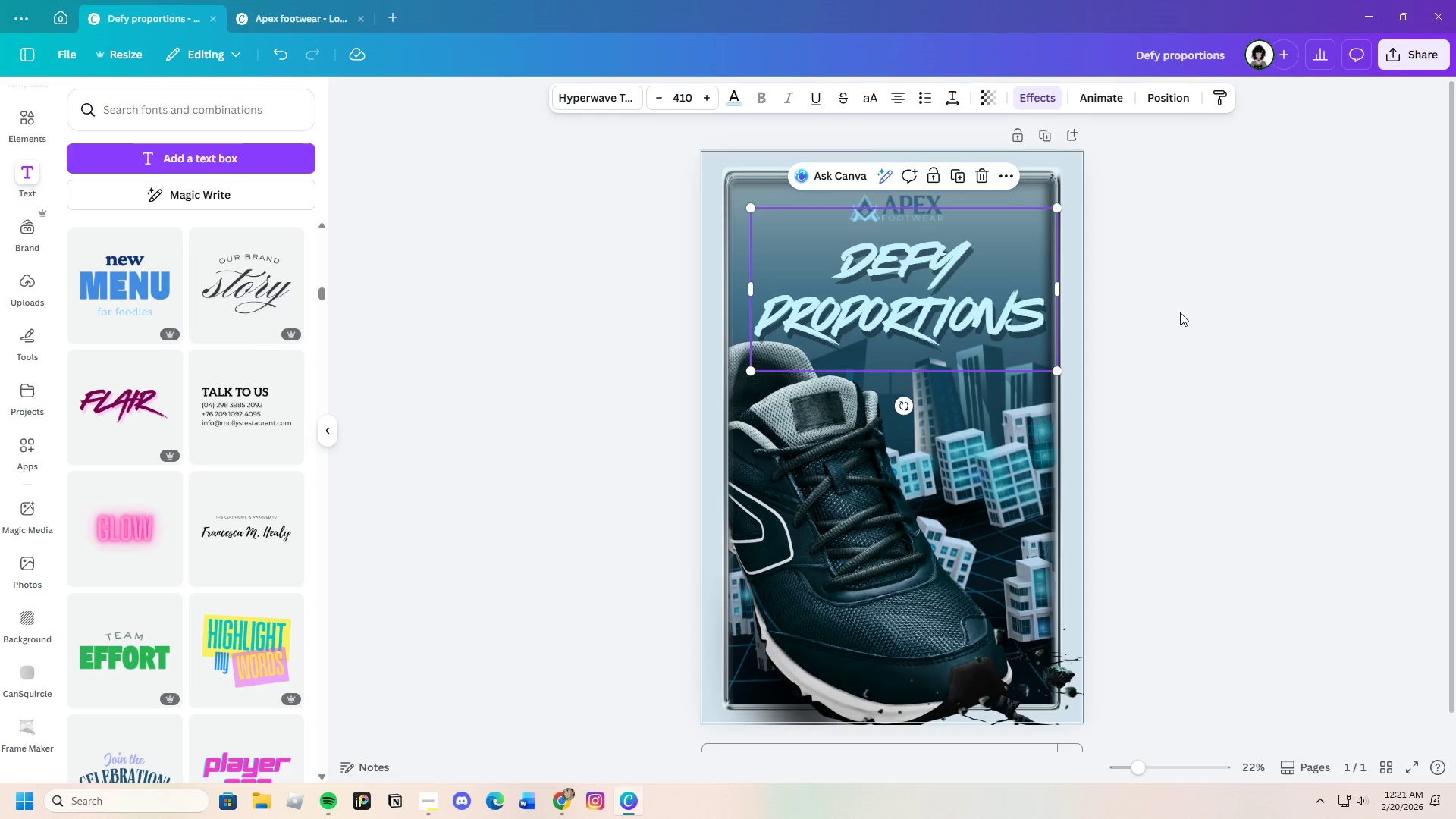 
left_click([1180, 312])
 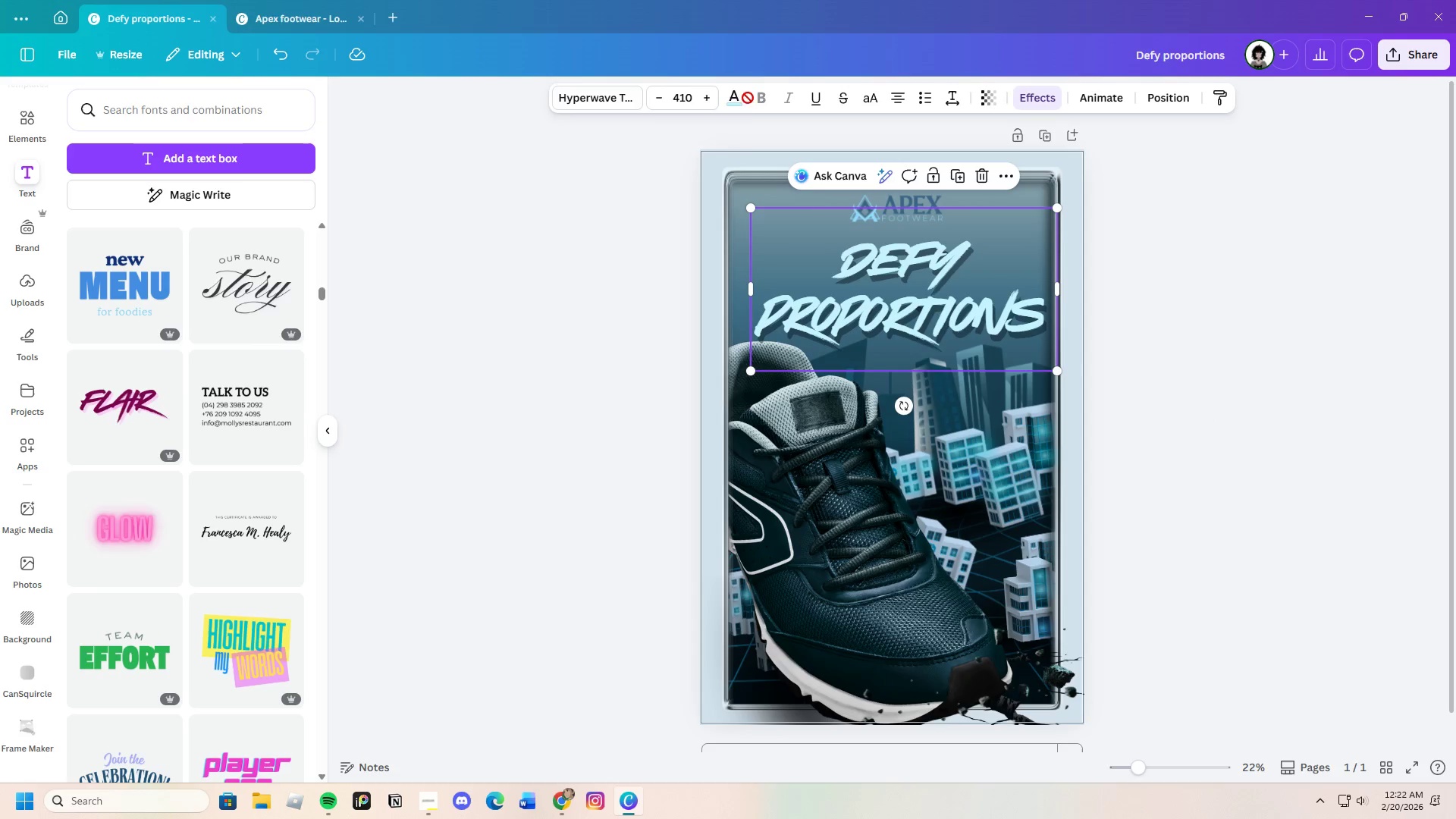 
left_click([736, 105])
 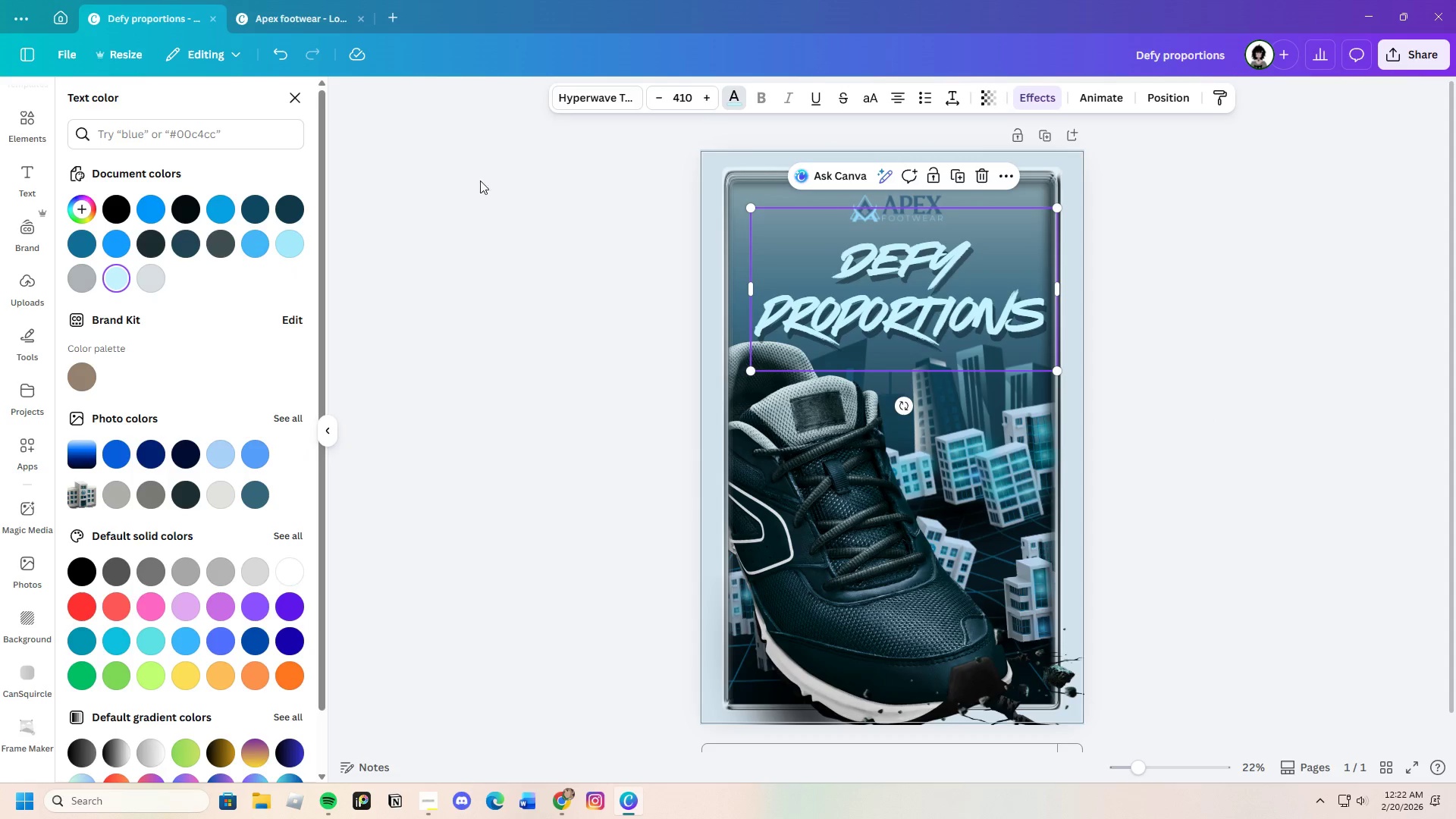 
left_click([470, 194])
 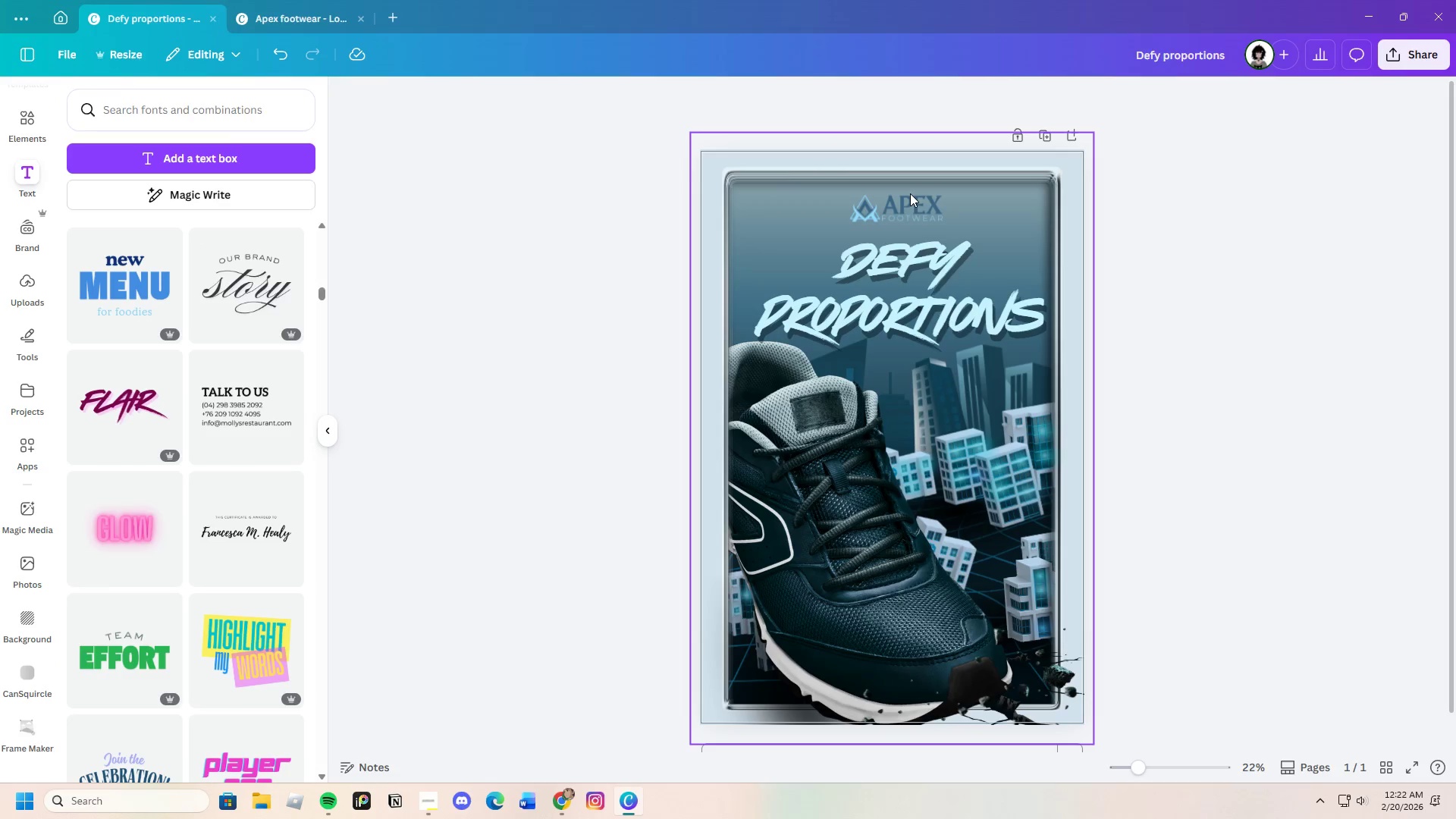 
left_click([921, 268])
 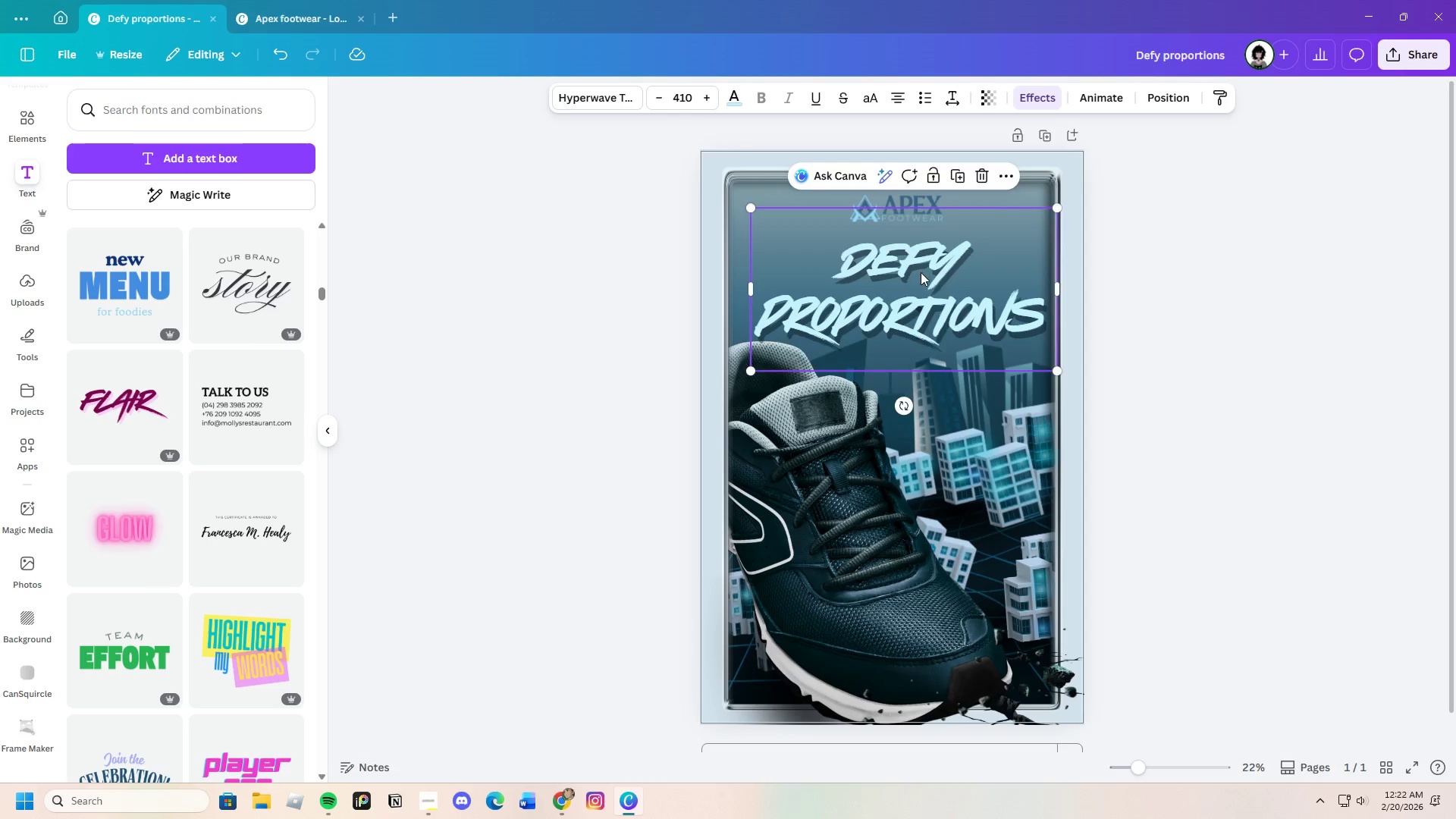 
left_click_drag(start_coordinate=[921, 272], to_coordinate=[924, 293])
 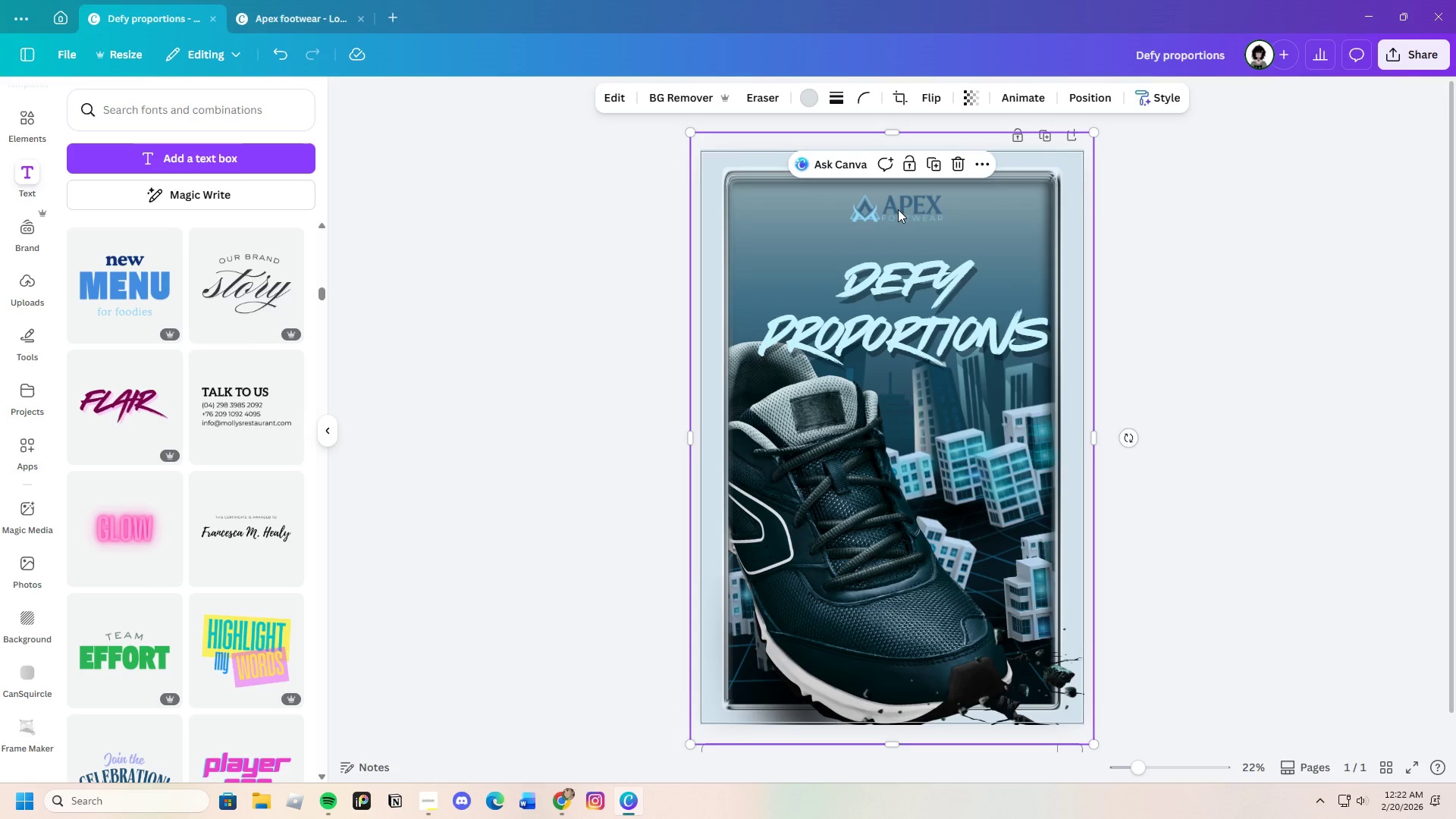 
double_click([1188, 256])
 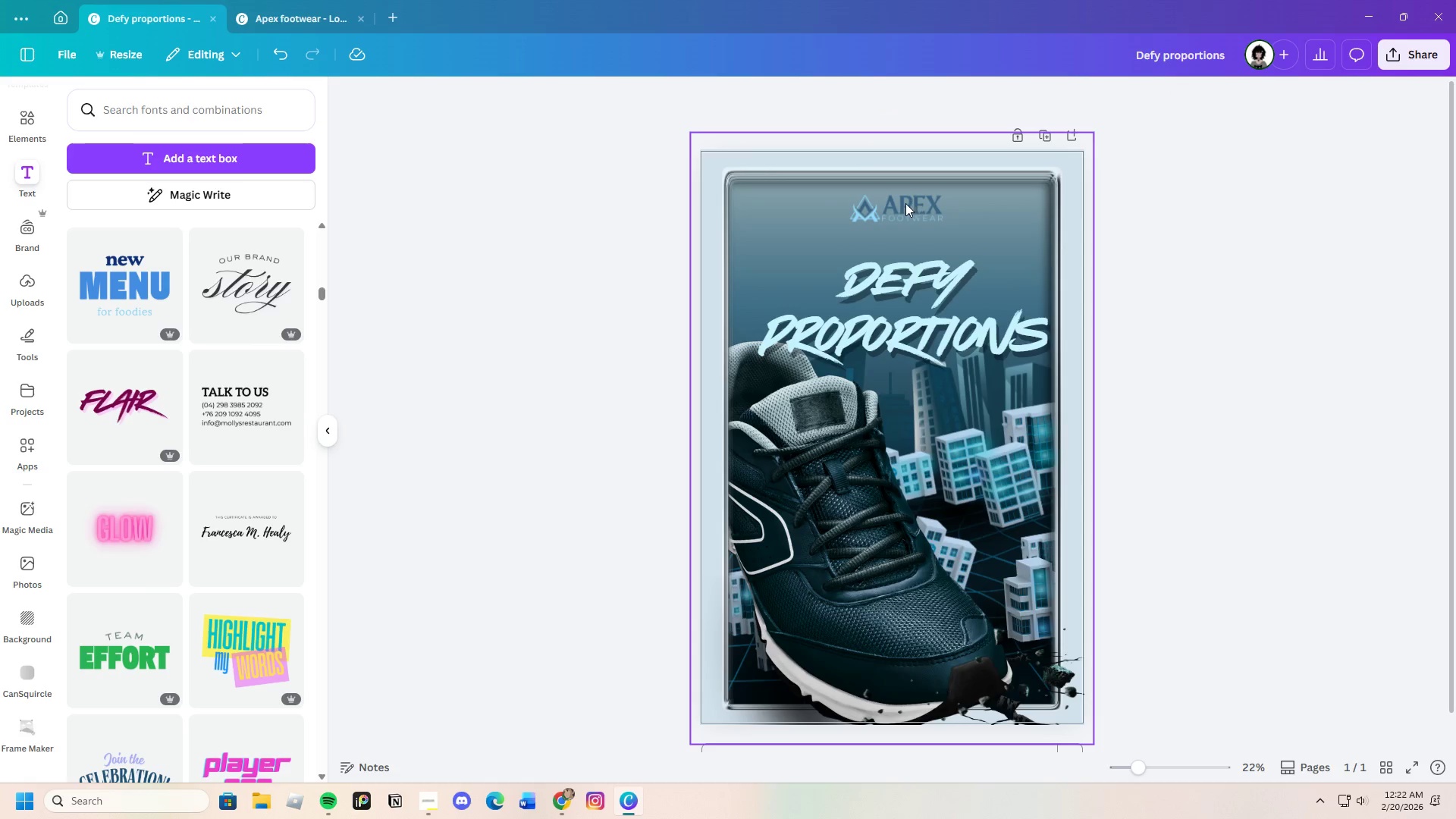 
left_click([890, 196])
 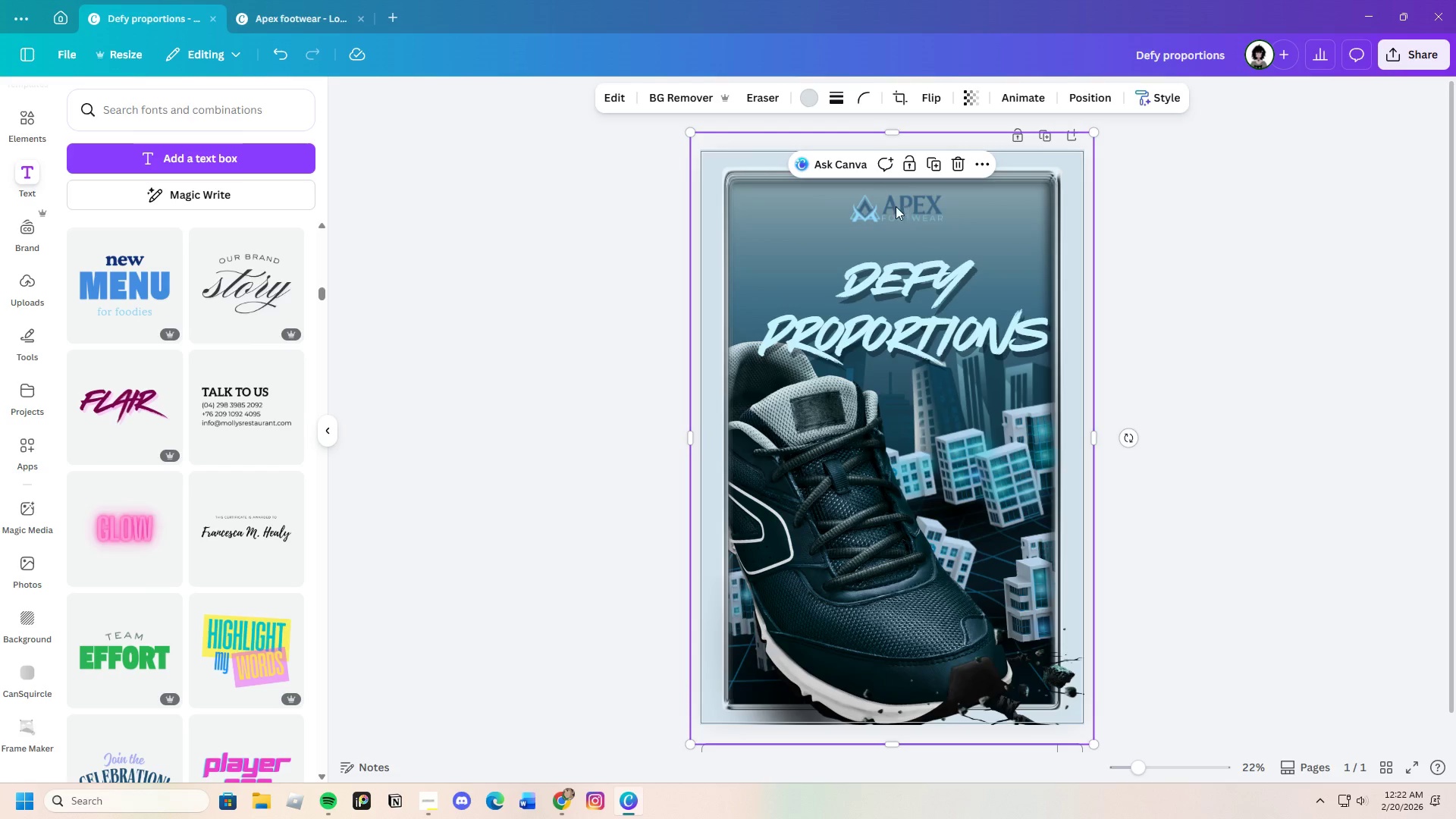 
double_click([893, 206])
 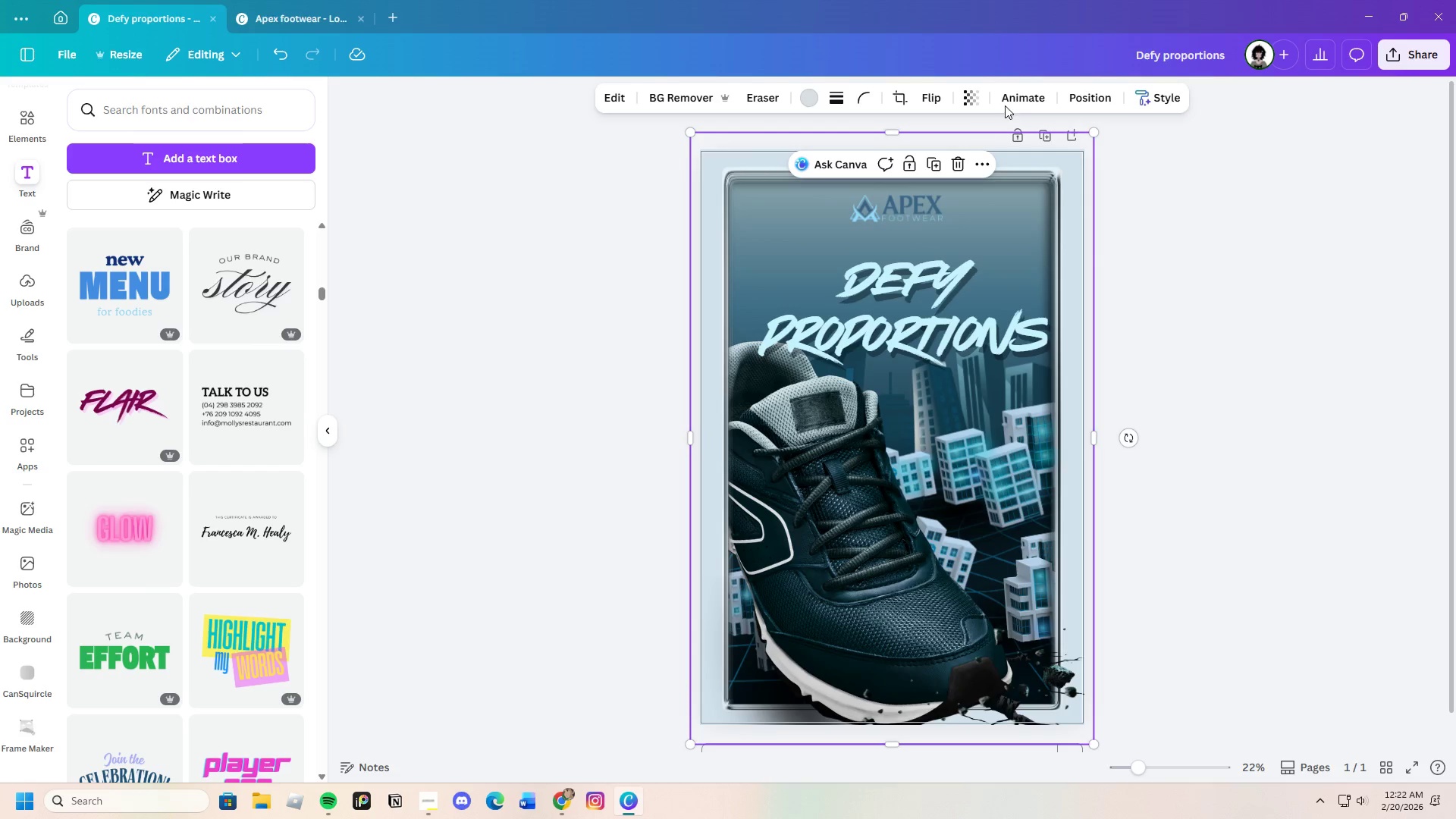 
left_click([1087, 95])
 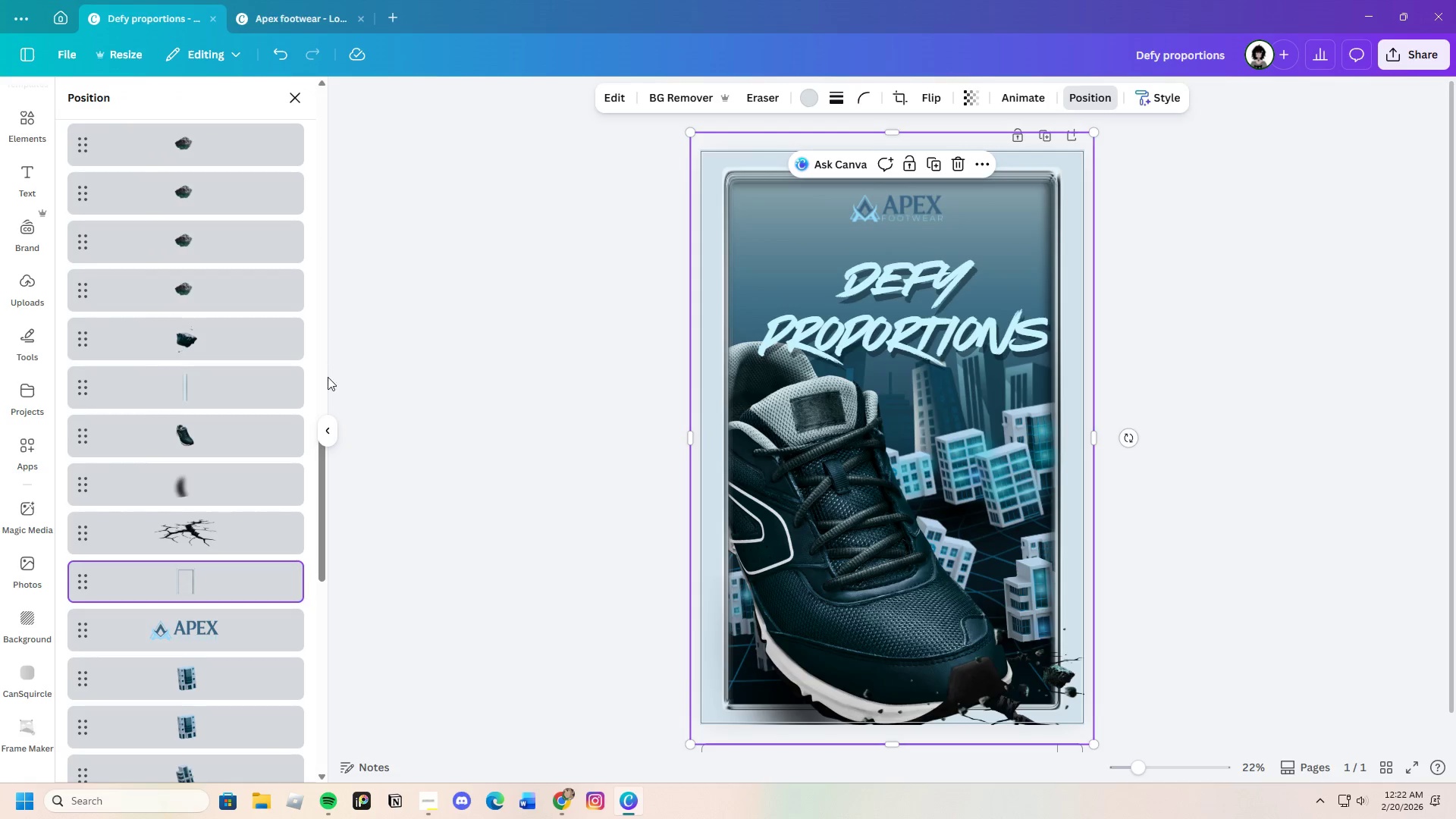 
scroll: coordinate [347, 447], scroll_direction: up, amount: 2.0
 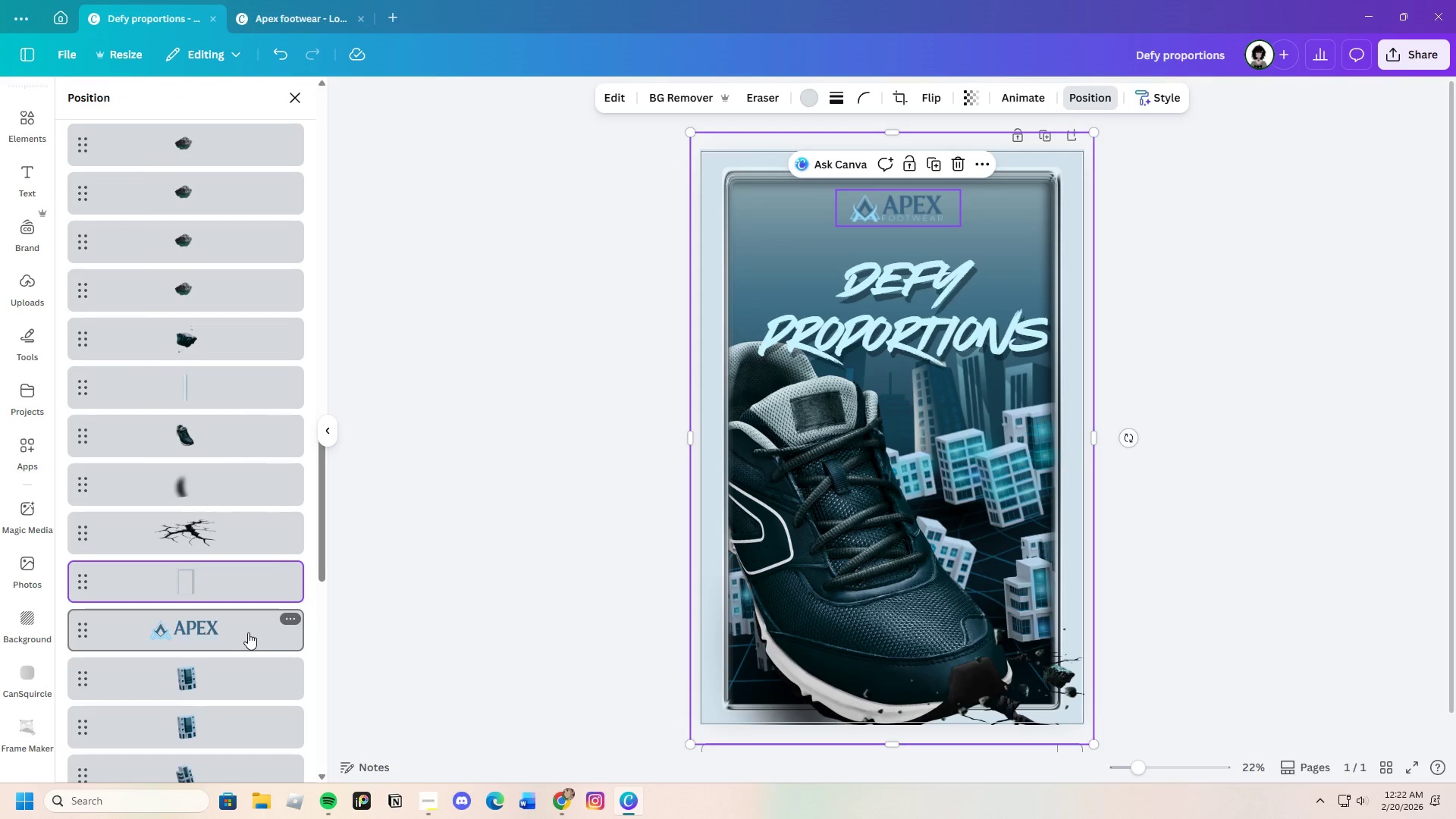 
left_click_drag(start_coordinate=[240, 635], to_coordinate=[238, 596])
 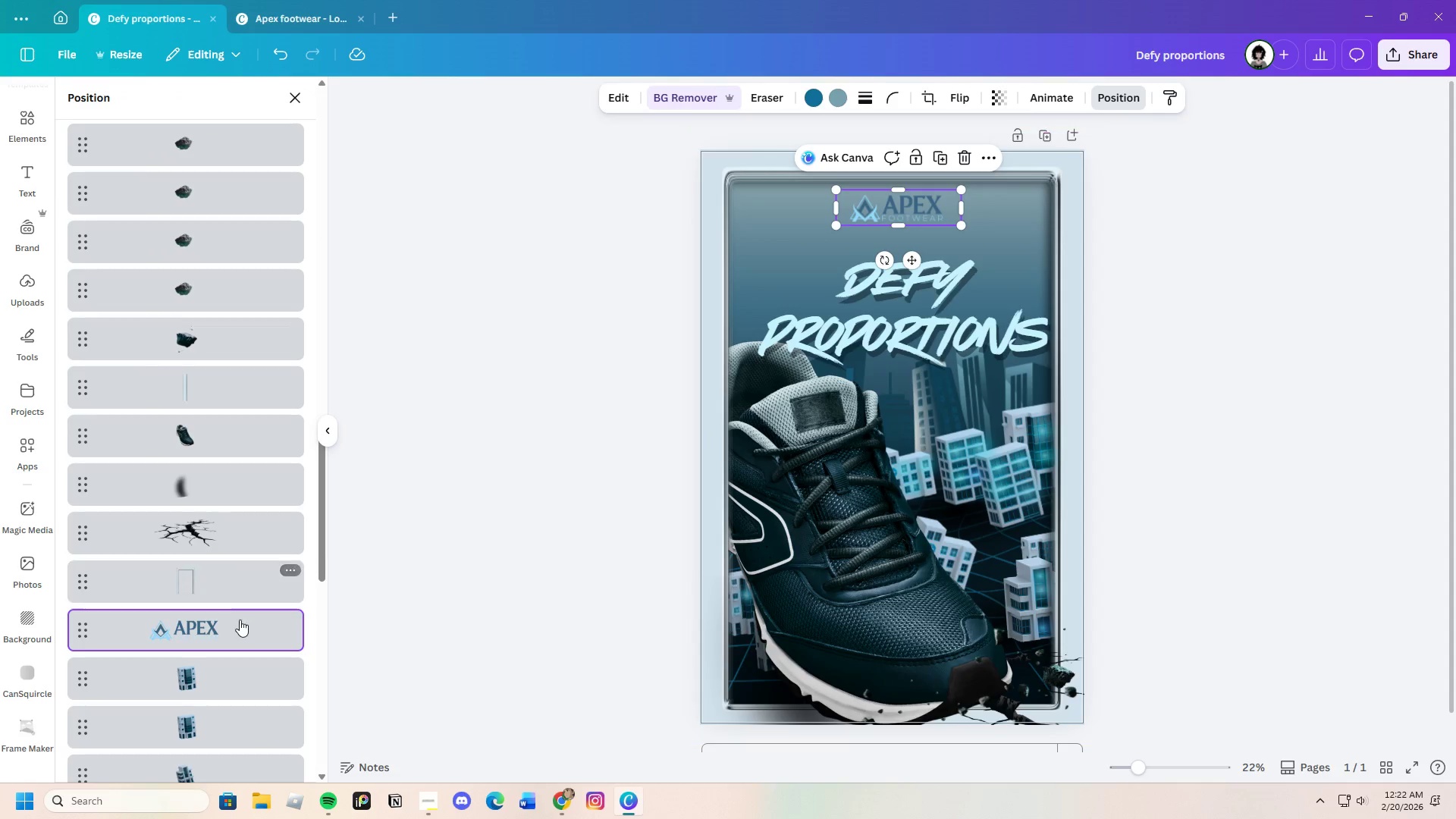 
left_click_drag(start_coordinate=[240, 623], to_coordinate=[231, 573])
 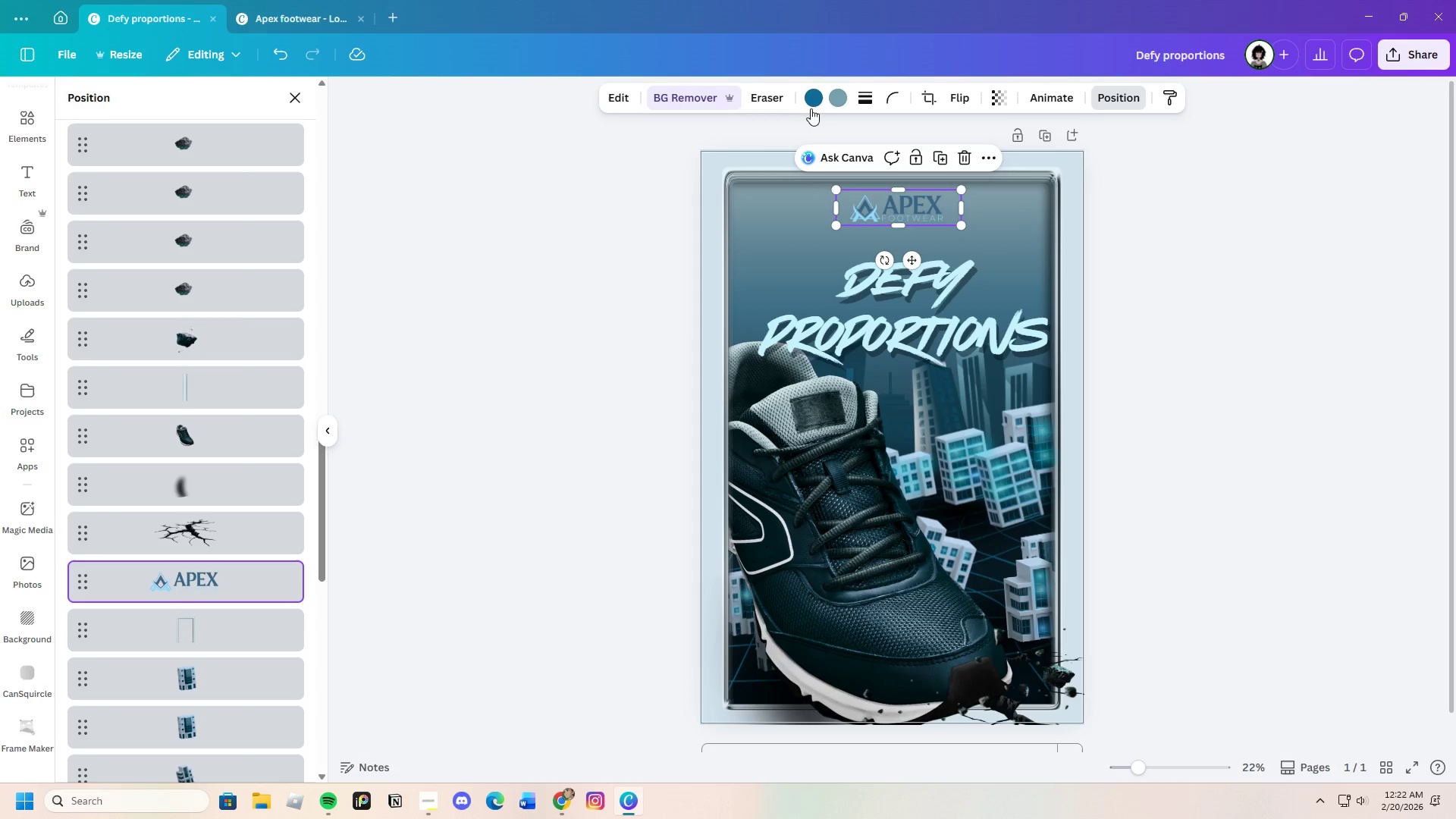 
left_click([817, 101])
 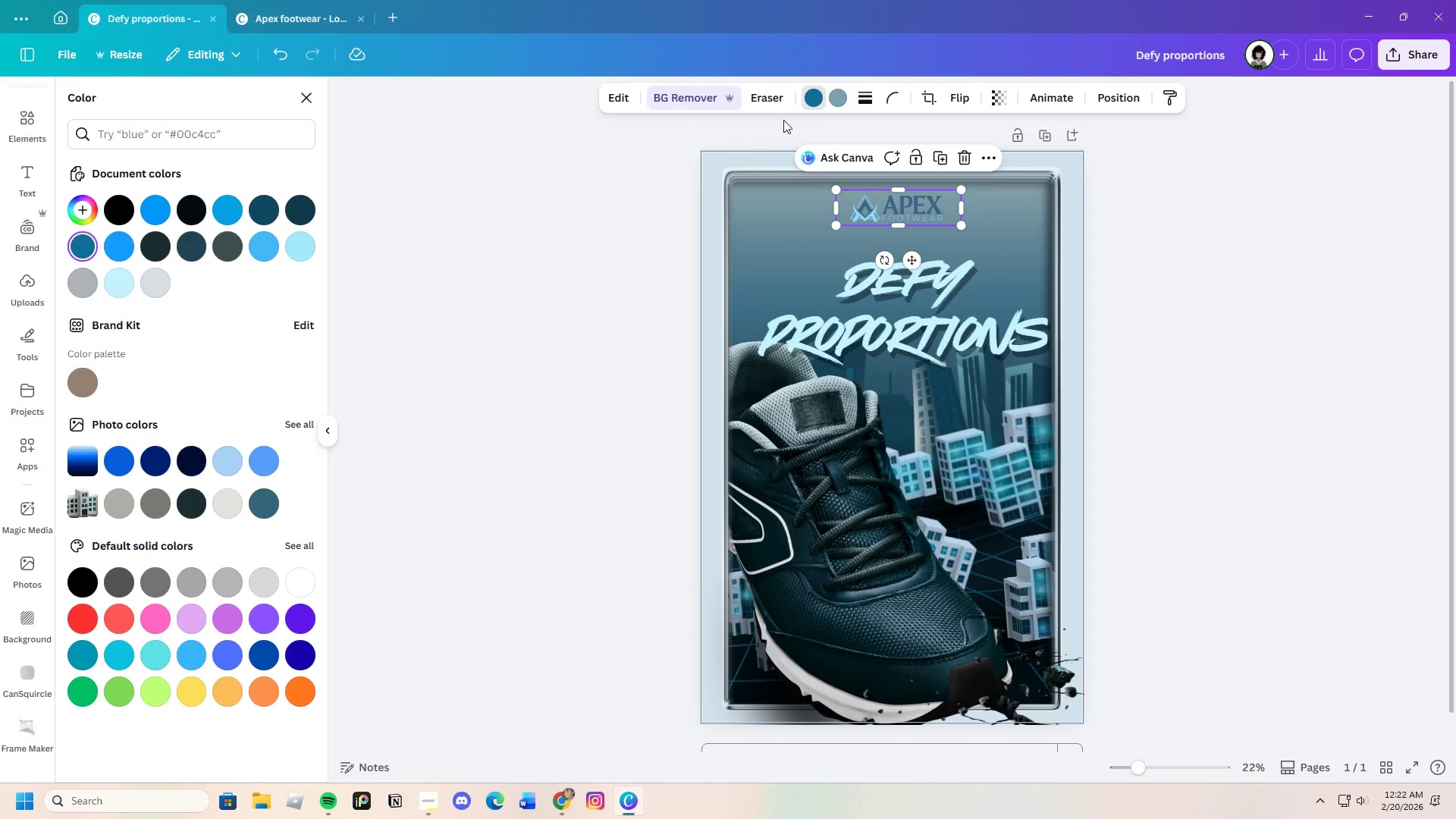 
left_click([842, 99])
 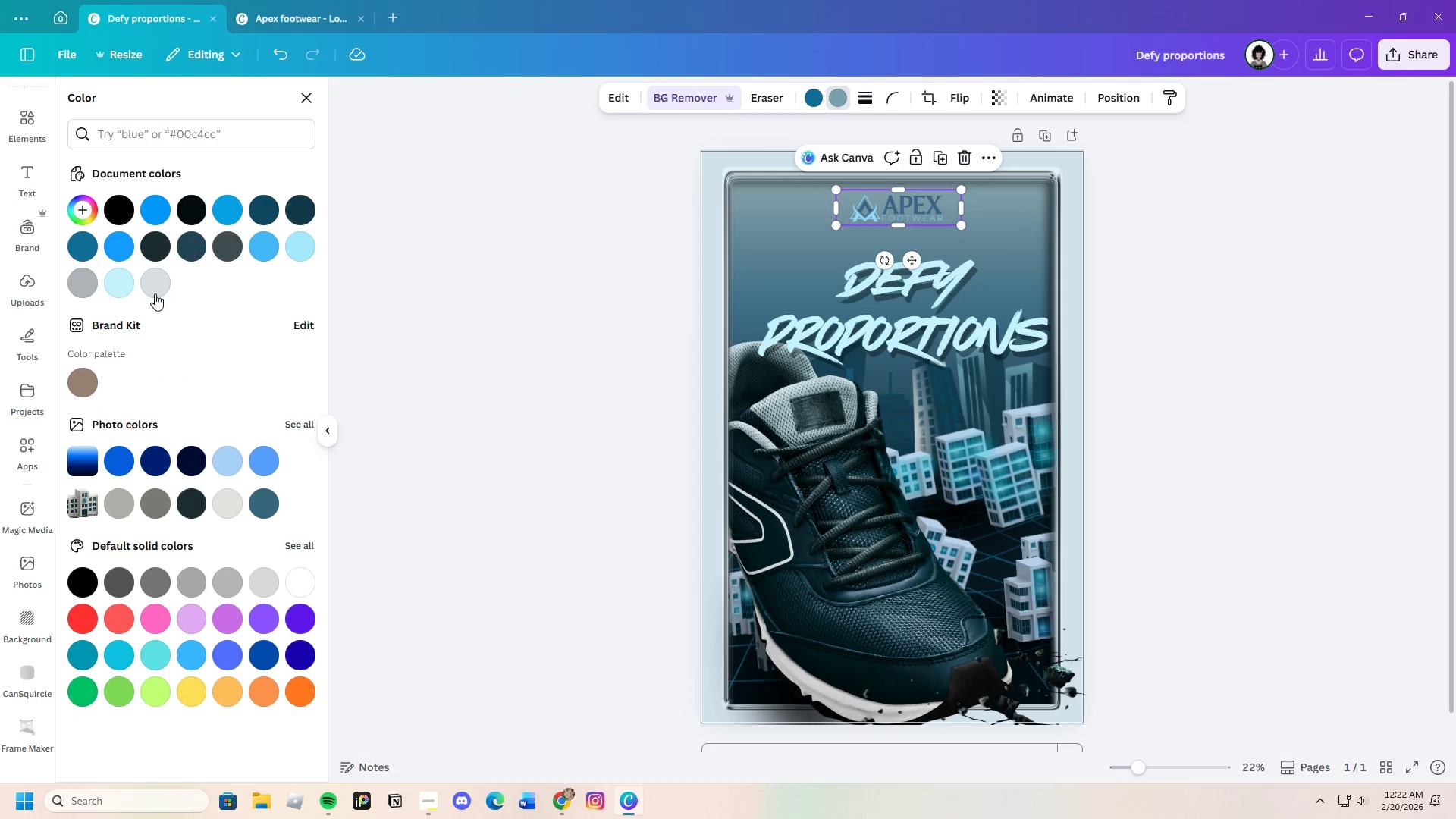 
mouse_move([137, 285])
 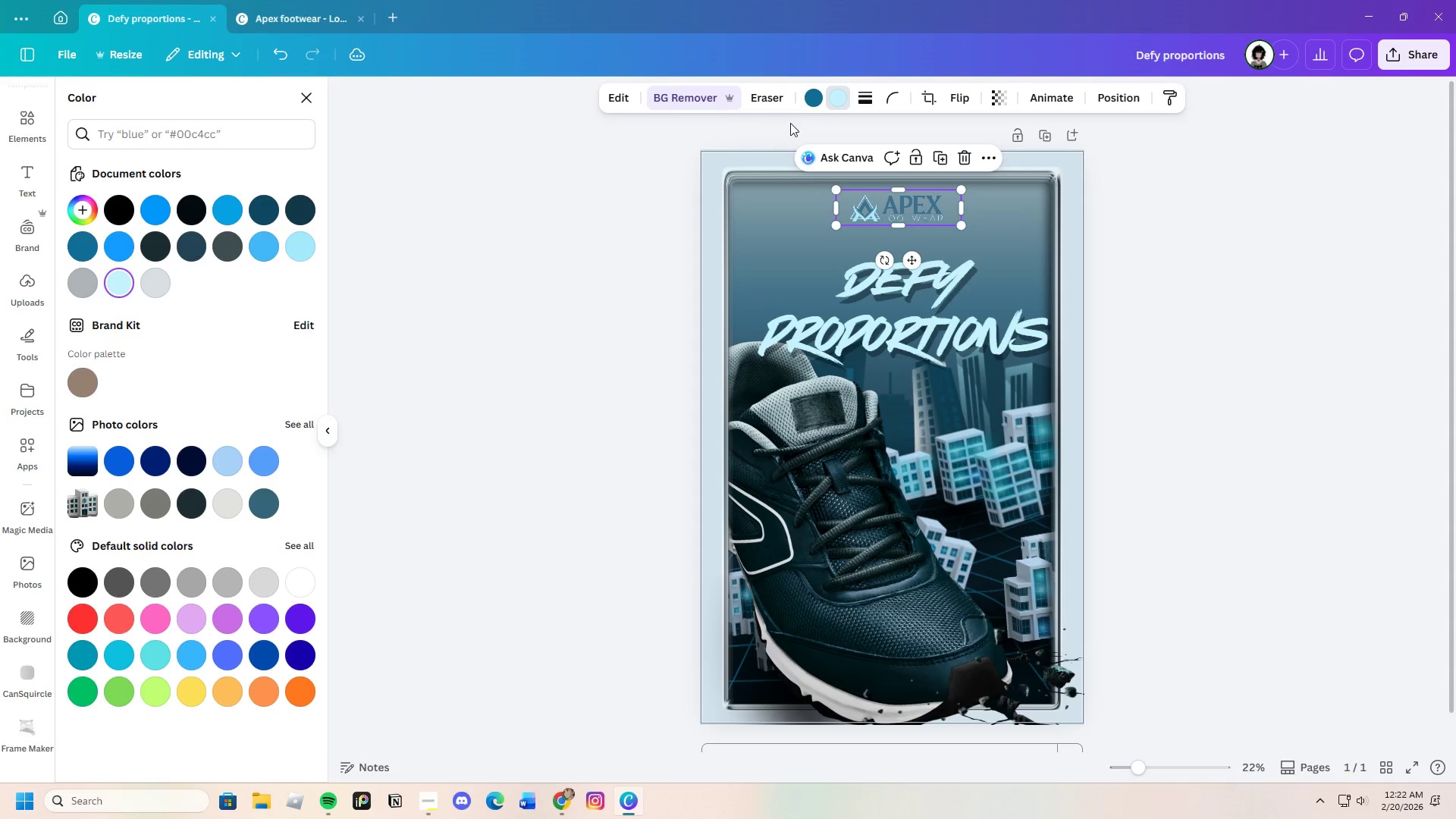 
left_click([813, 99])
 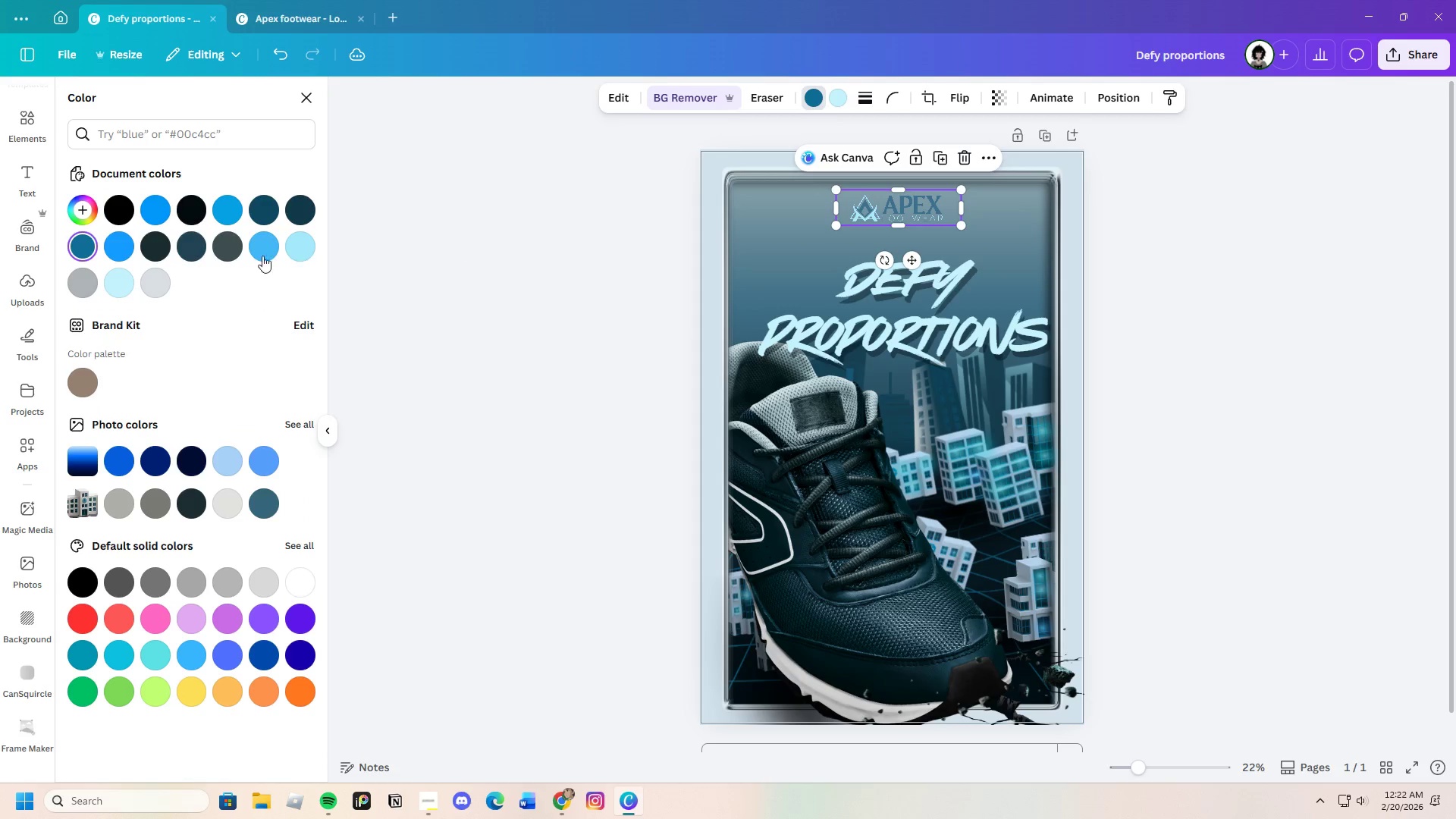 
left_click([196, 249])
 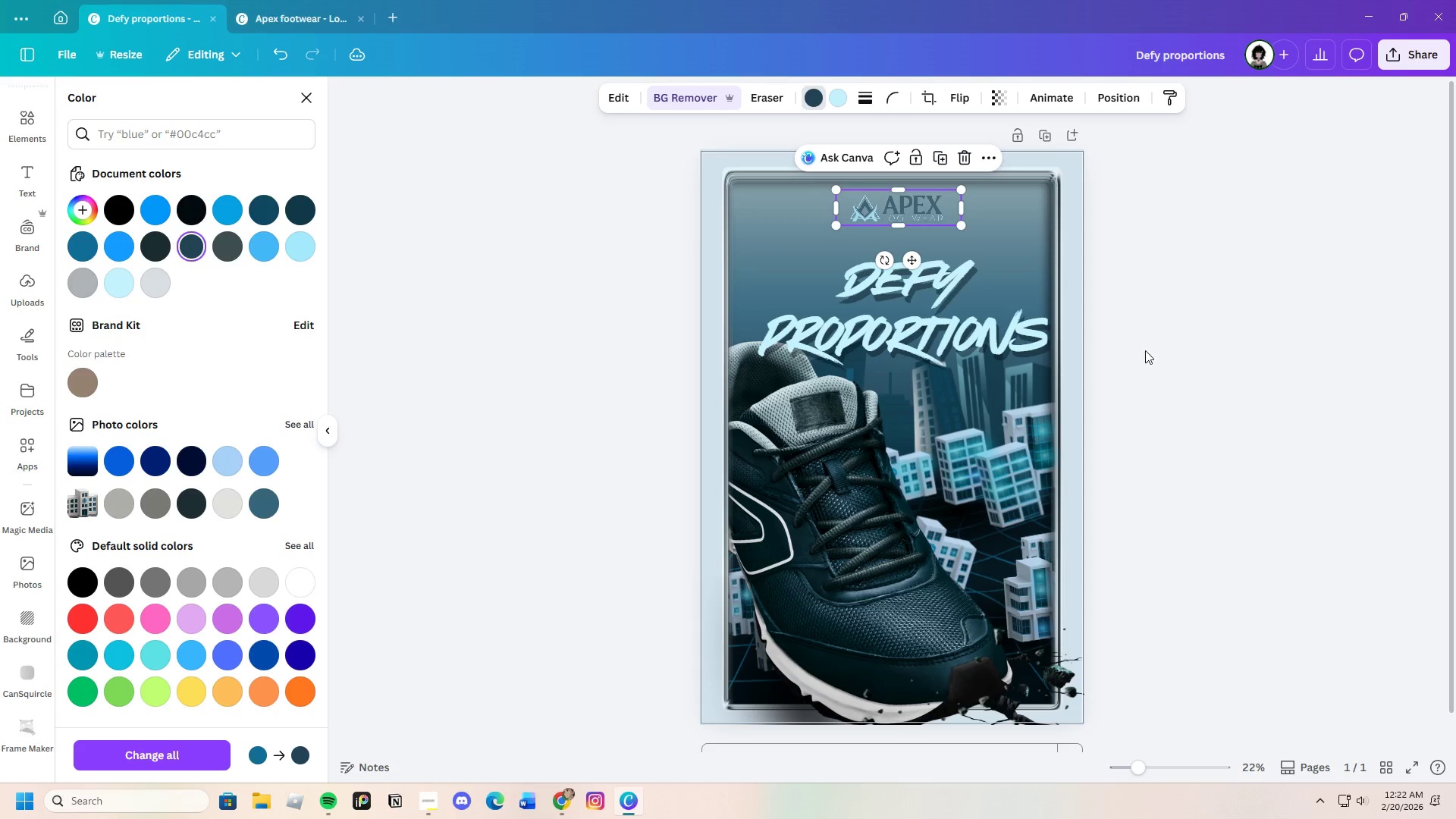 
double_click([1163, 275])
 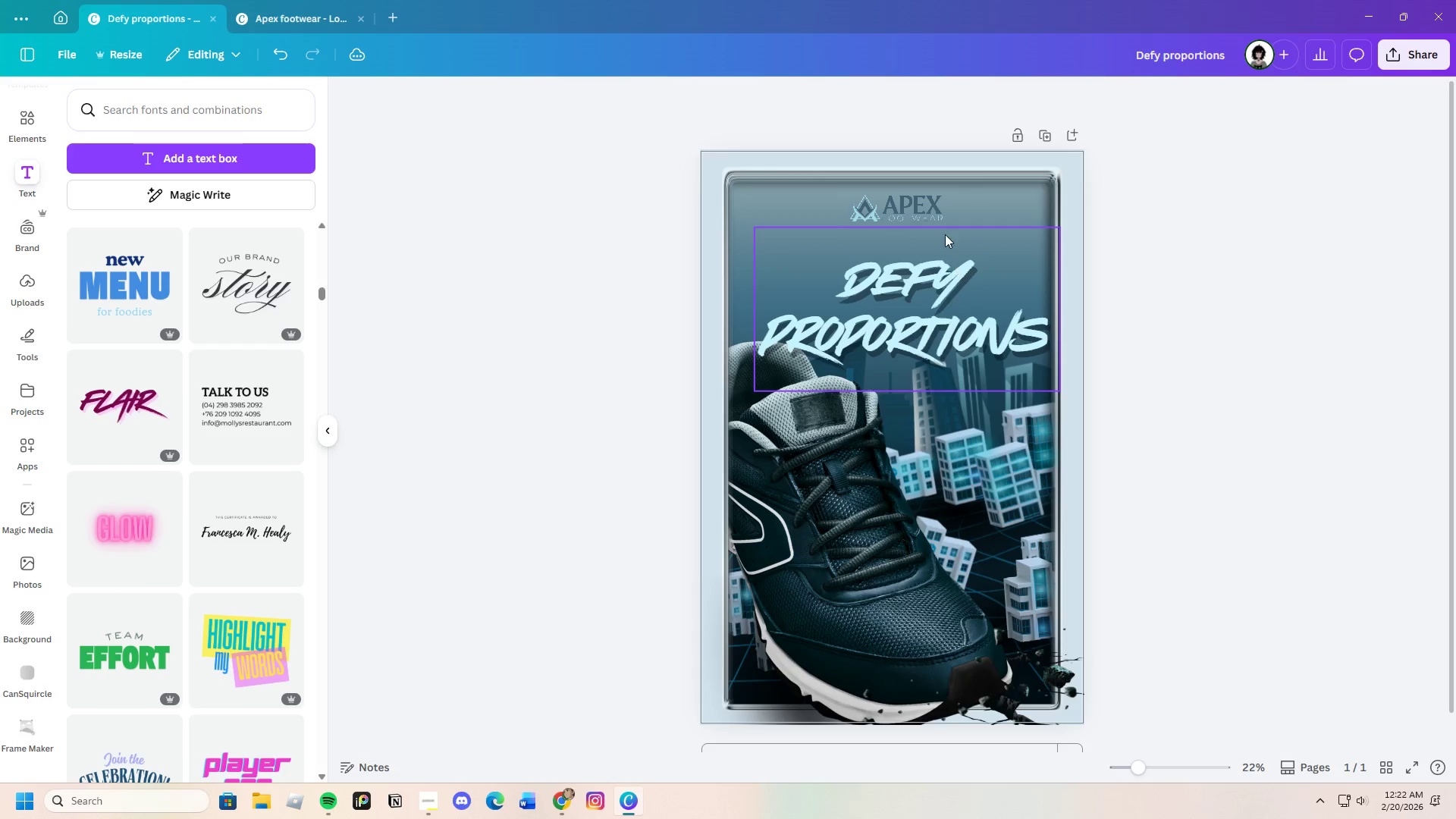 
left_click([919, 219])
 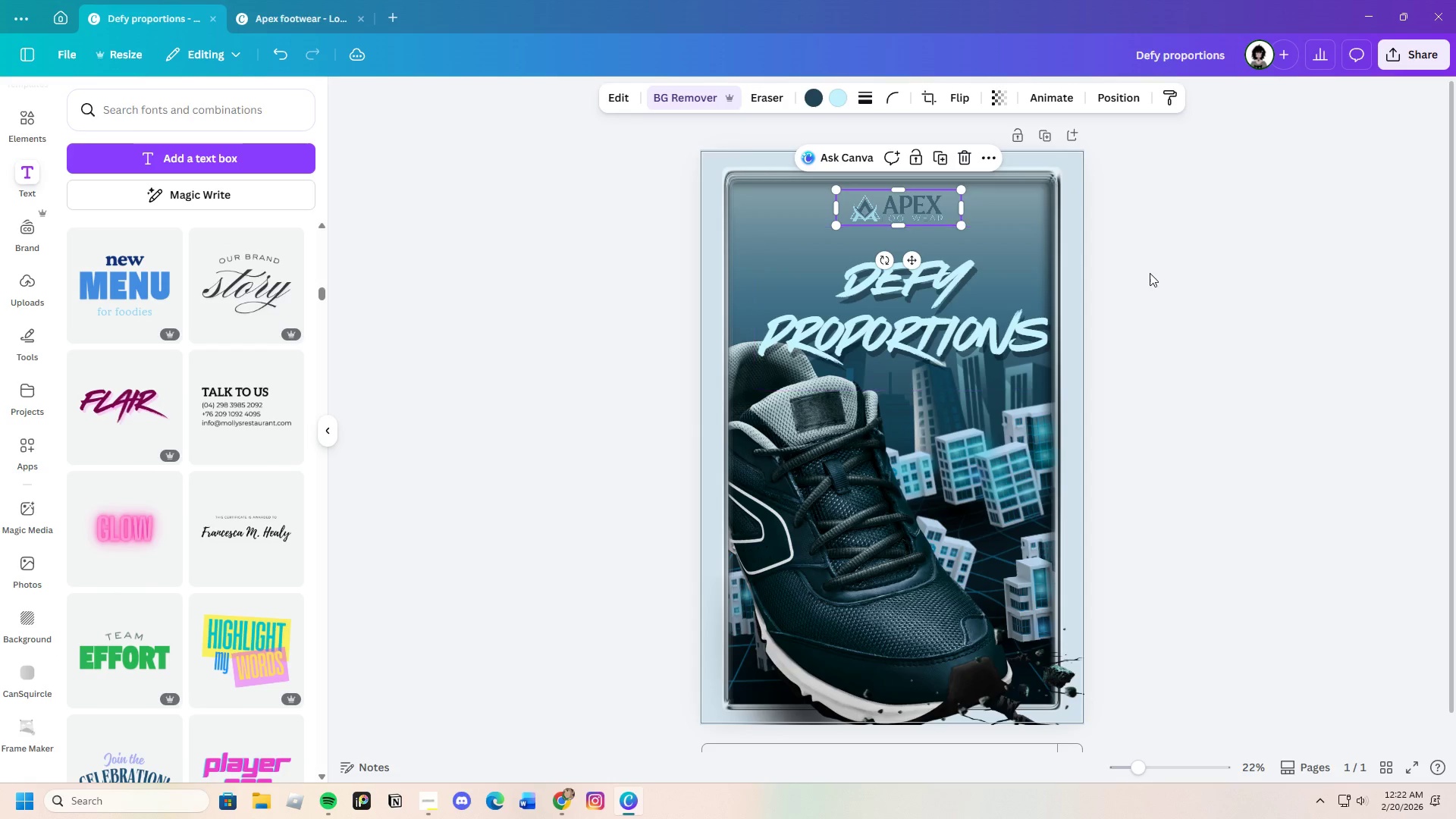 
left_click([1150, 273])
 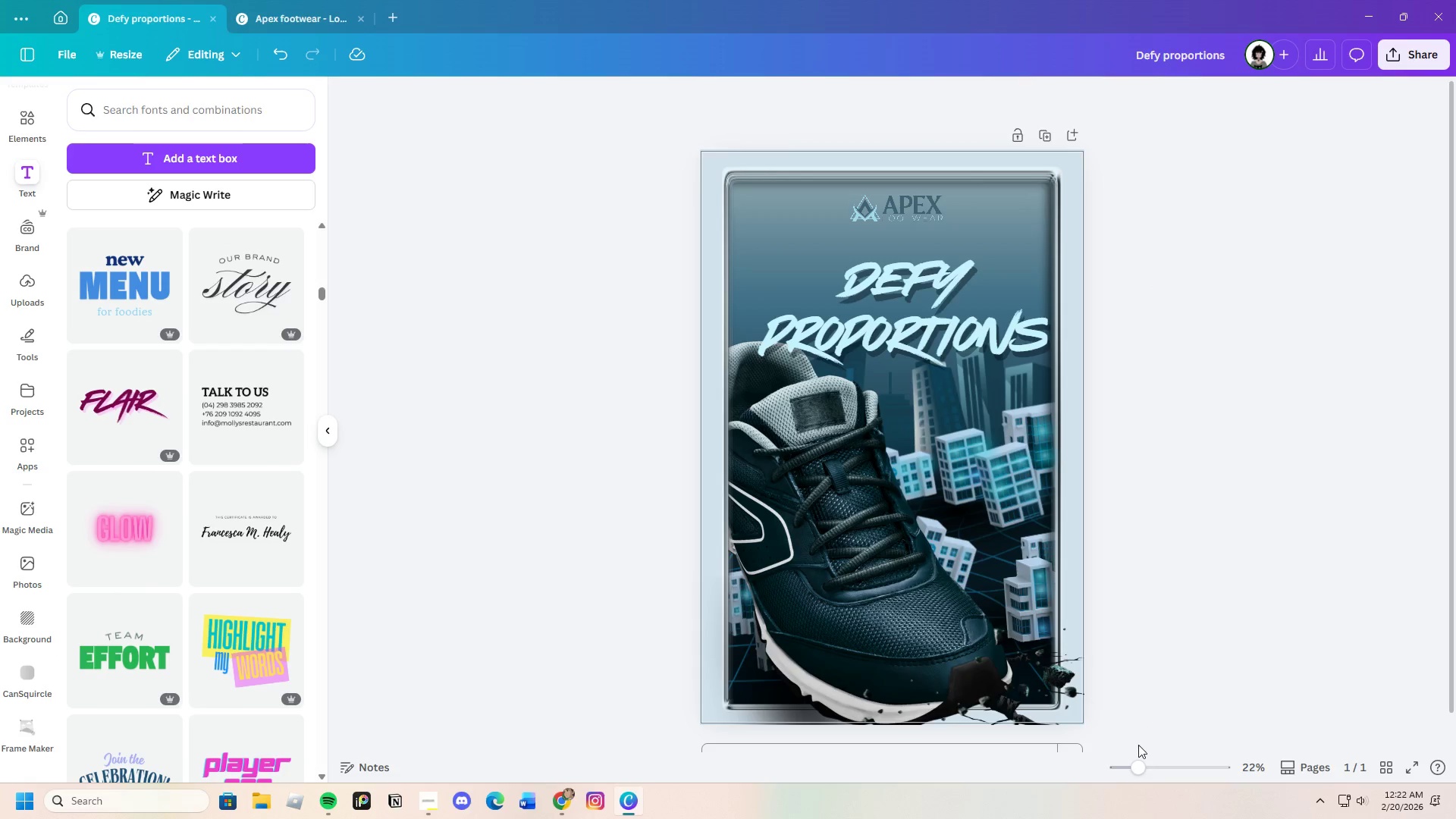 
left_click_drag(start_coordinate=[1135, 758], to_coordinate=[1152, 753])
 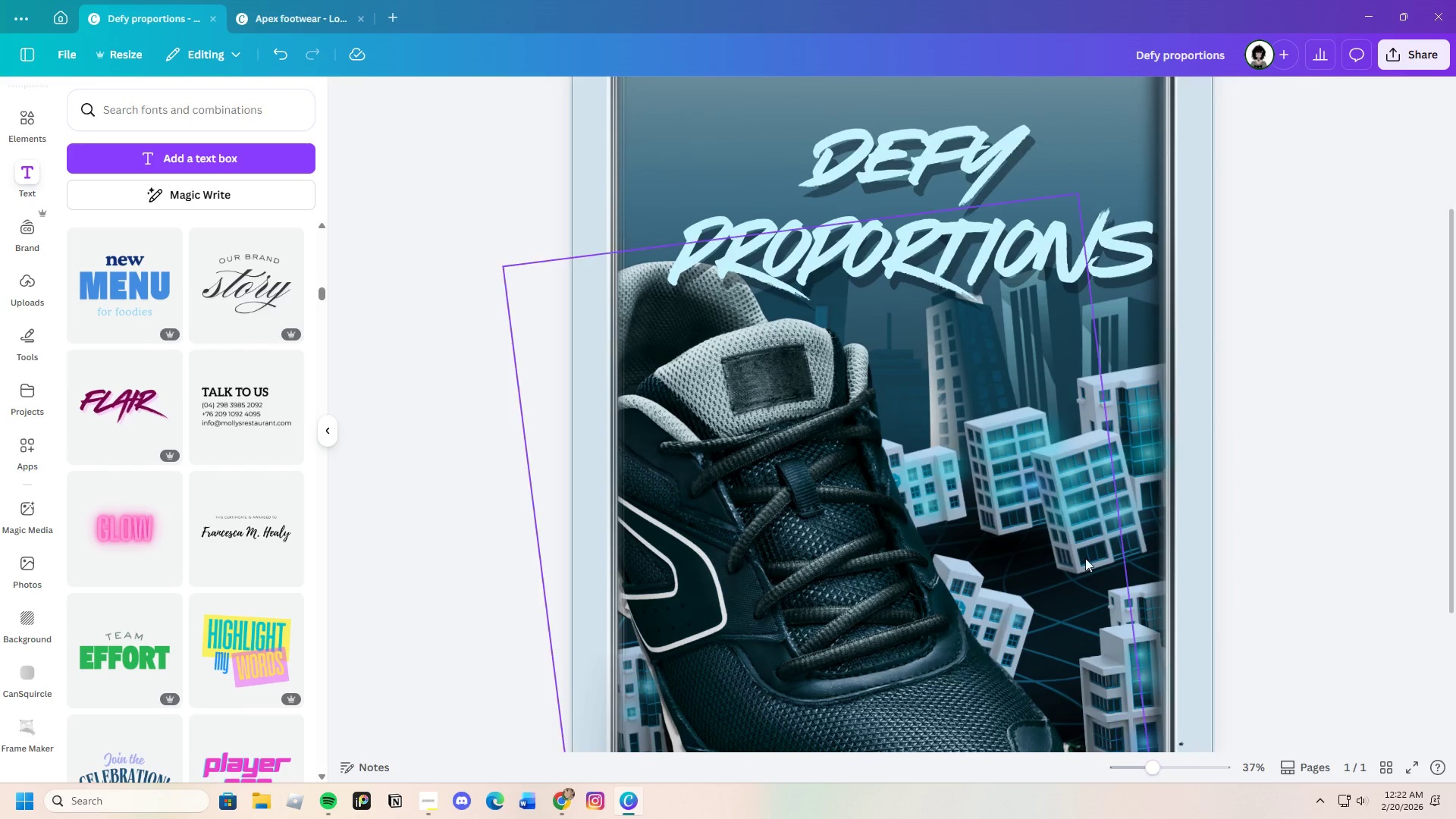 
scroll: coordinate [1077, 540], scroll_direction: up, amount: 4.0
 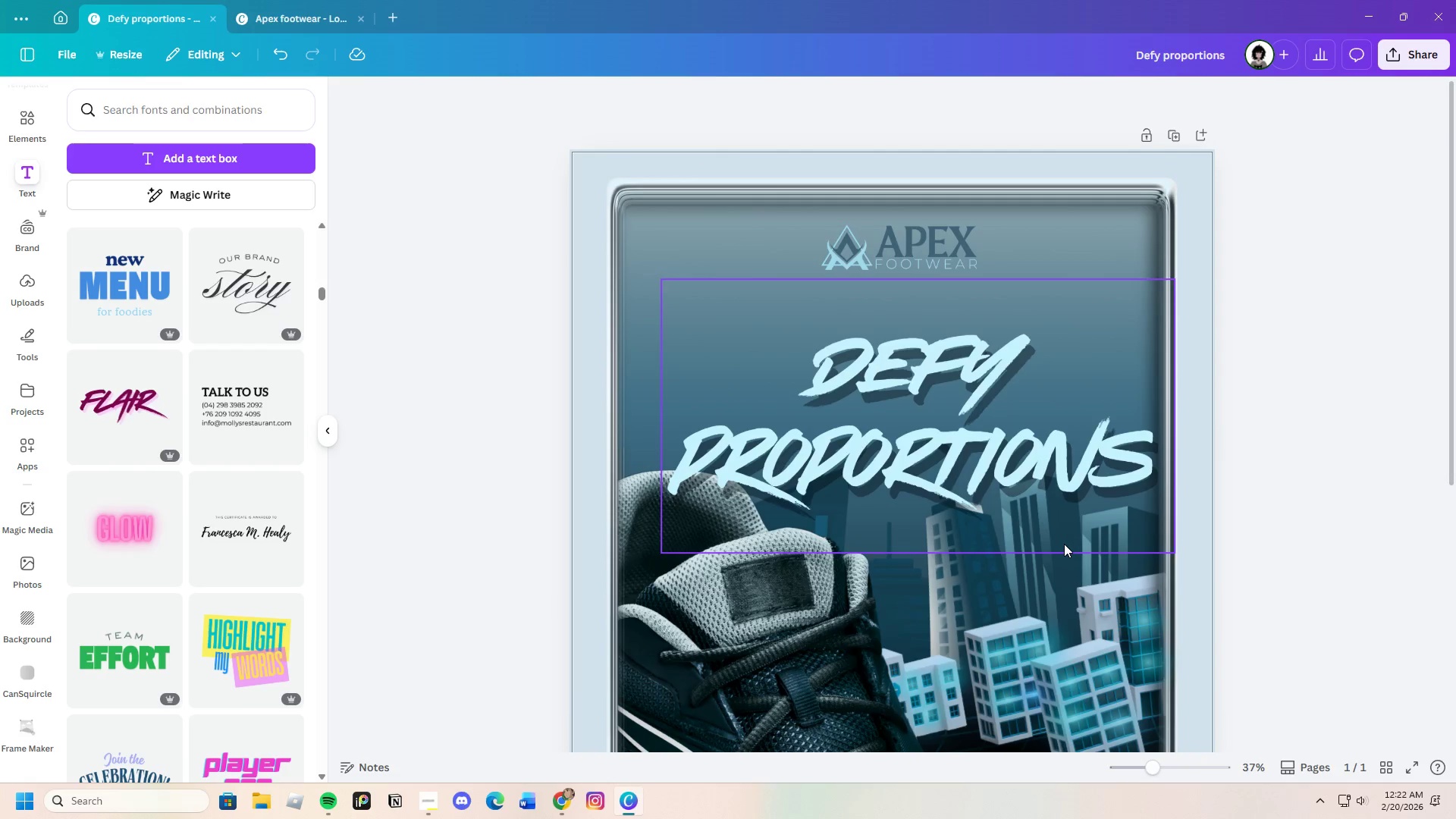 
scroll: coordinate [1064, 544], scroll_direction: down, amount: 3.0
 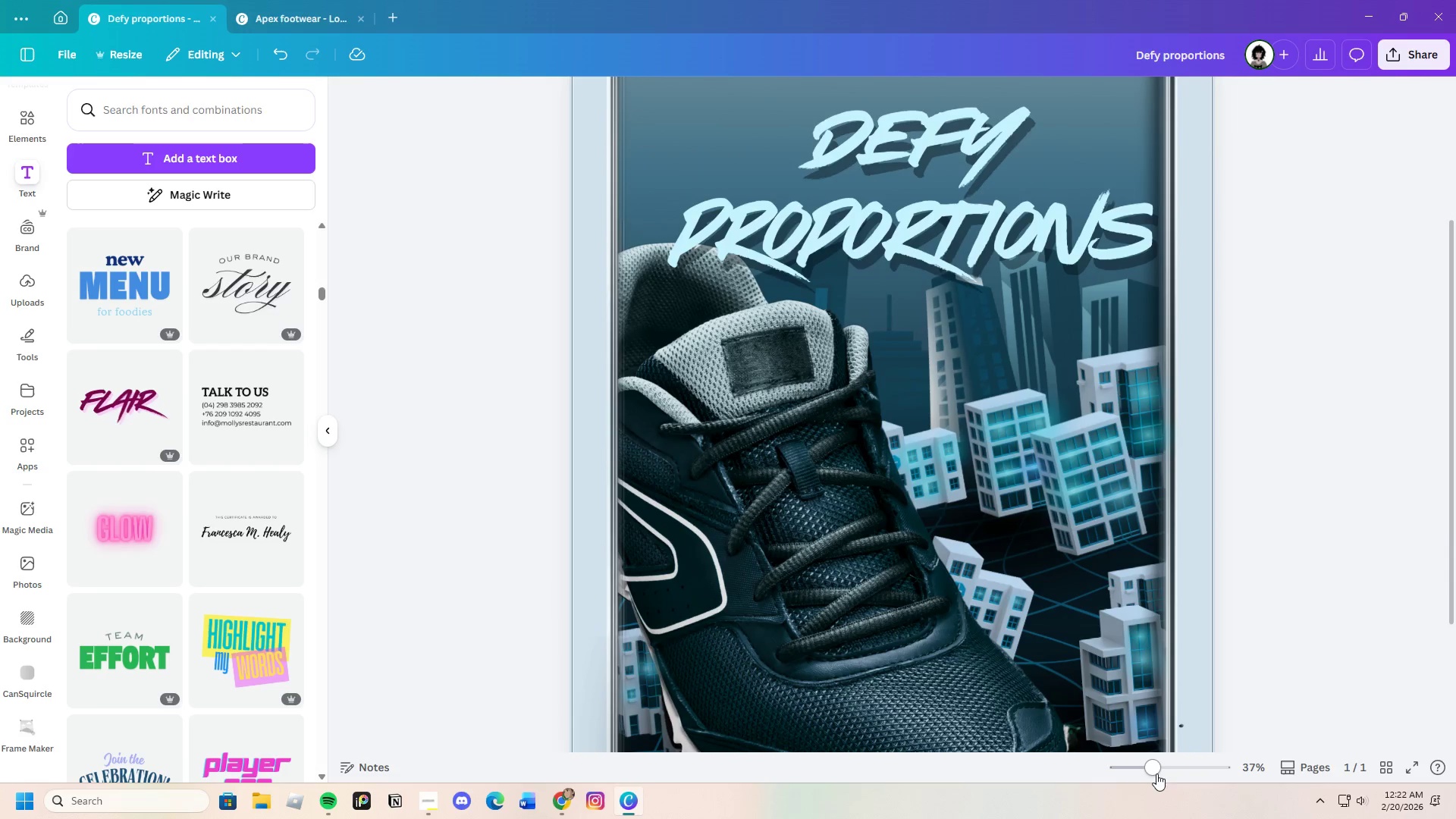 
left_click_drag(start_coordinate=[1156, 773], to_coordinate=[1140, 777])
 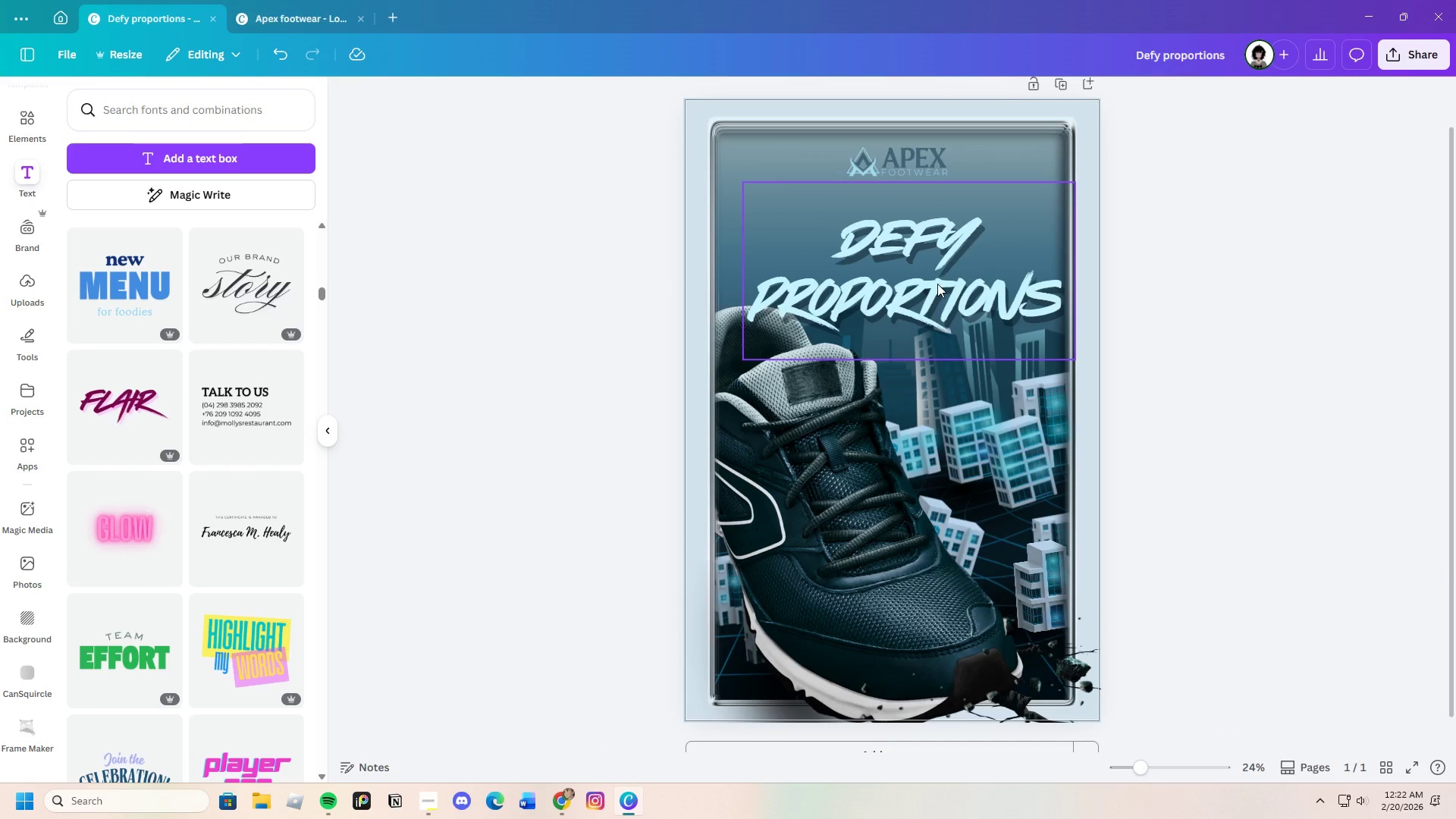 
left_click_drag(start_coordinate=[937, 284], to_coordinate=[920, 262])
 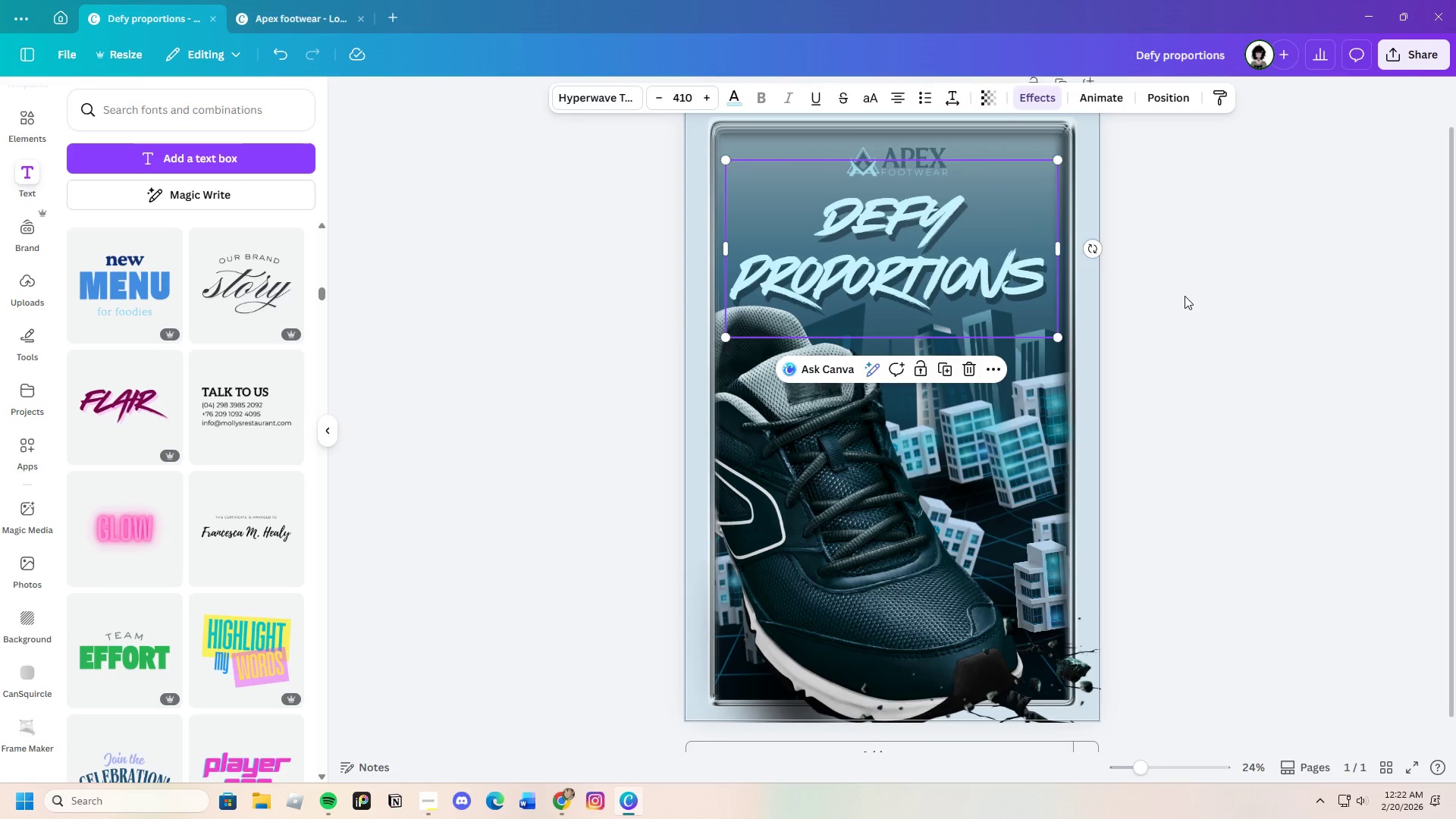 
left_click([1185, 296])
 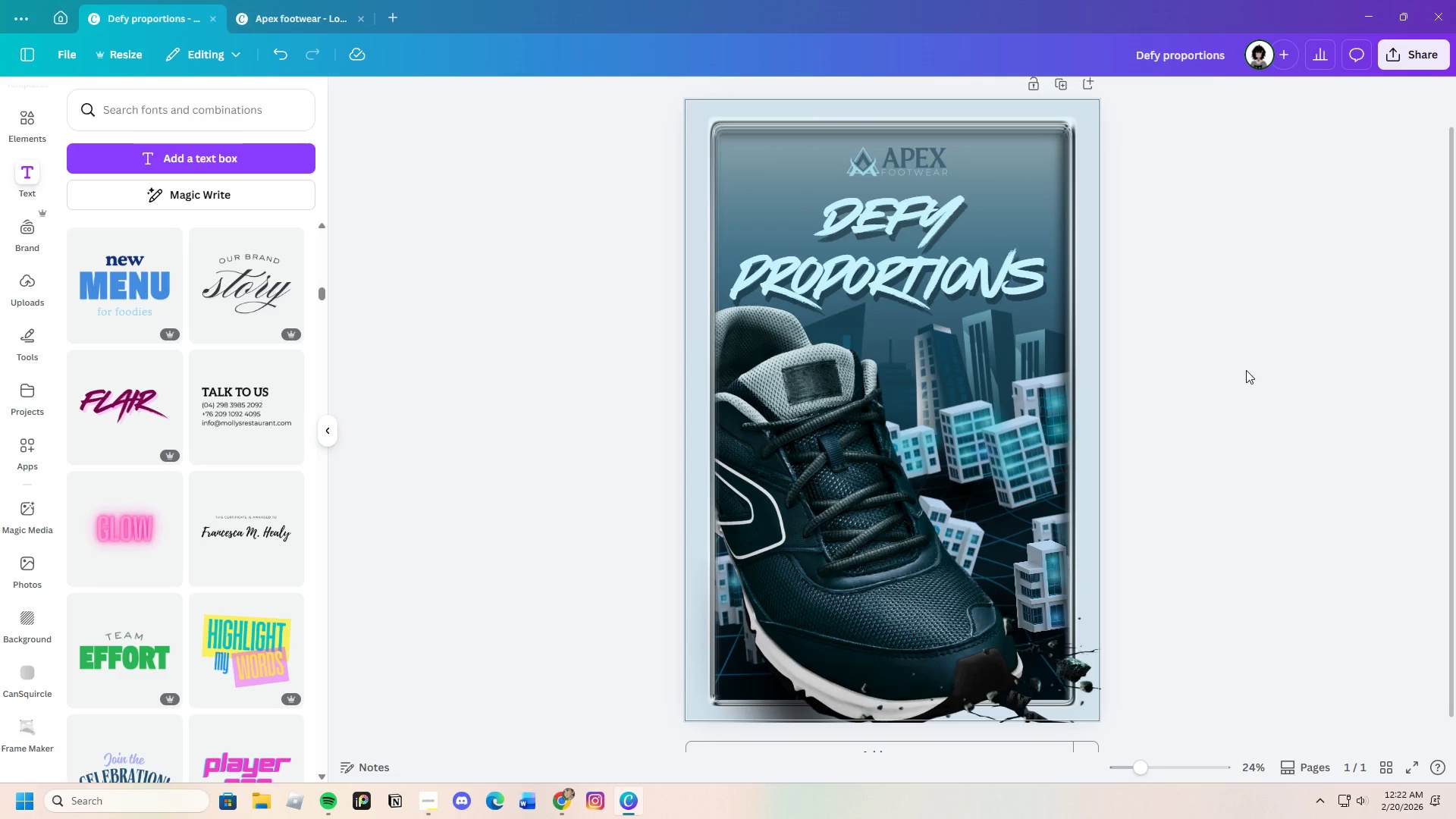 
left_click([955, 263])
 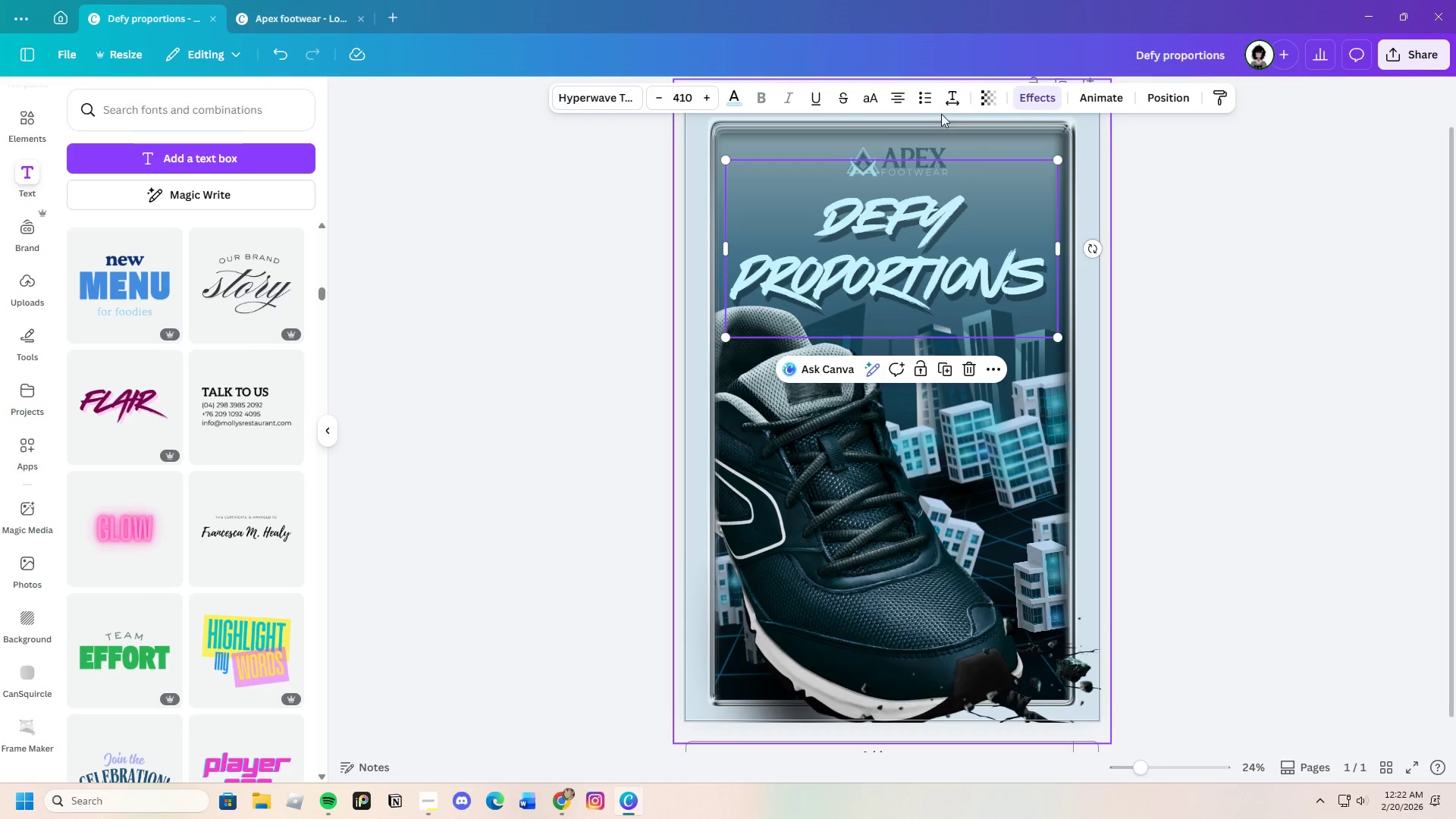 
left_click_drag(start_coordinate=[937, 244], to_coordinate=[918, 393])
 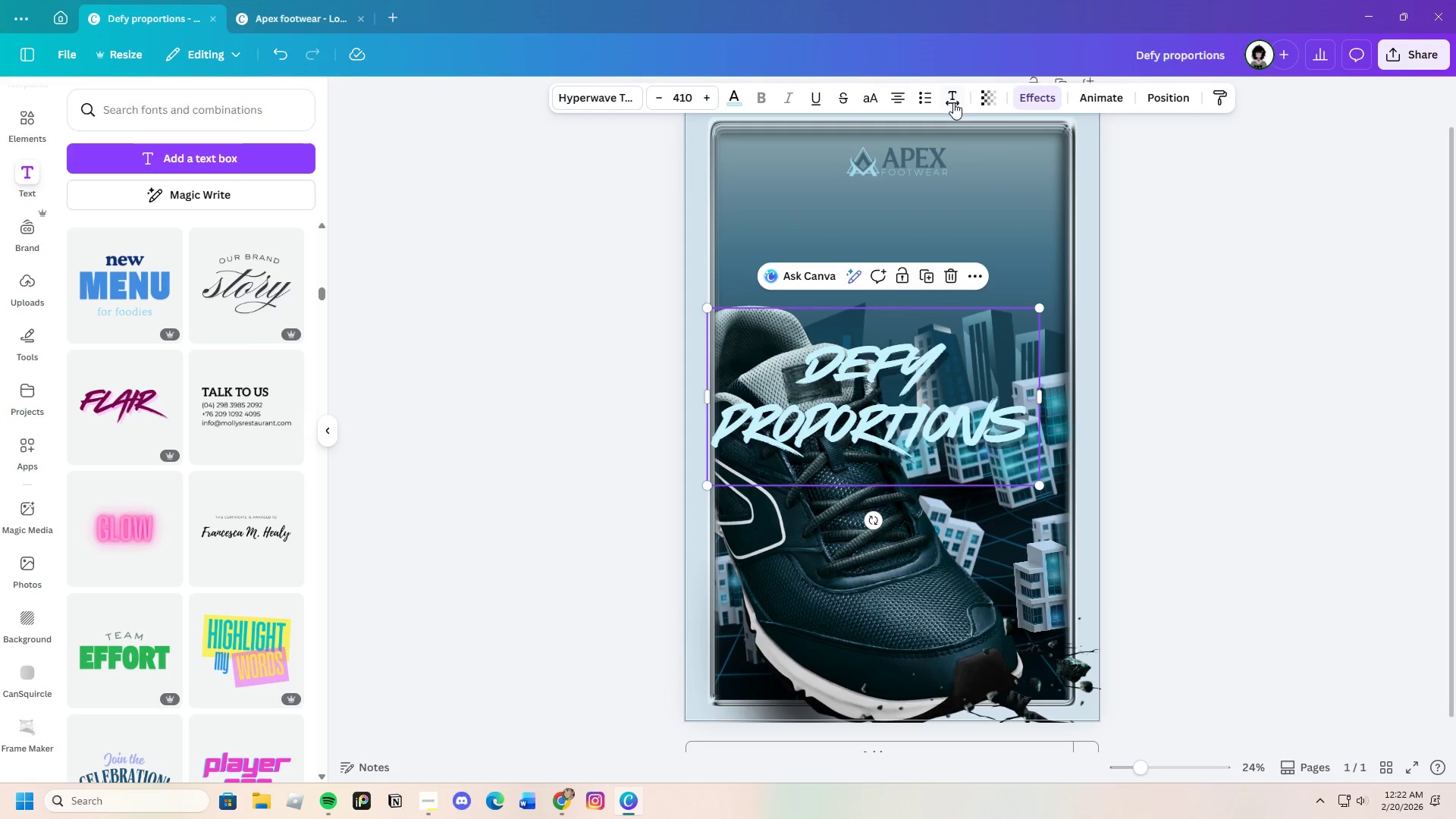 
left_click([952, 101])
 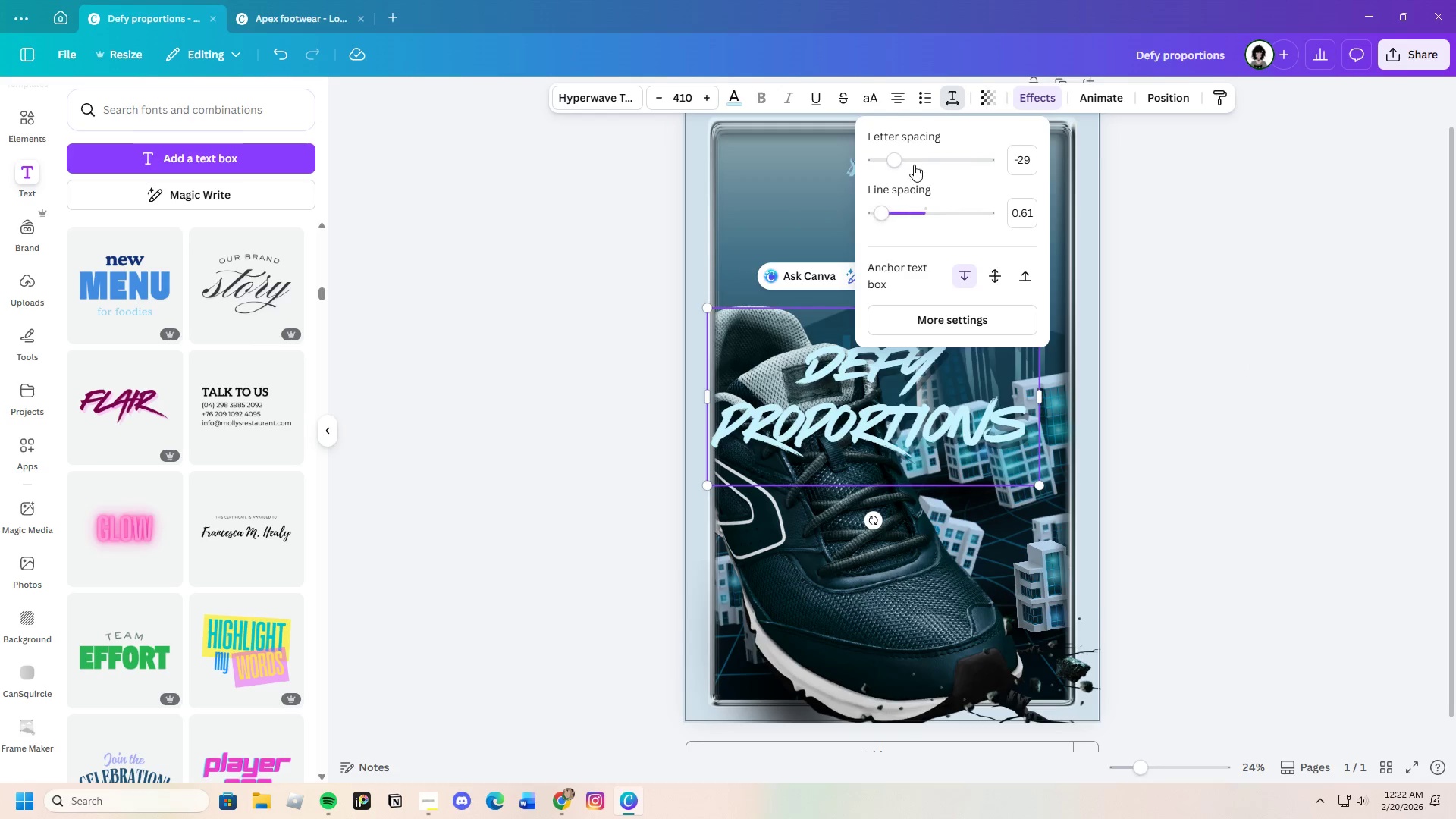 
left_click_drag(start_coordinate=[899, 159], to_coordinate=[894, 161])
 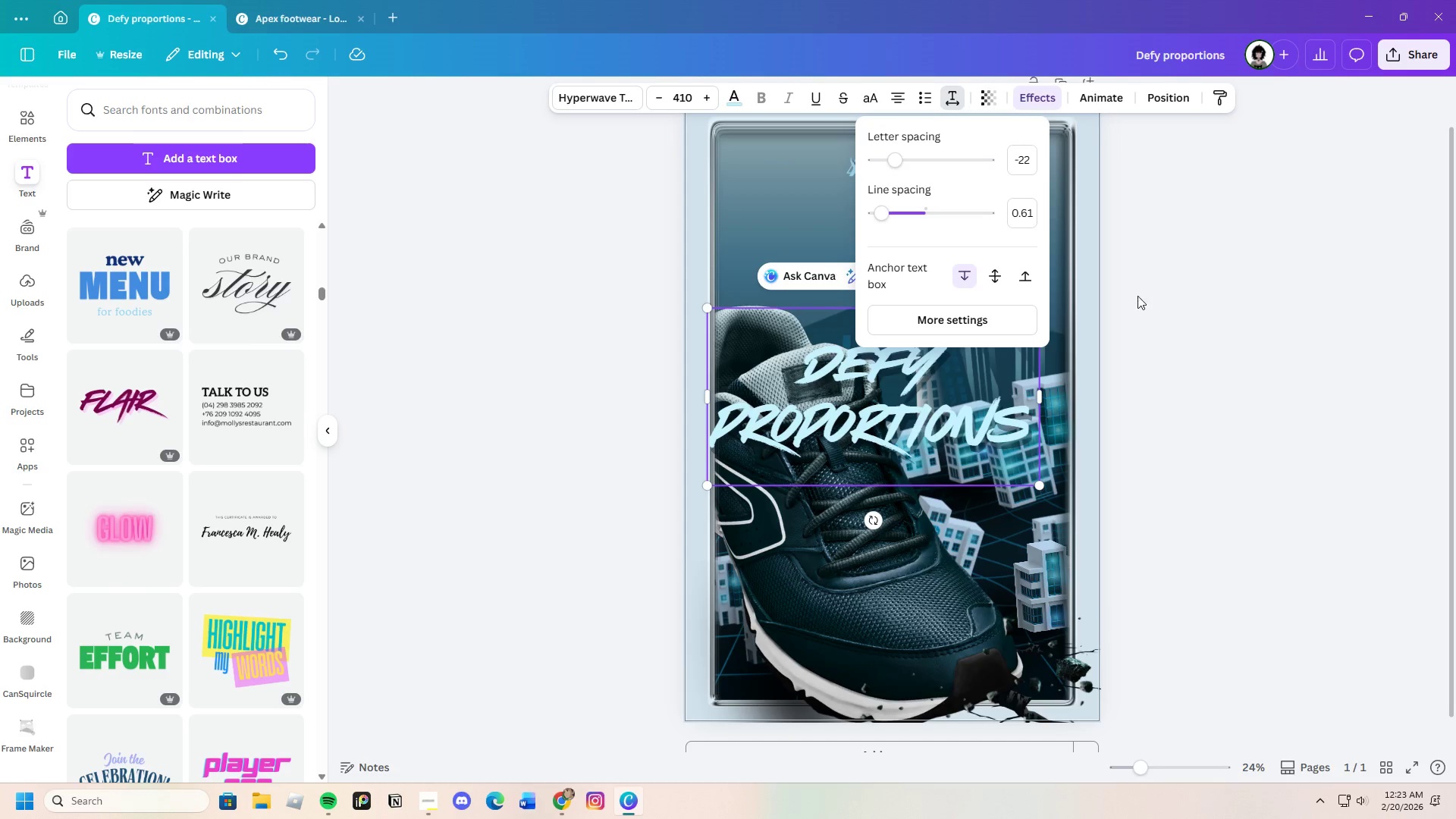 
left_click([1144, 302])
 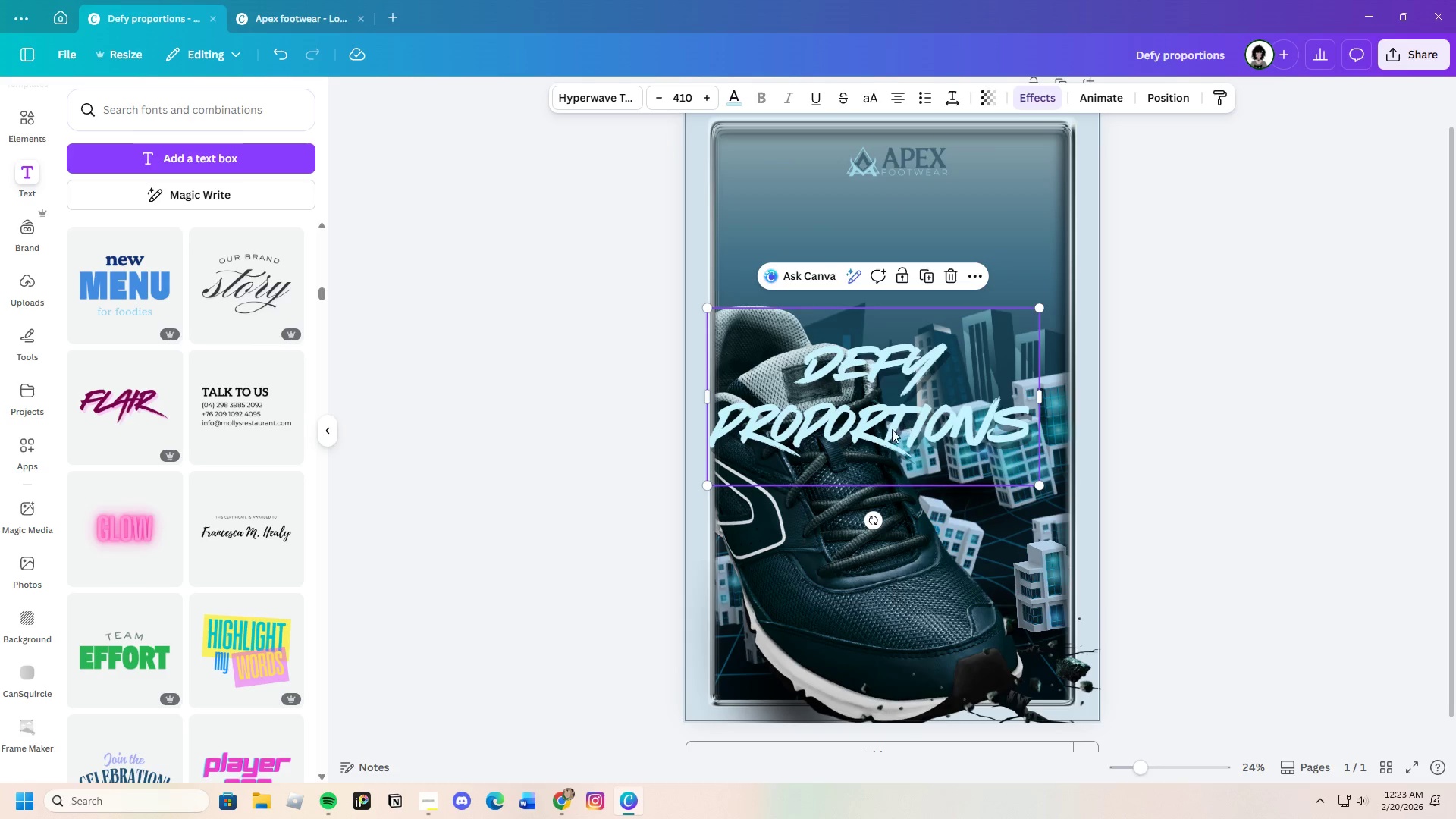 
left_click_drag(start_coordinate=[894, 425], to_coordinate=[914, 284])
 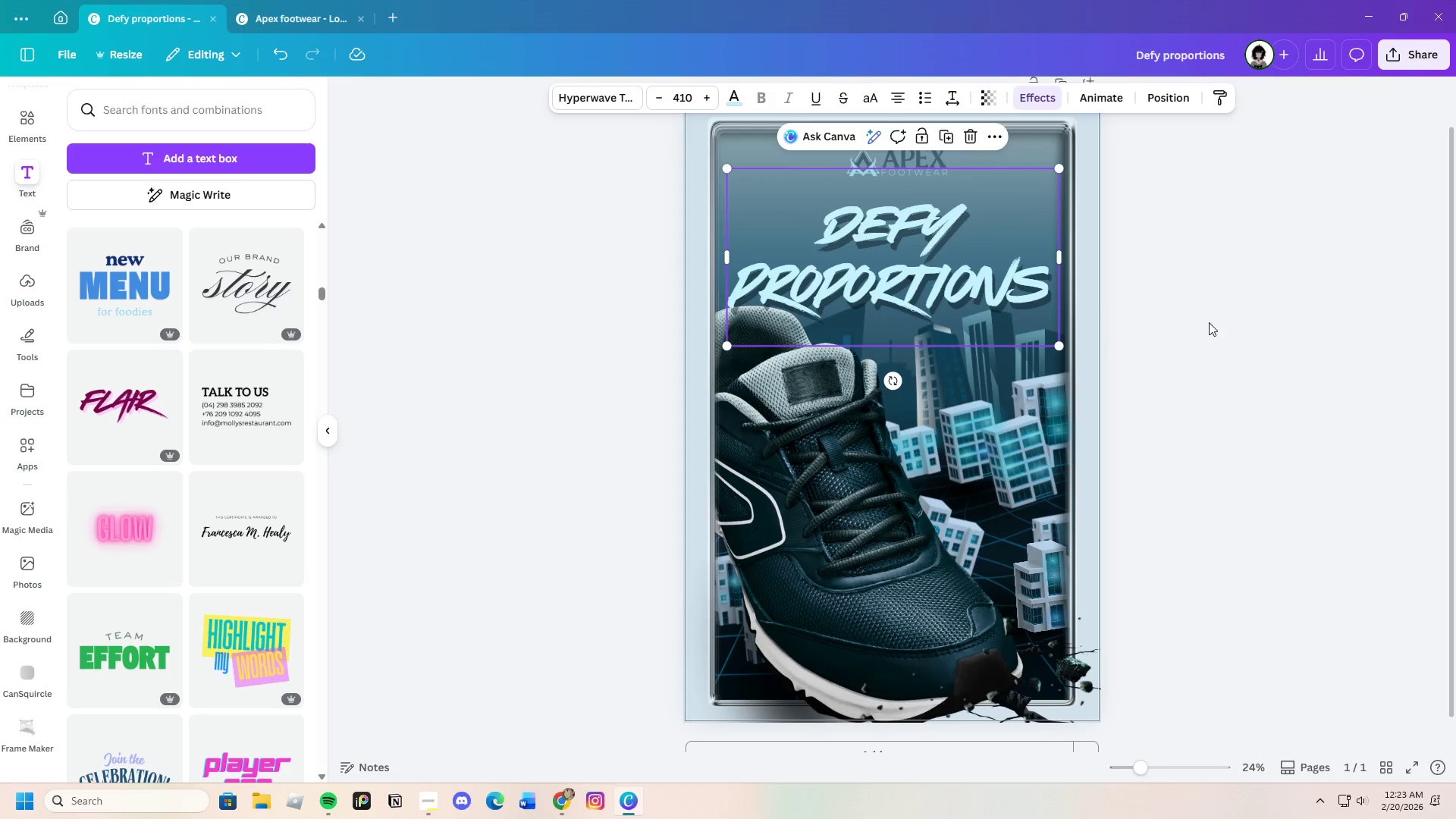 
left_click([1209, 322])
 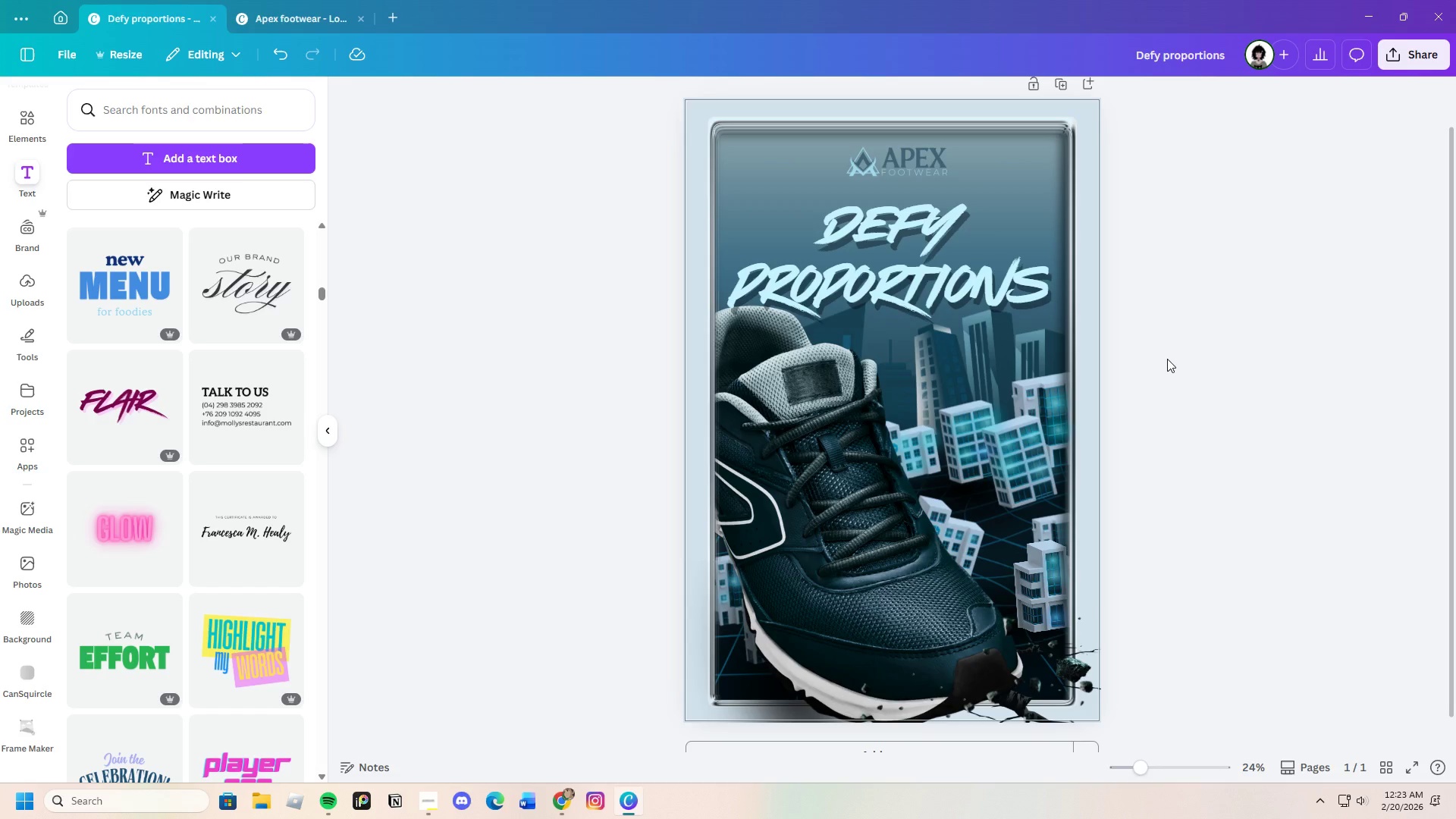 
wait(39.38)
 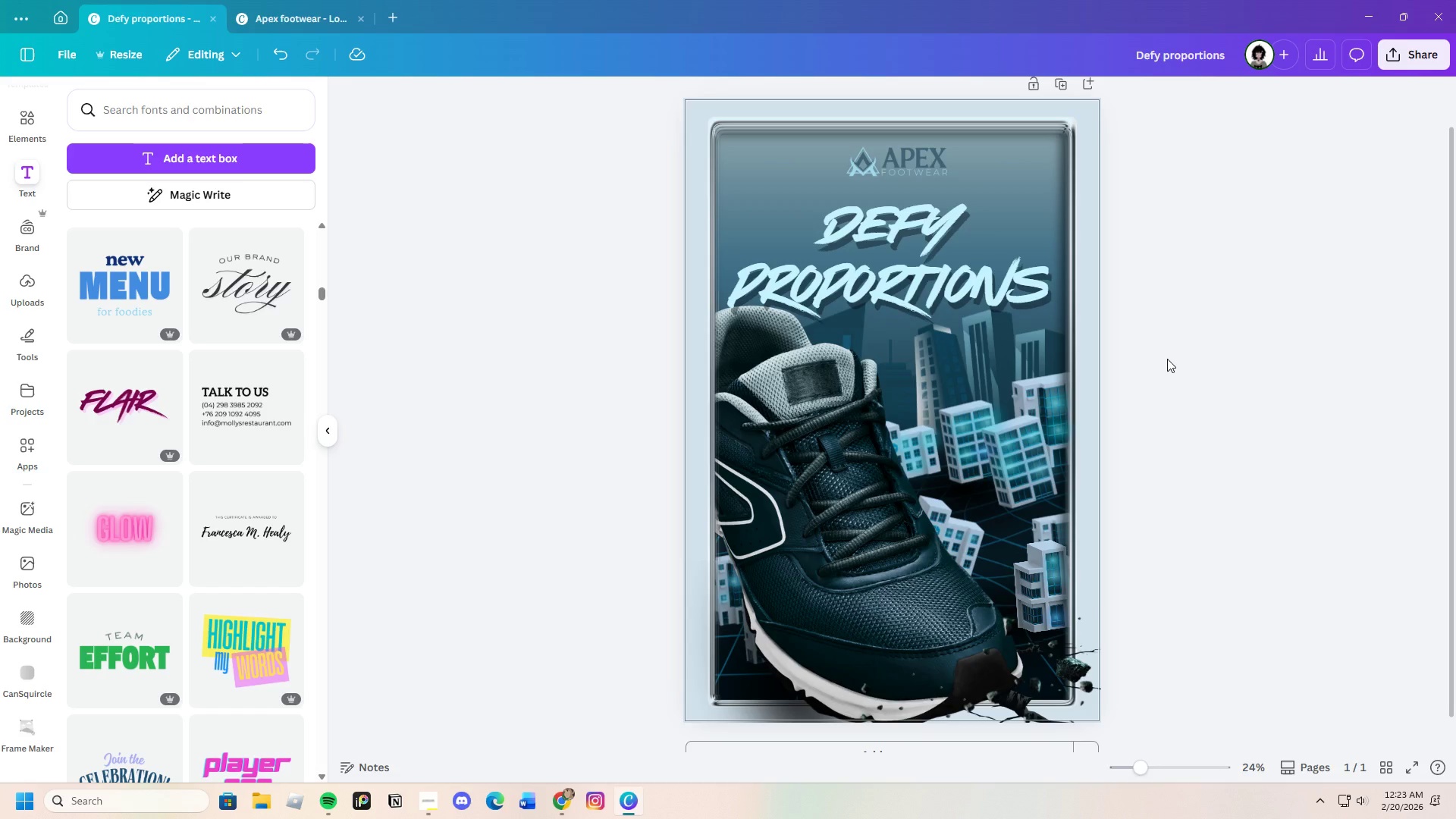 
scroll: coordinate [144, 616], scroll_direction: down, amount: 4.0
 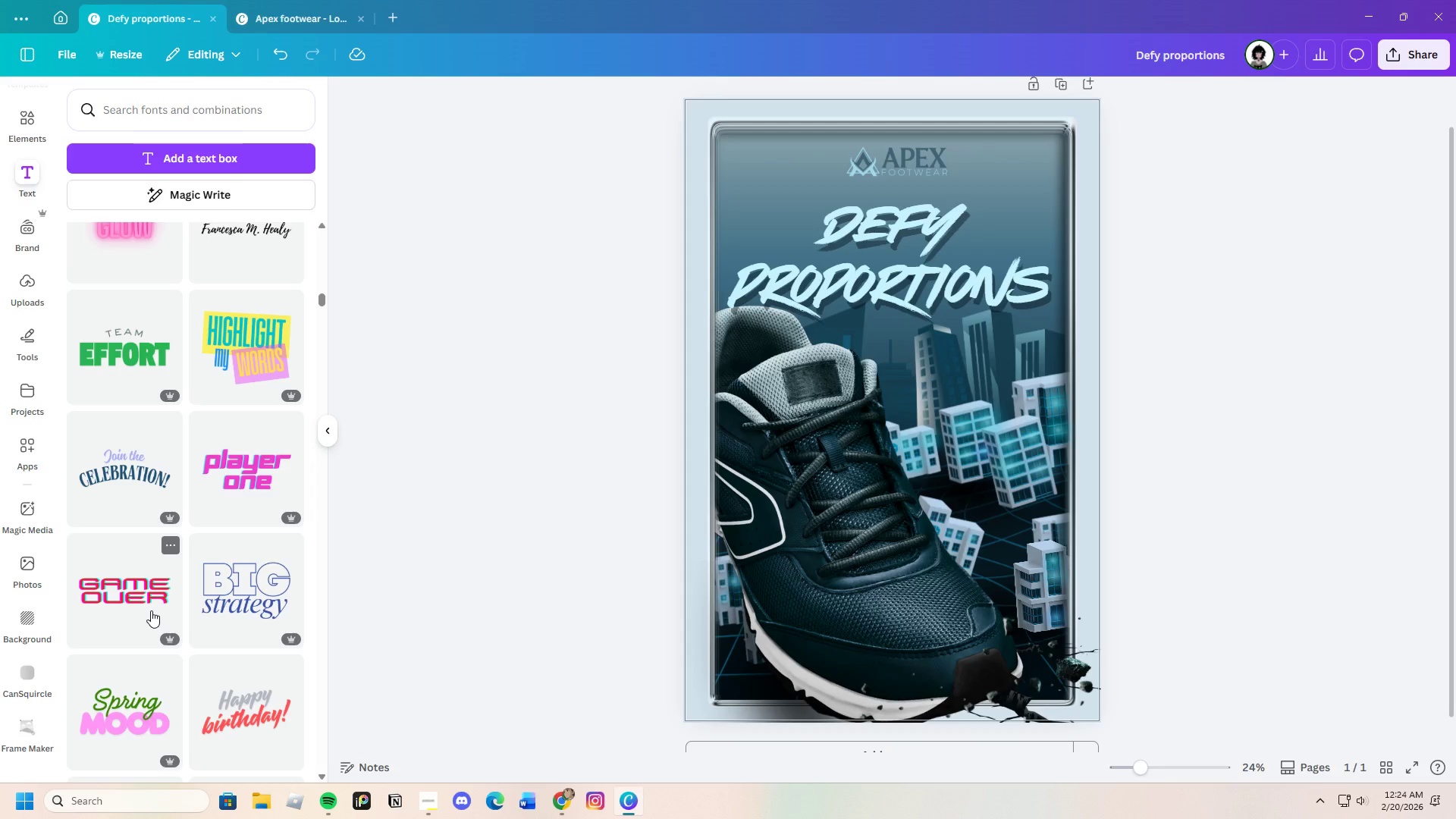 
wait(21.88)
 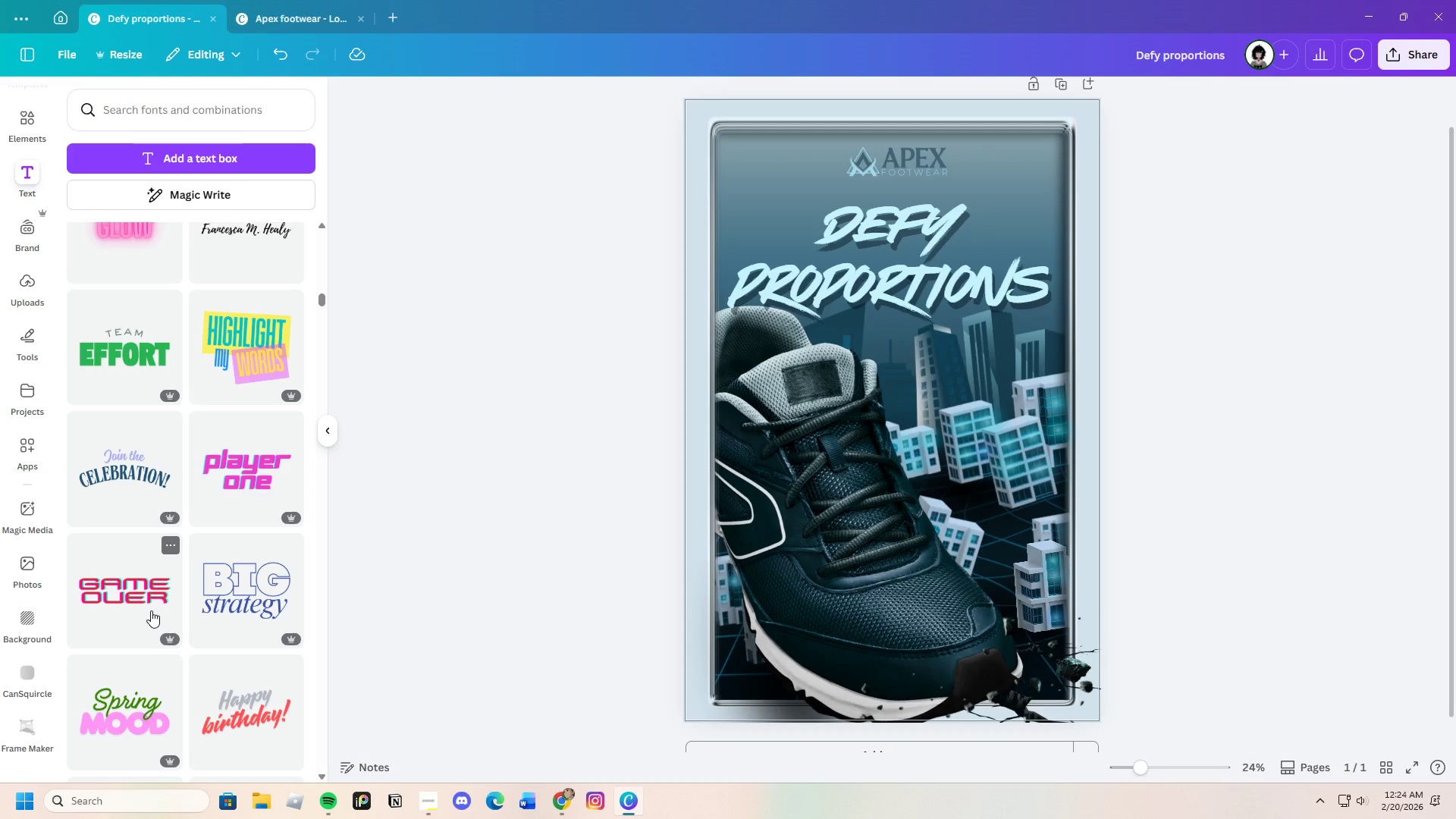 
scroll: coordinate [205, 607], scroll_direction: down, amount: 5.0
 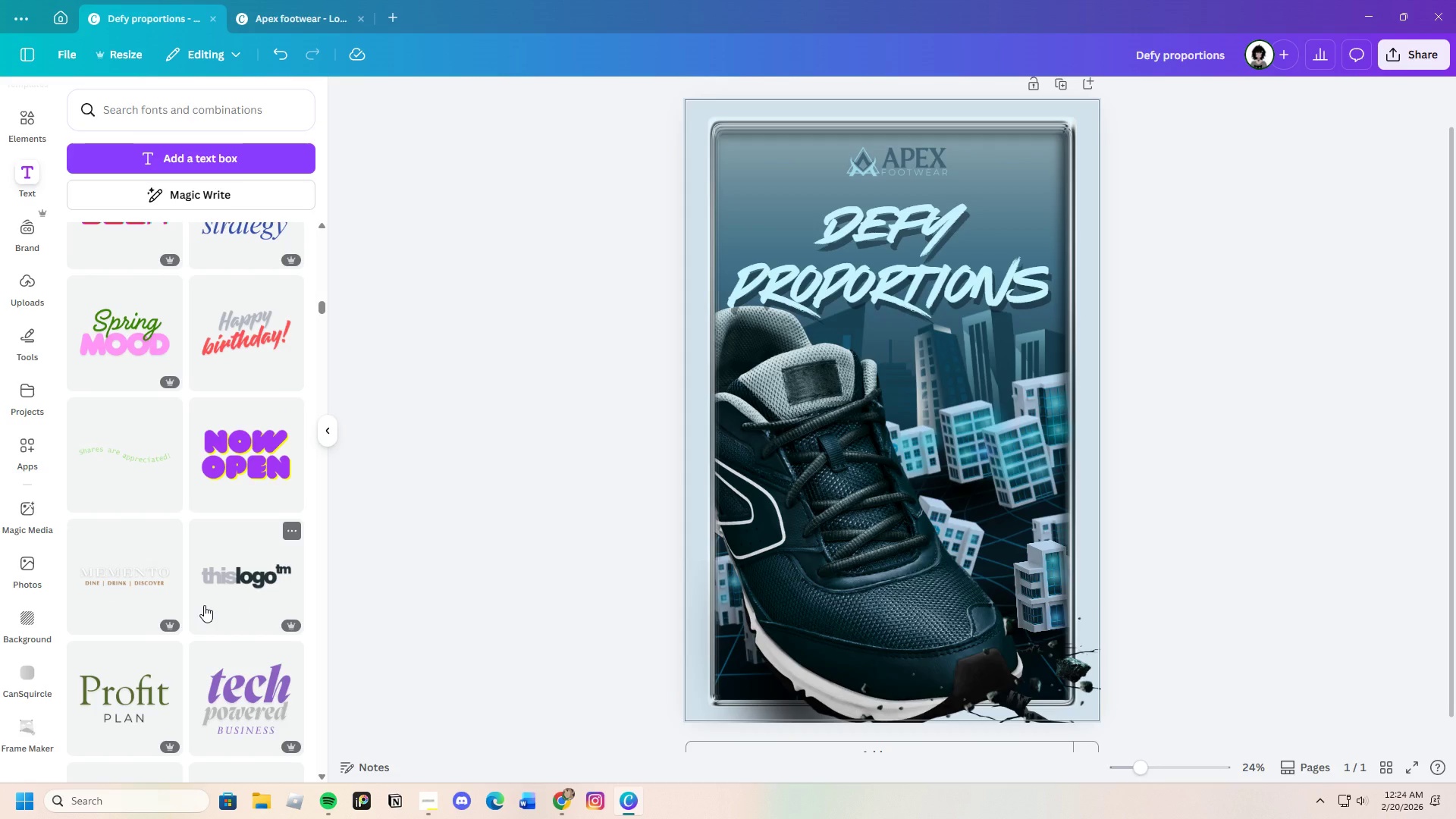 
wait(18.1)
 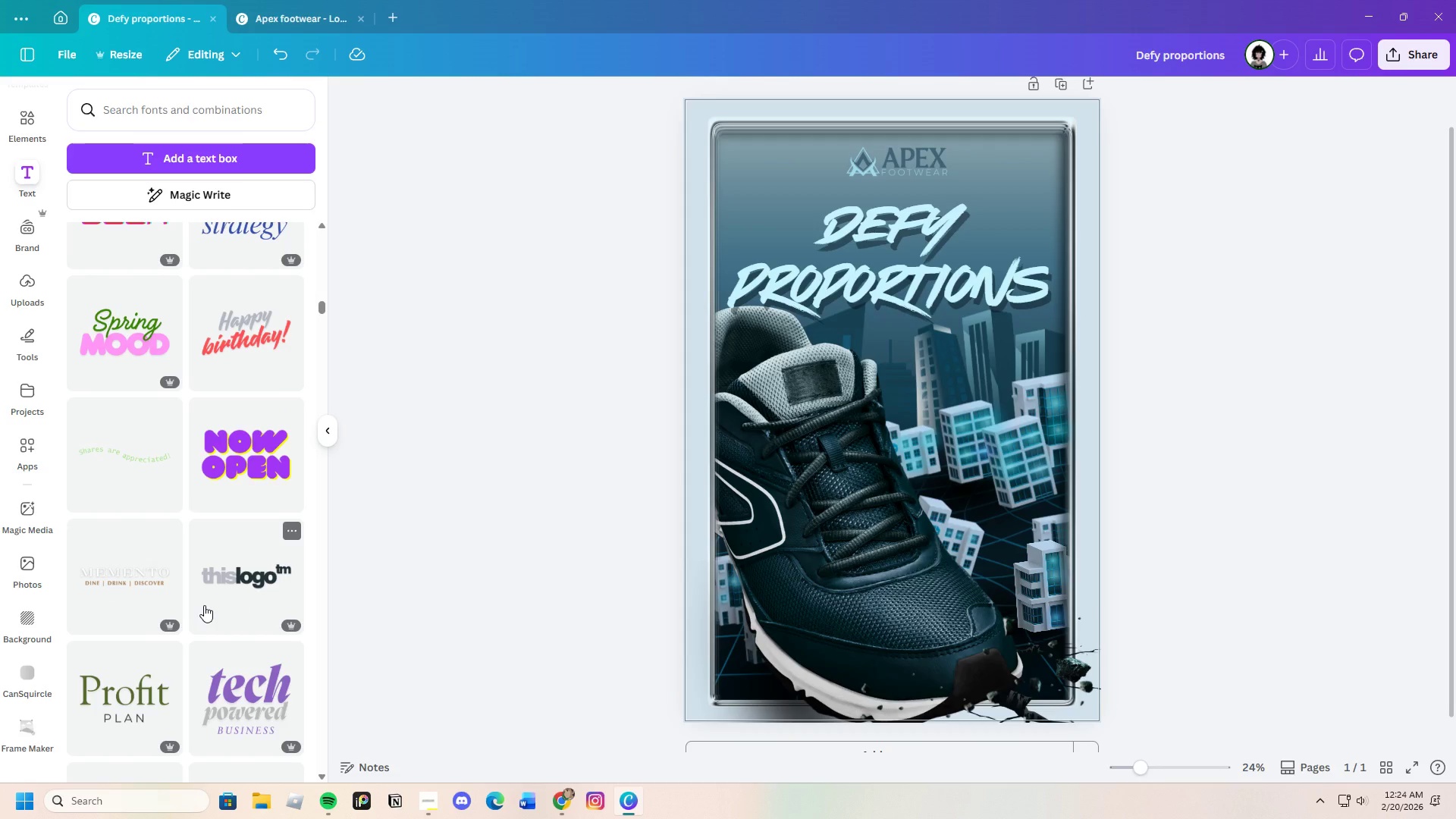 
scroll: coordinate [251, 579], scroll_direction: down, amount: 4.0
 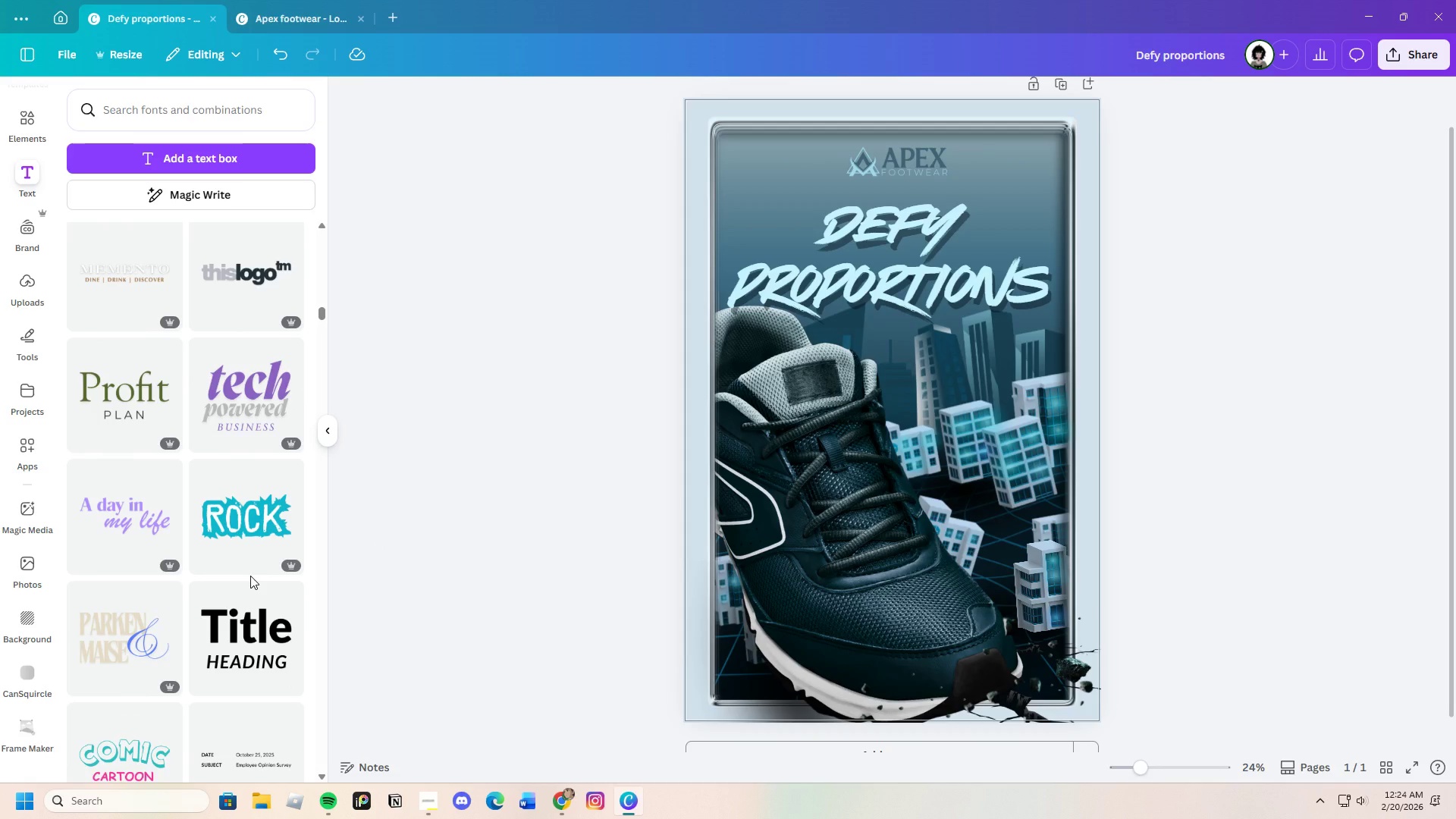 
wait(19.98)
 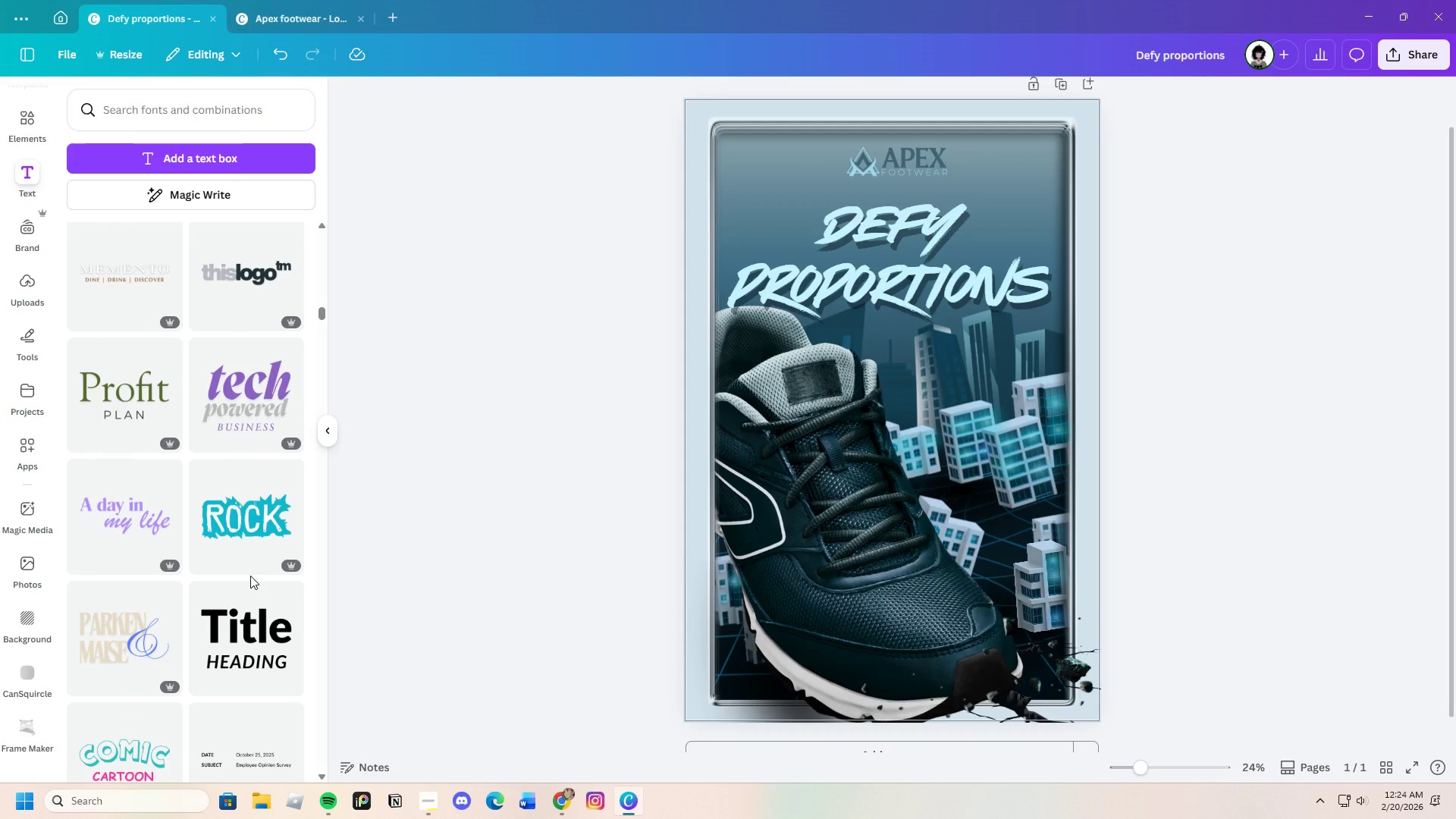 
scroll: coordinate [259, 560], scroll_direction: down, amount: 6.0
 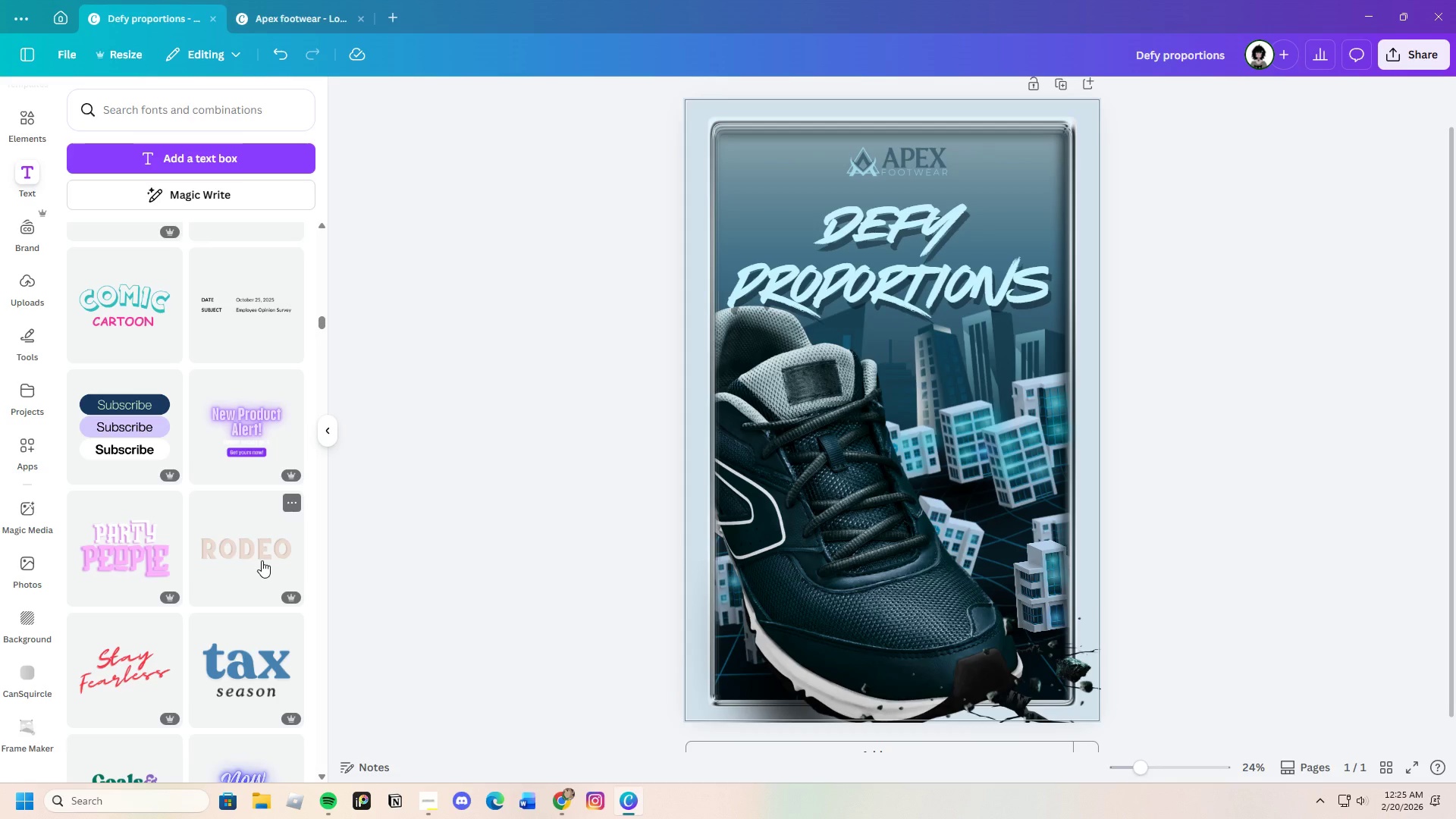 
wait(28.16)
 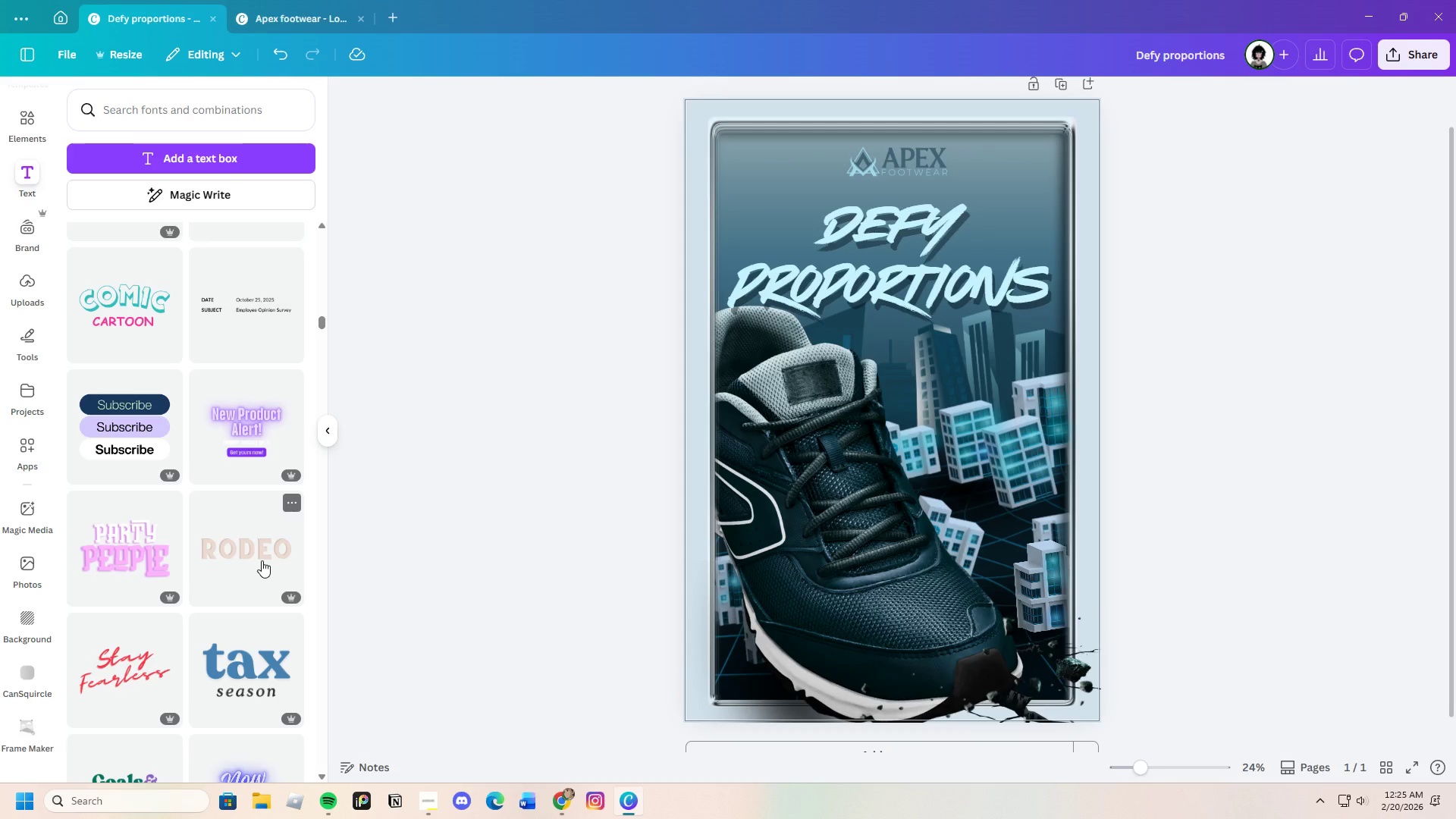 
scroll: coordinate [250, 554], scroll_direction: down, amount: 5.0
 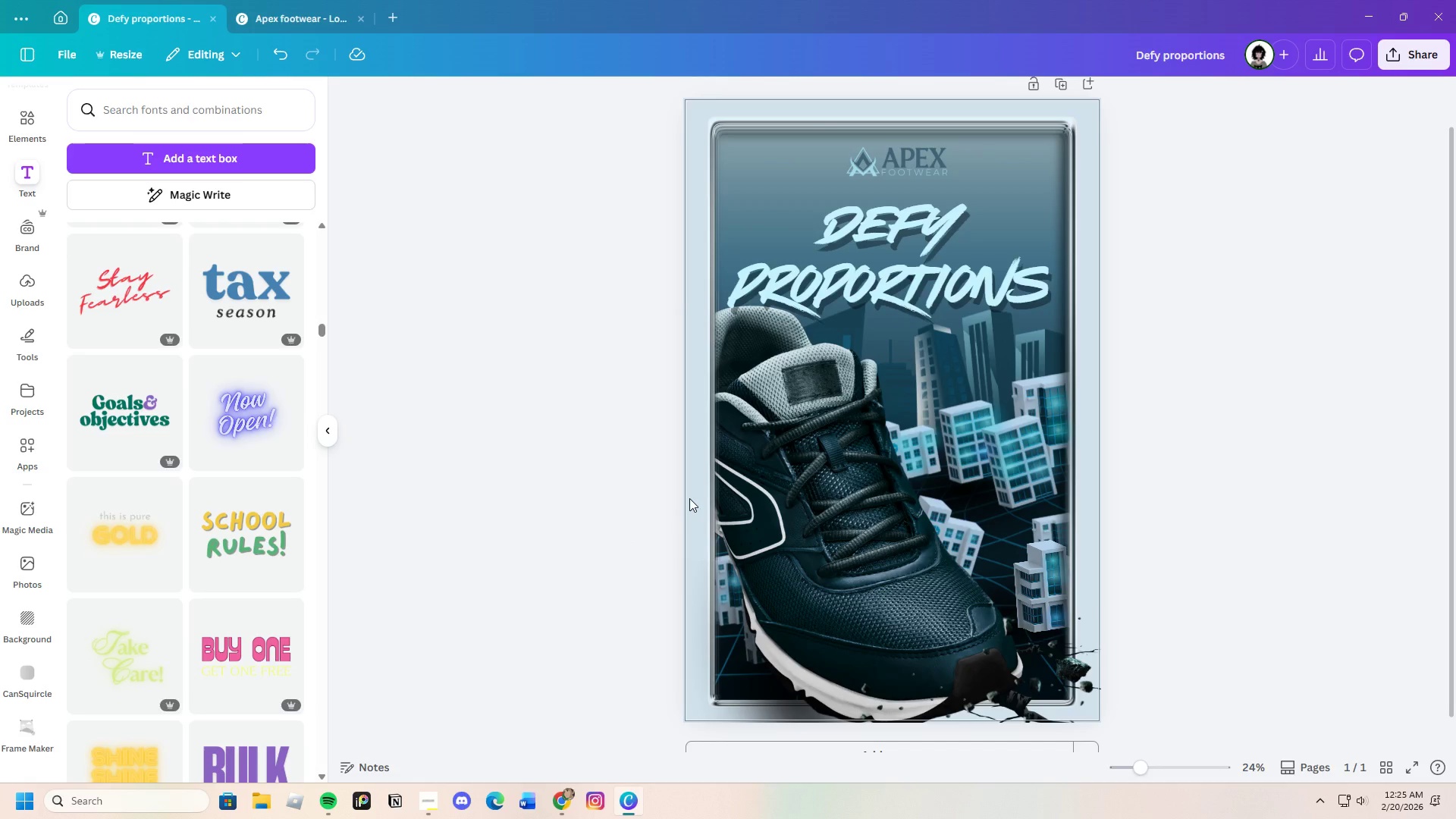 
wait(5.06)
 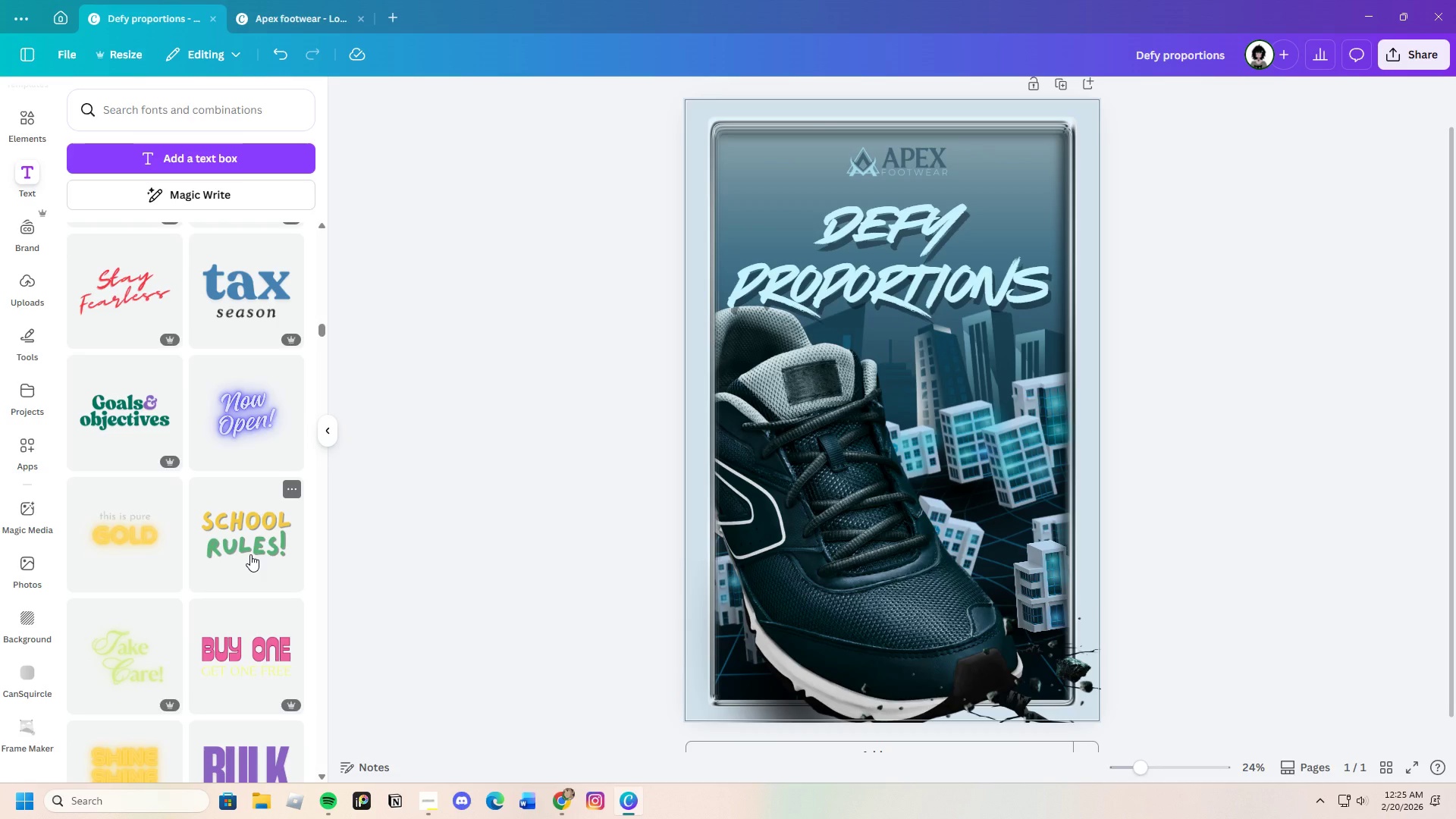 
left_click_drag(start_coordinate=[924, 281], to_coordinate=[933, 291])
 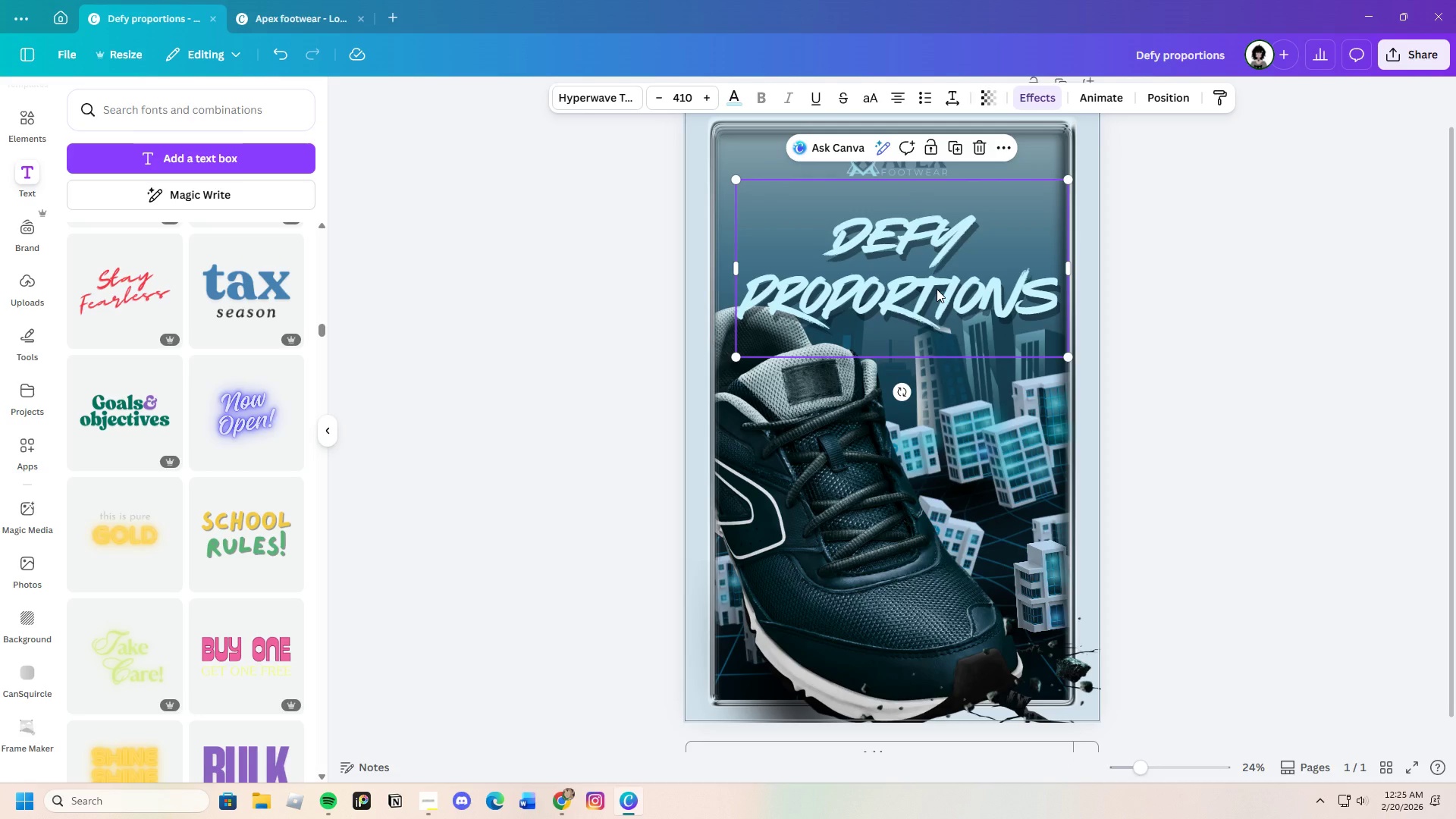 
wait(25.8)
 